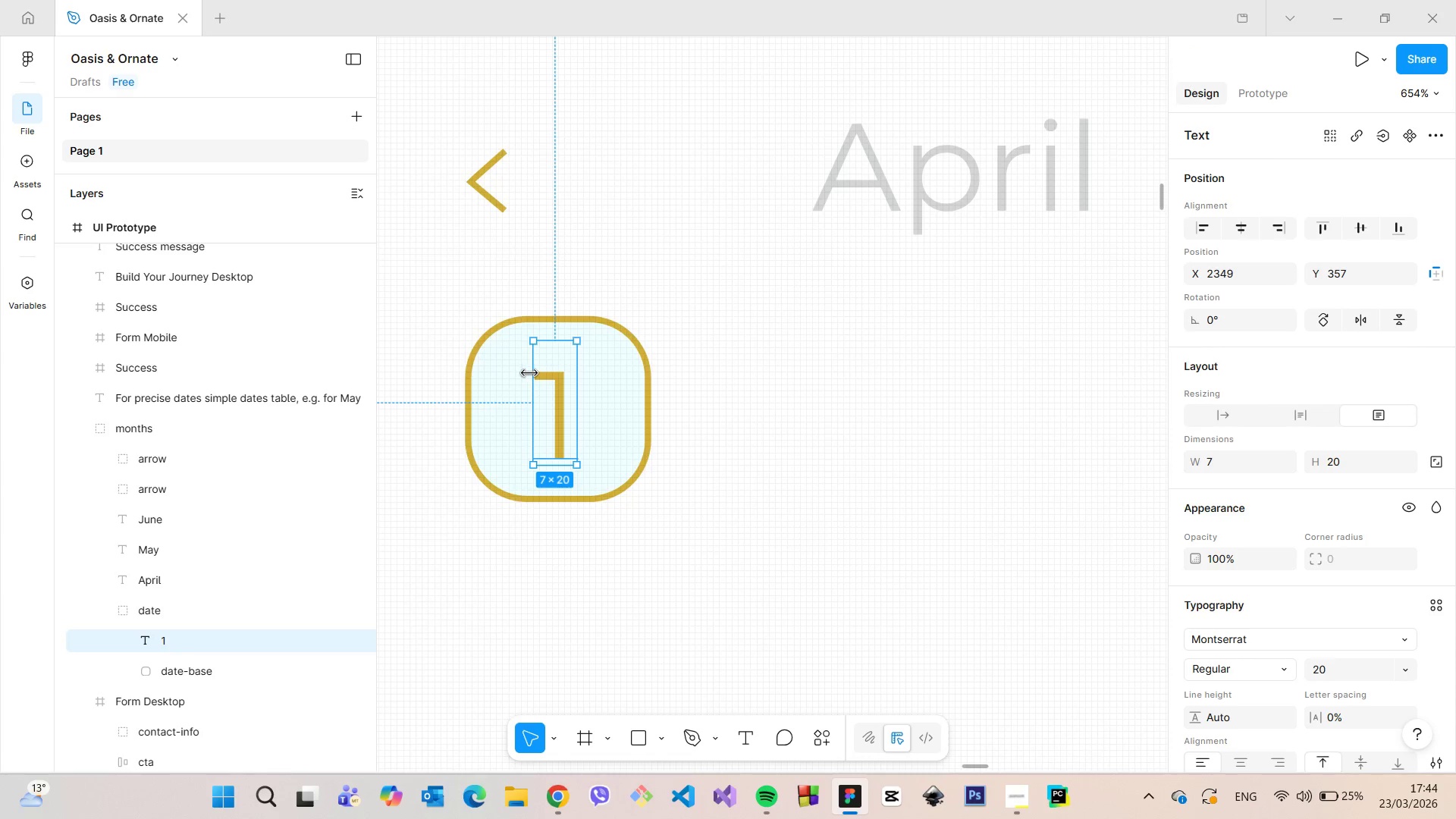 
left_click([620, 524])
 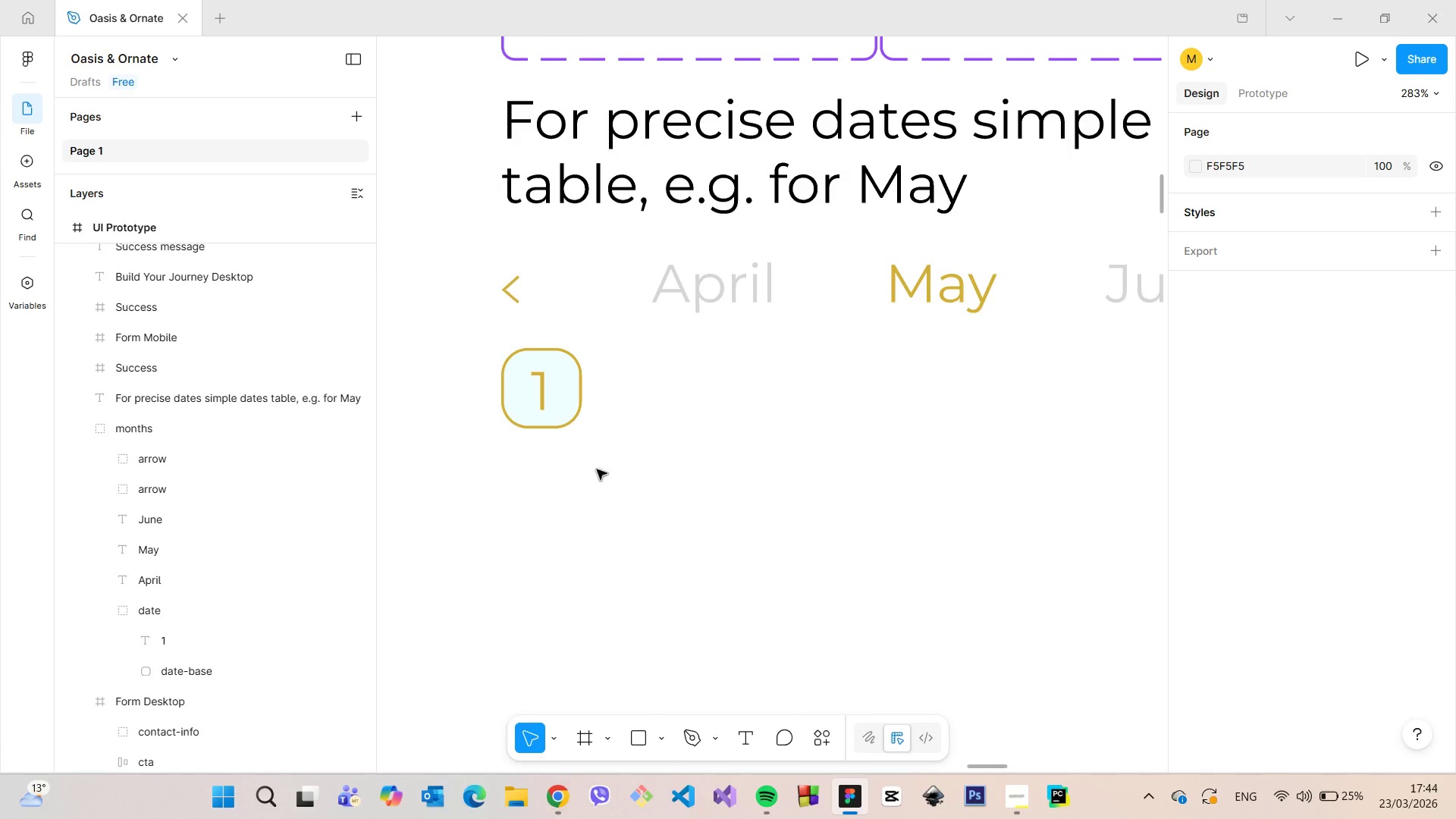 
scroll: coordinate [529, 372], scroll_direction: down, amount: 6.0
 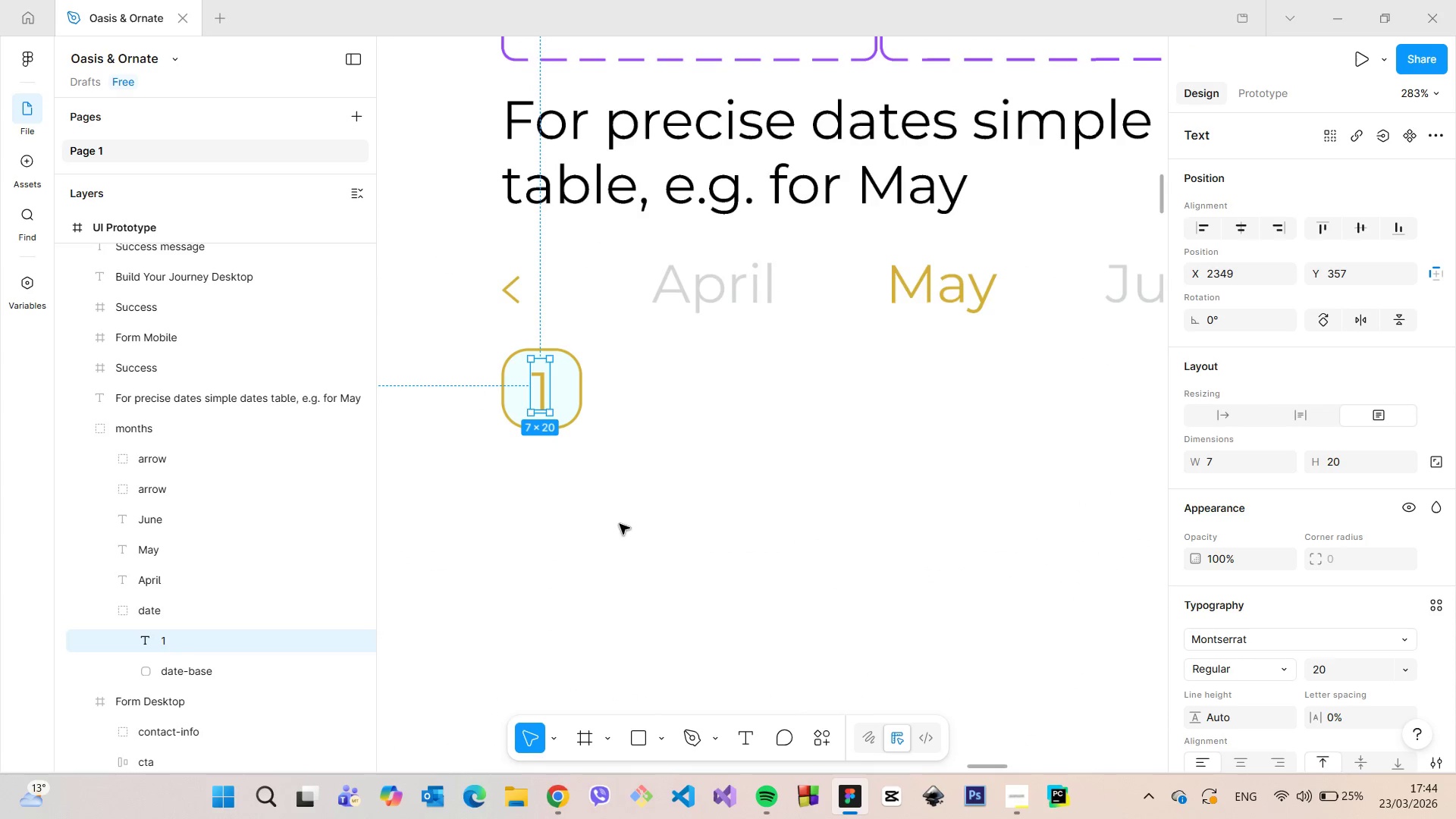 
double_click([542, 400])
 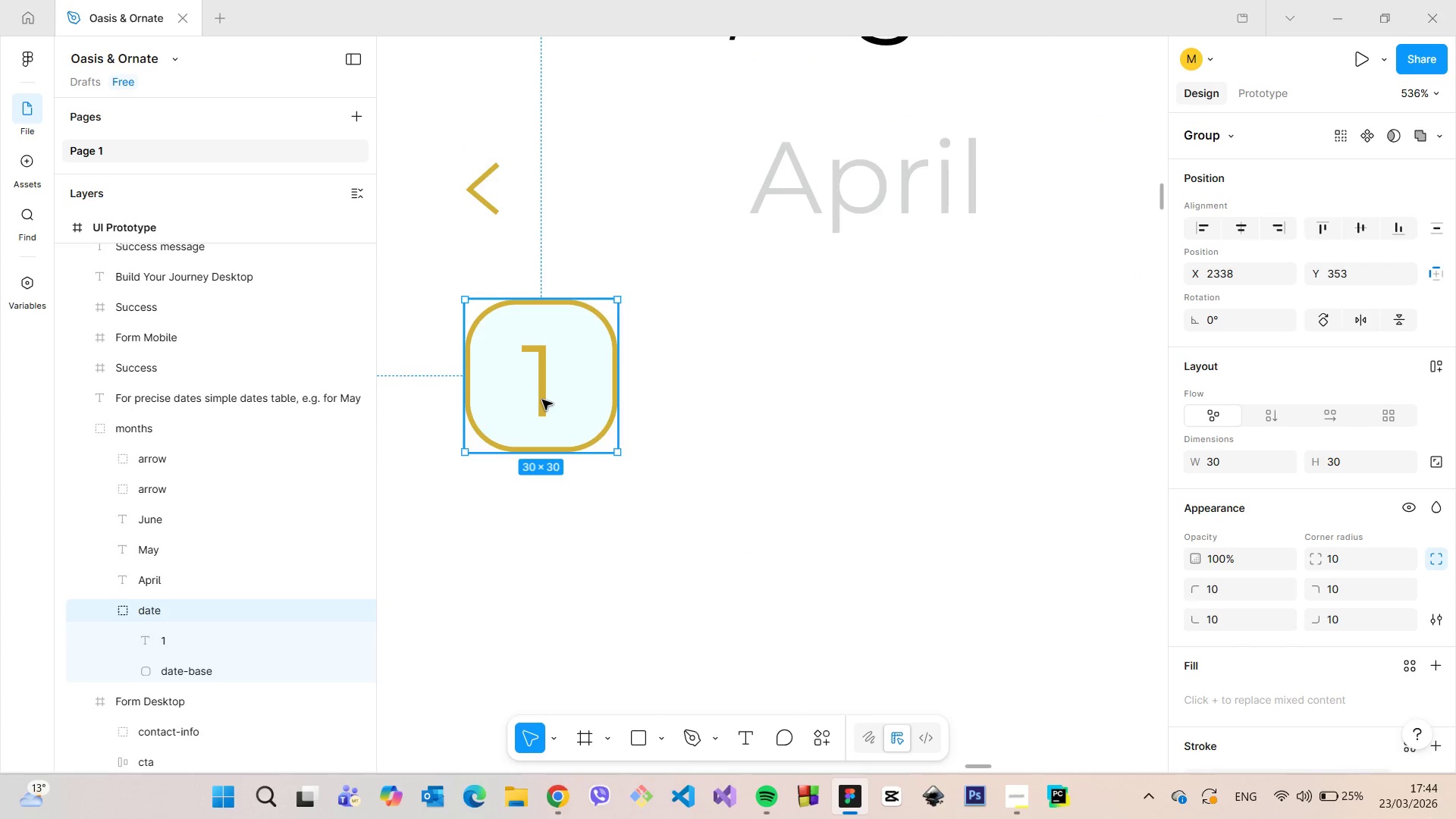 
scroll: coordinate [542, 401], scroll_direction: up, amount: 6.0
 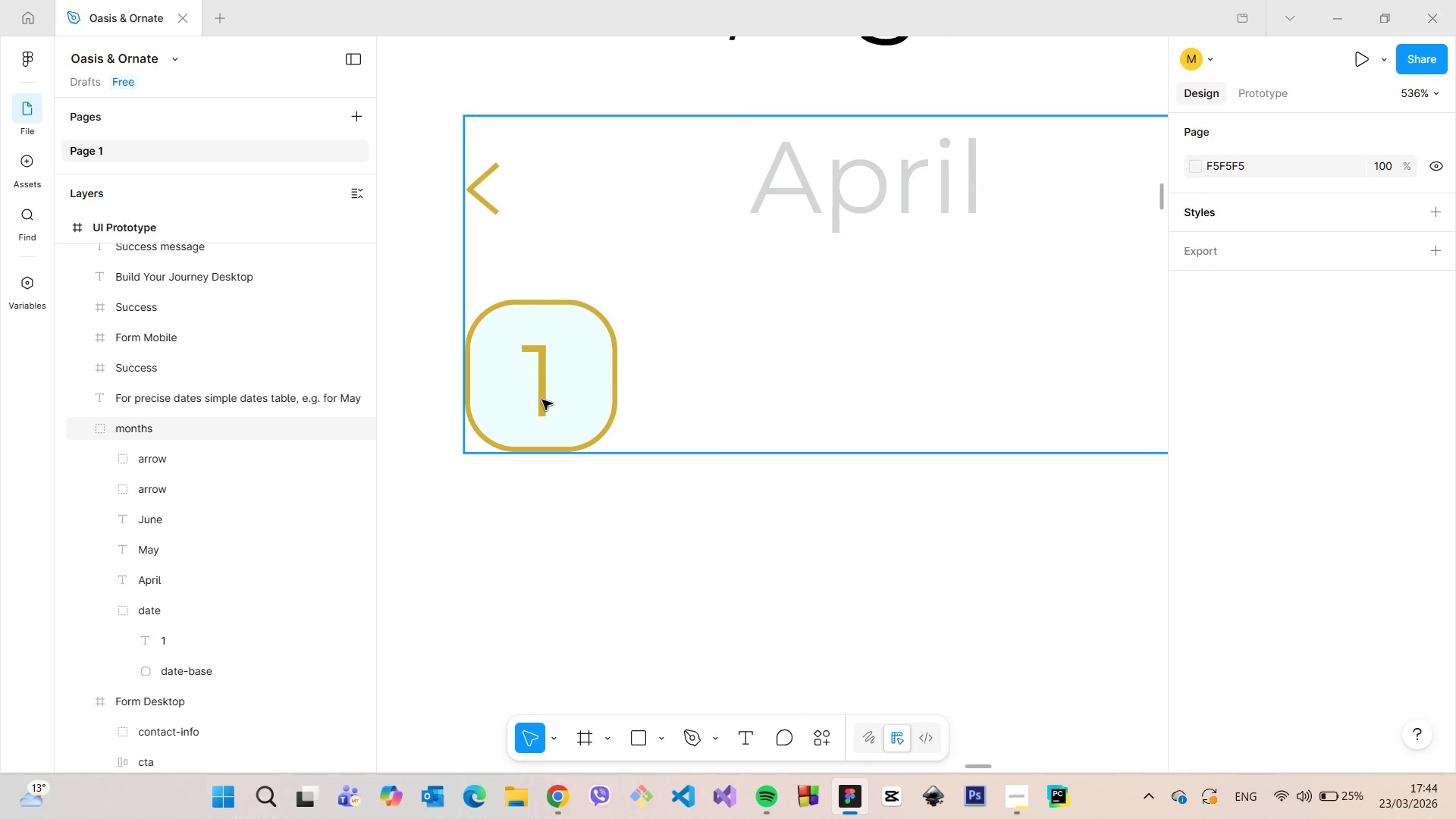 
double_click([542, 400])
 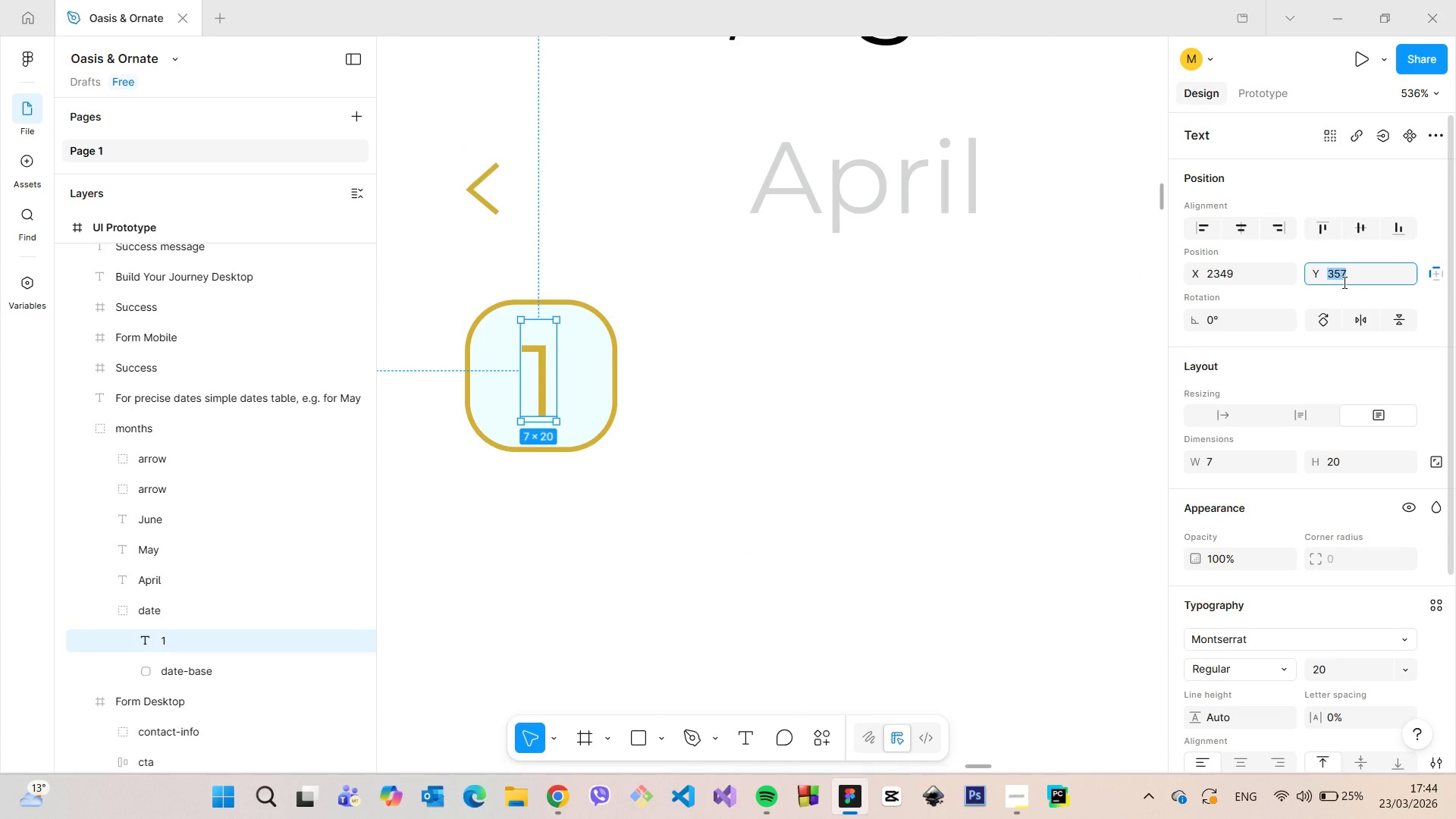 
key(ArrowDown)
 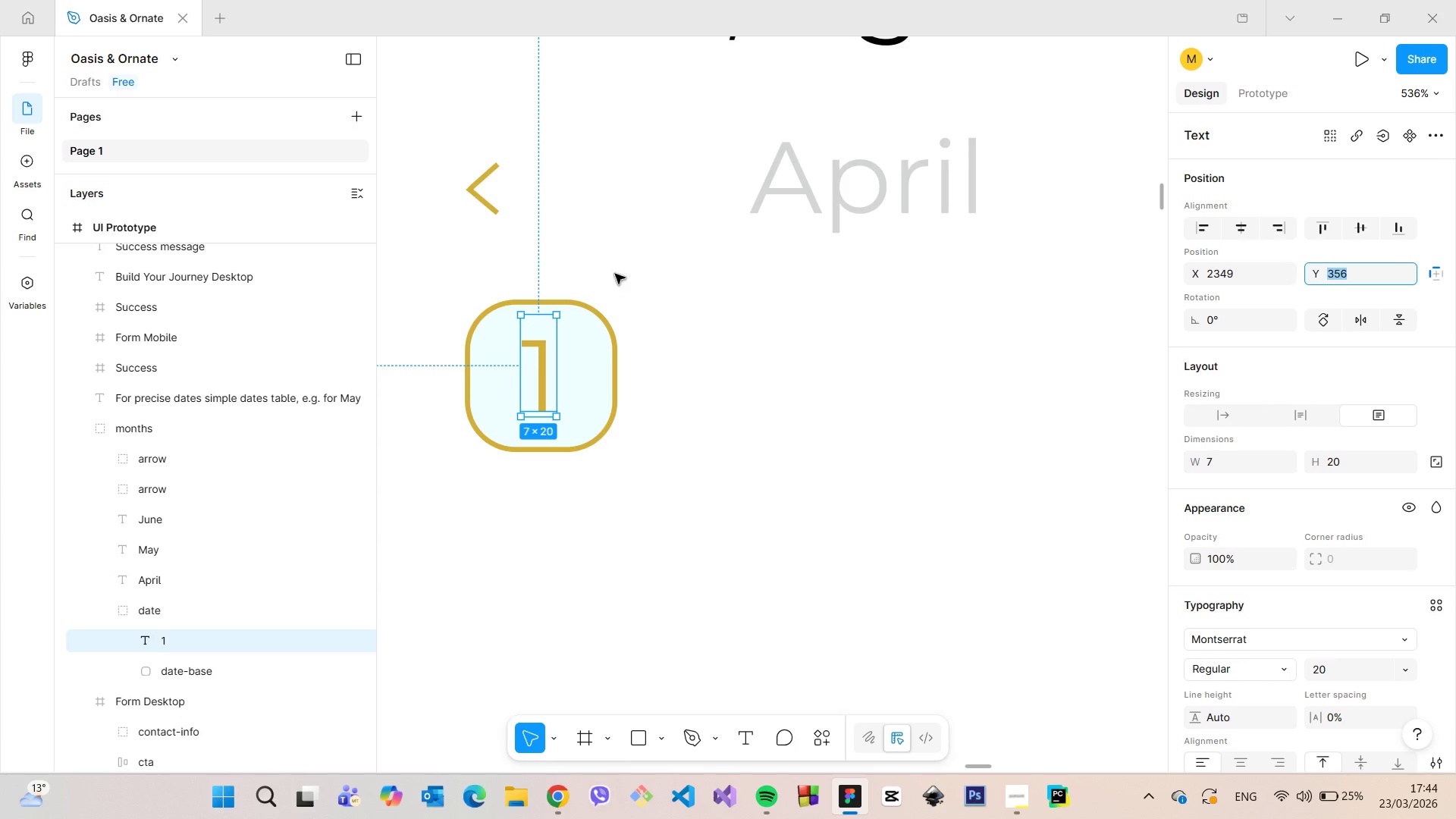 
scroll: coordinate [510, 336], scroll_direction: up, amount: 8.0
 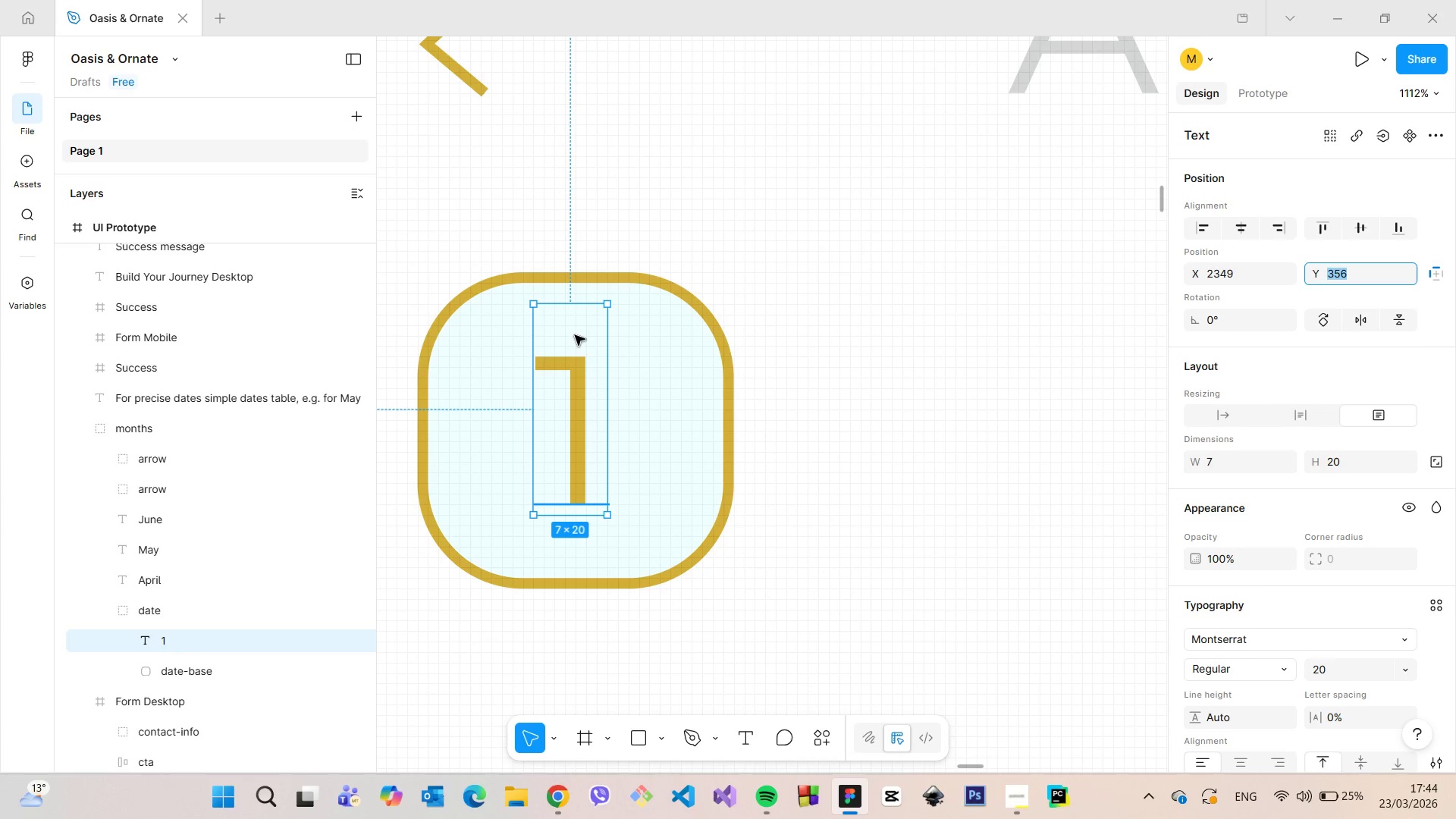 
wait(7.14)
 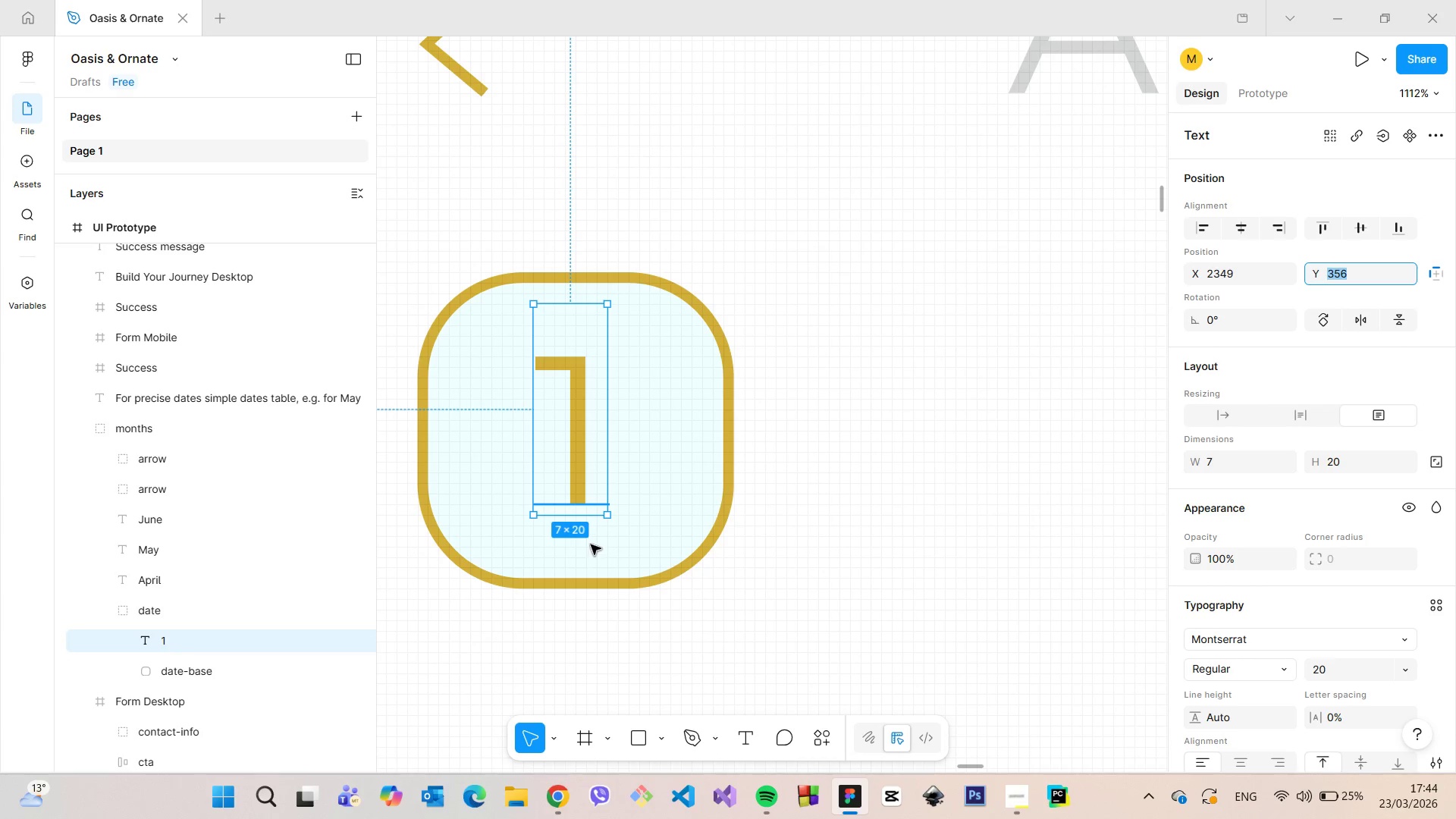 
left_click([617, 245])
 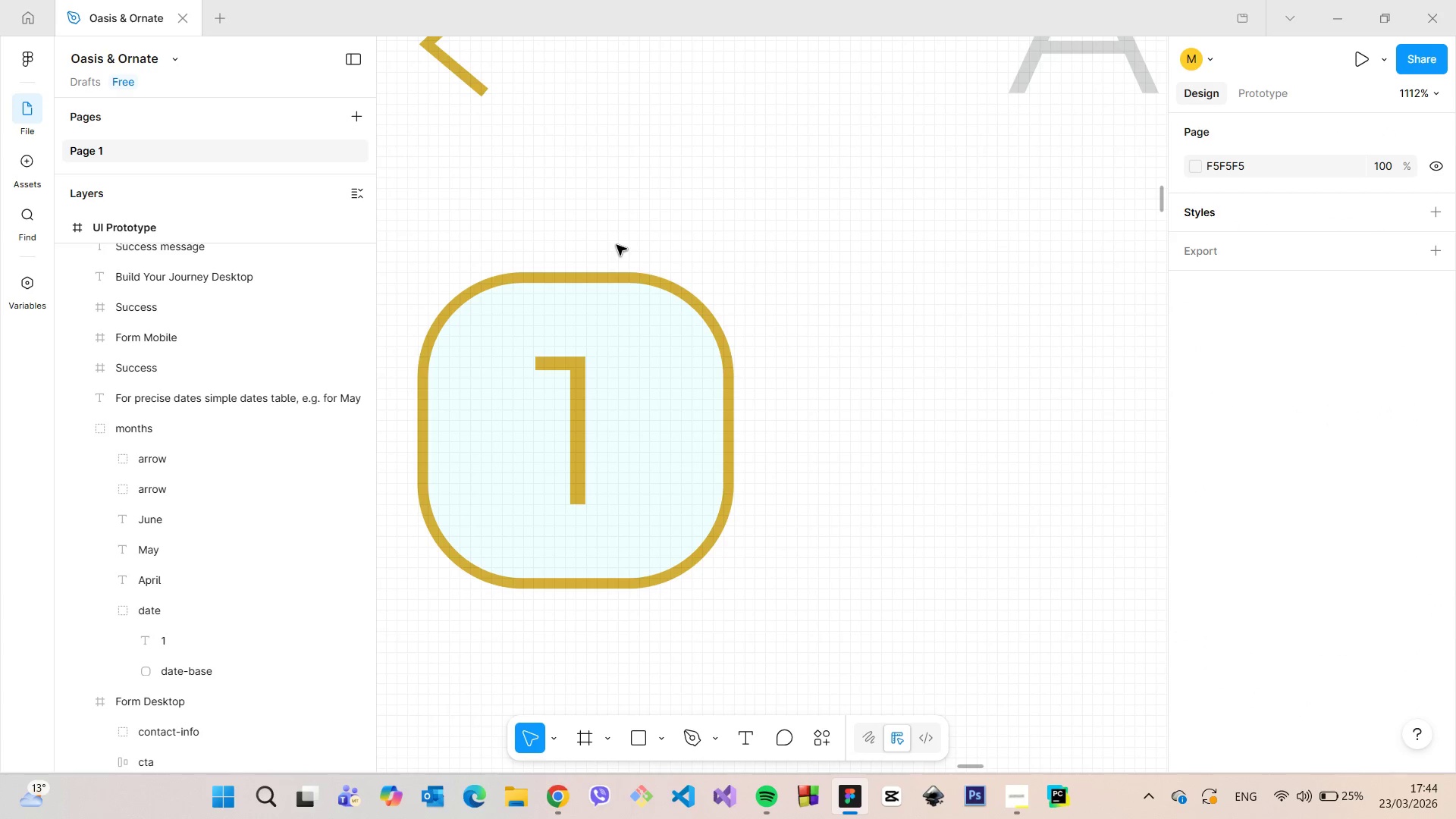 
scroll: coordinate [617, 247], scroll_direction: down, amount: 5.0
 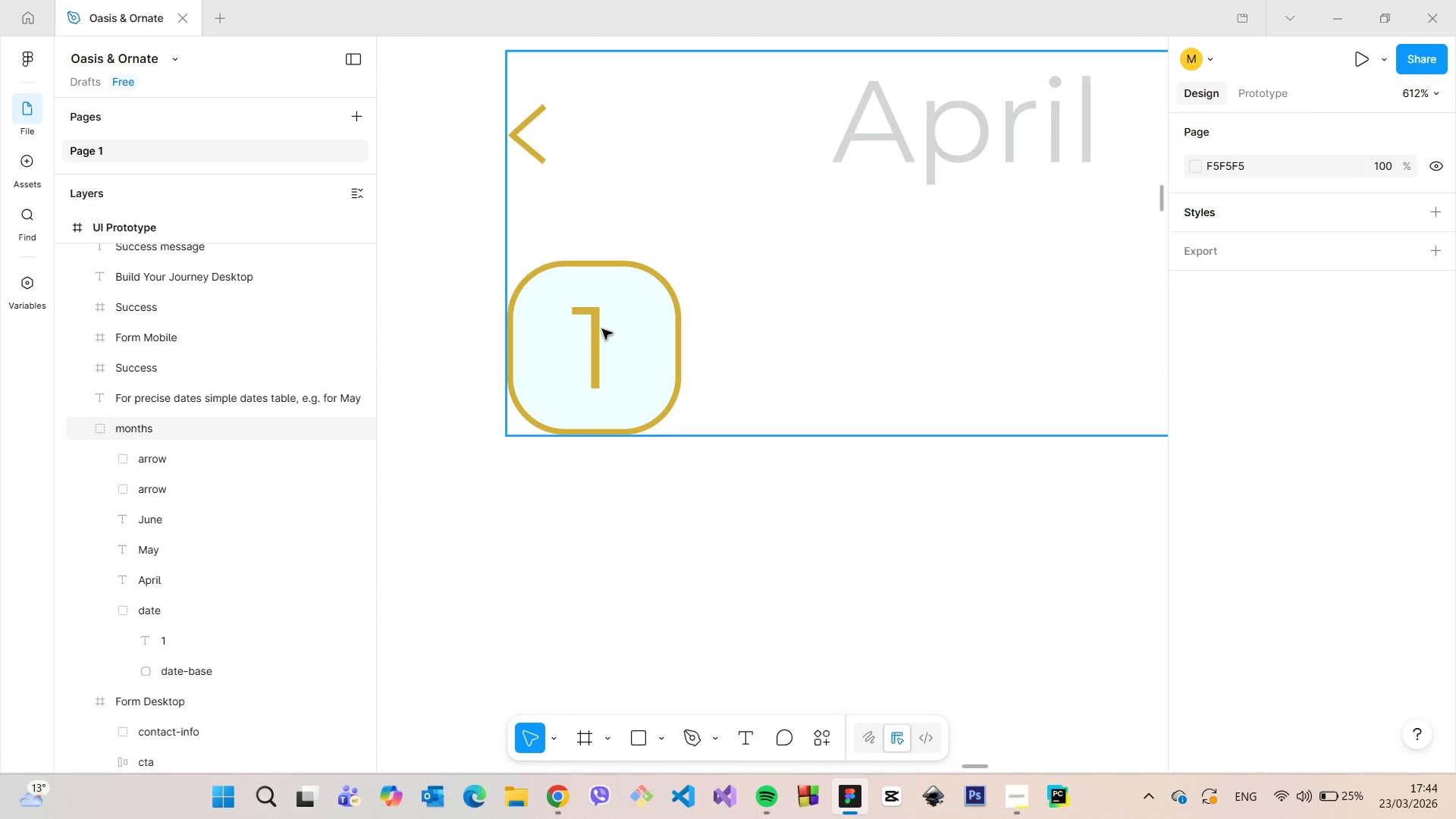 
double_click([602, 329])
 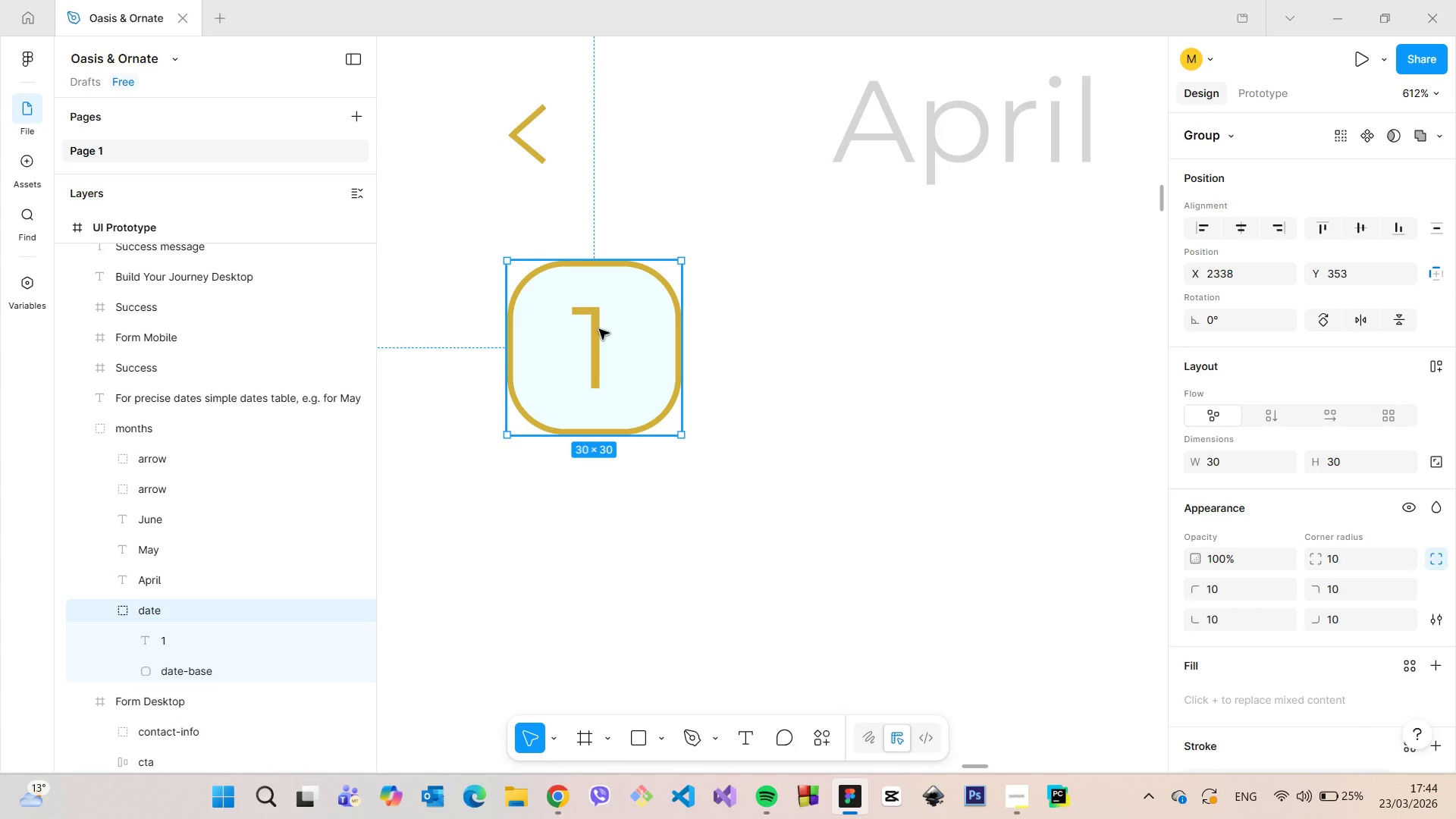 
double_click([599, 329])
 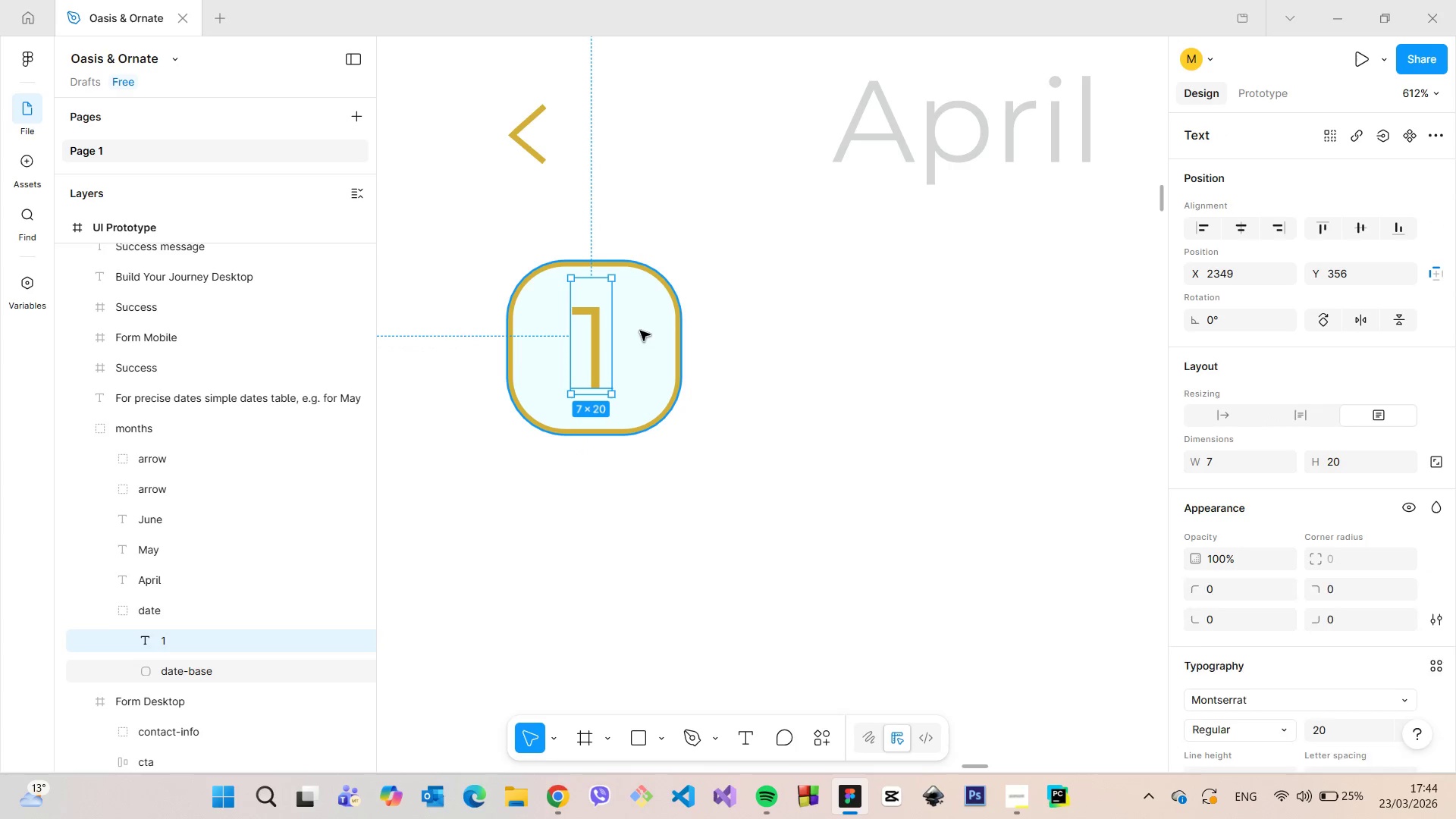 
hold_key(key=AltLeft, duration=0.69)
 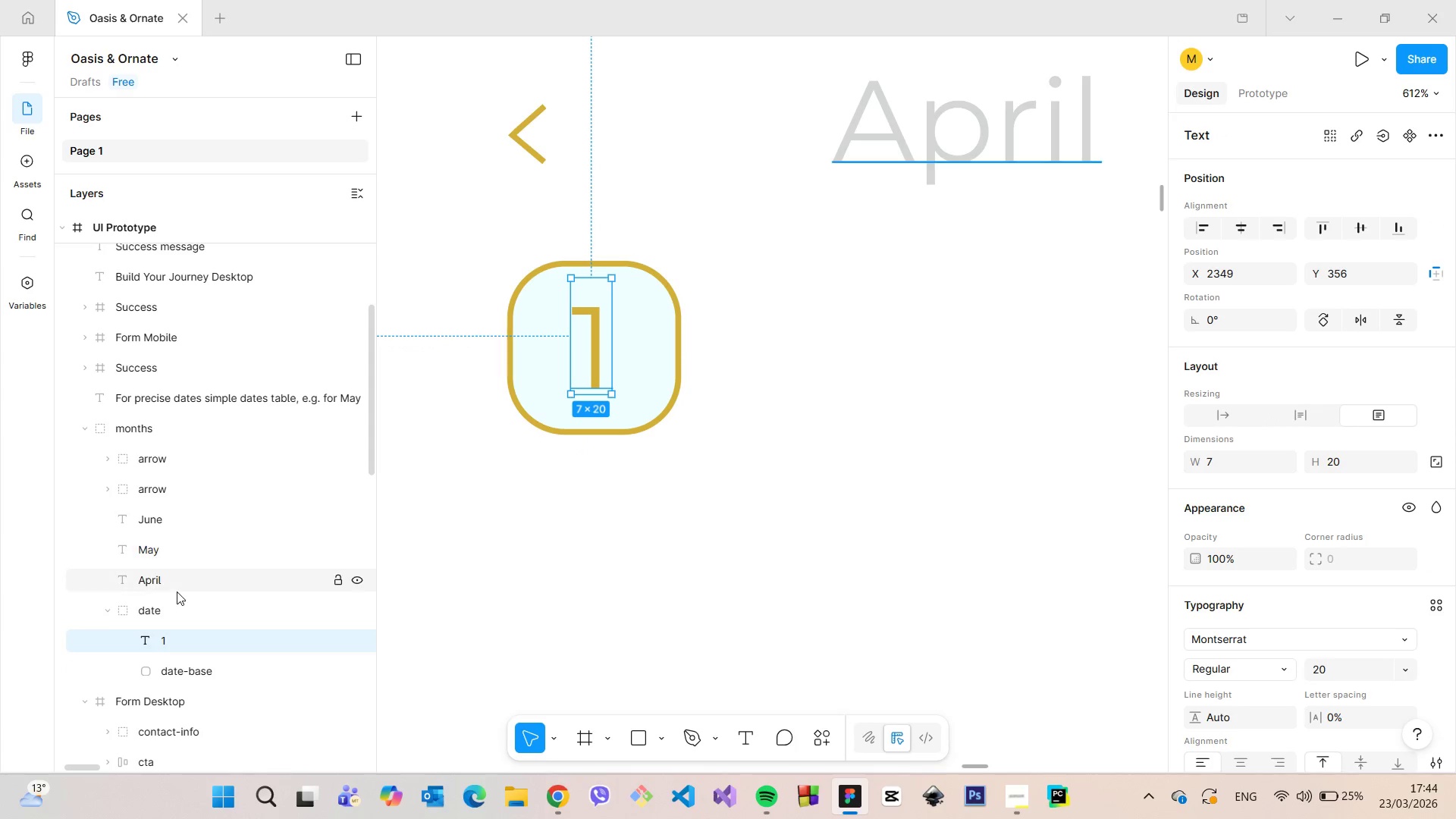 
left_click([175, 612])
 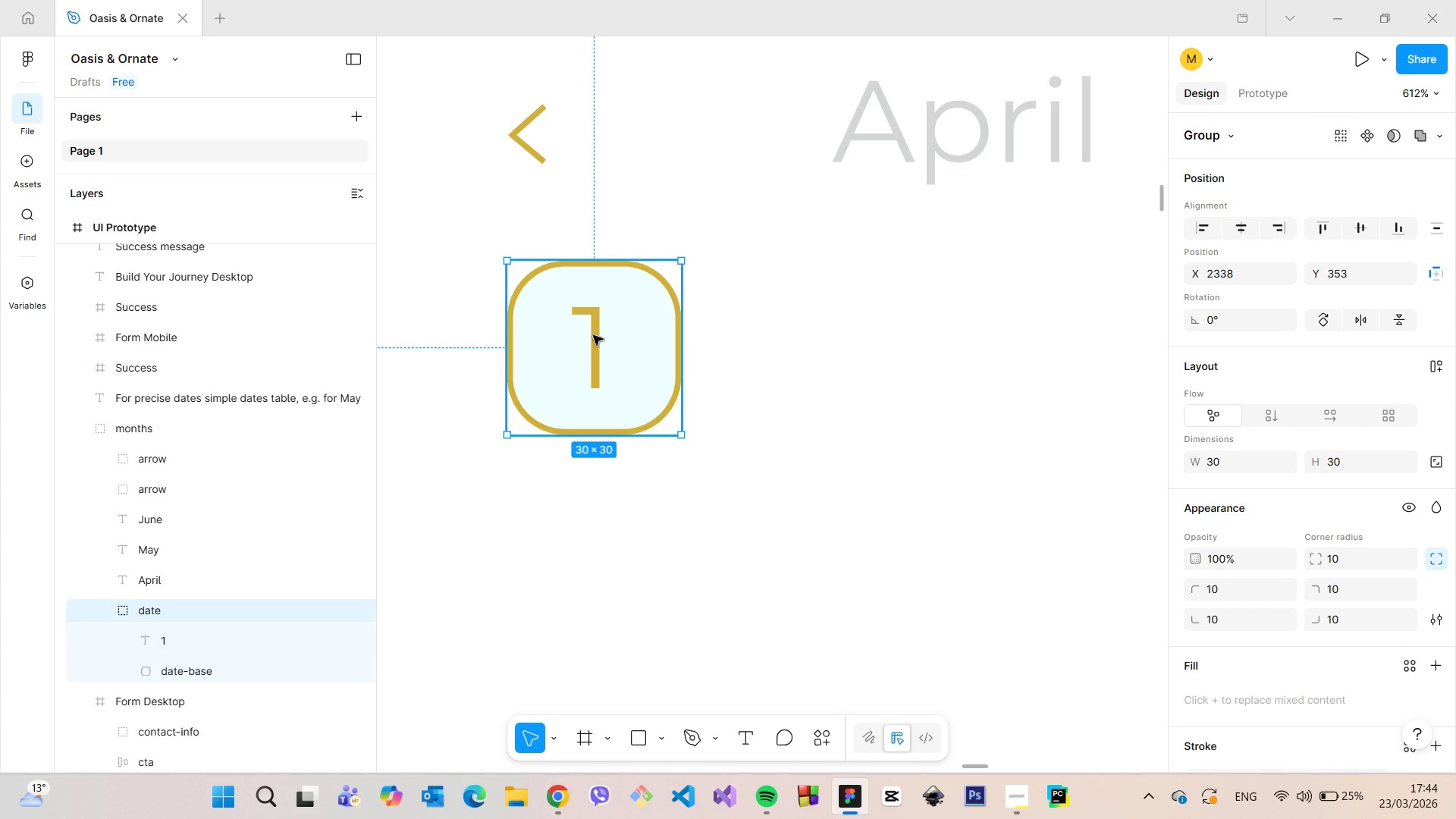 
hold_key(key=AltLeft, duration=1.5)
left_click_drag(start_coordinate=[588, 335], to_coordinate=[783, 334])
 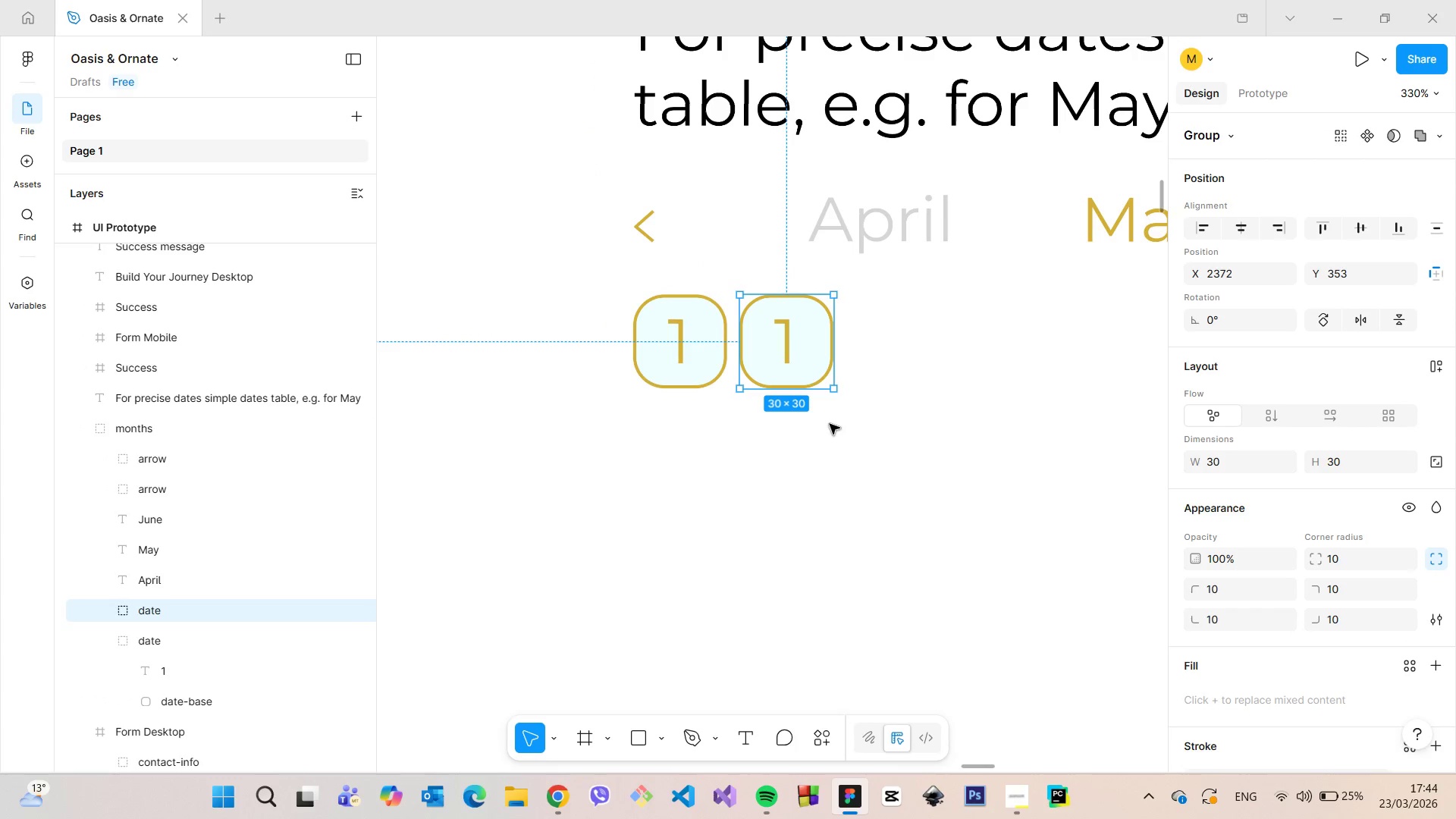 
hold_key(key=AltLeft, duration=1.5)
 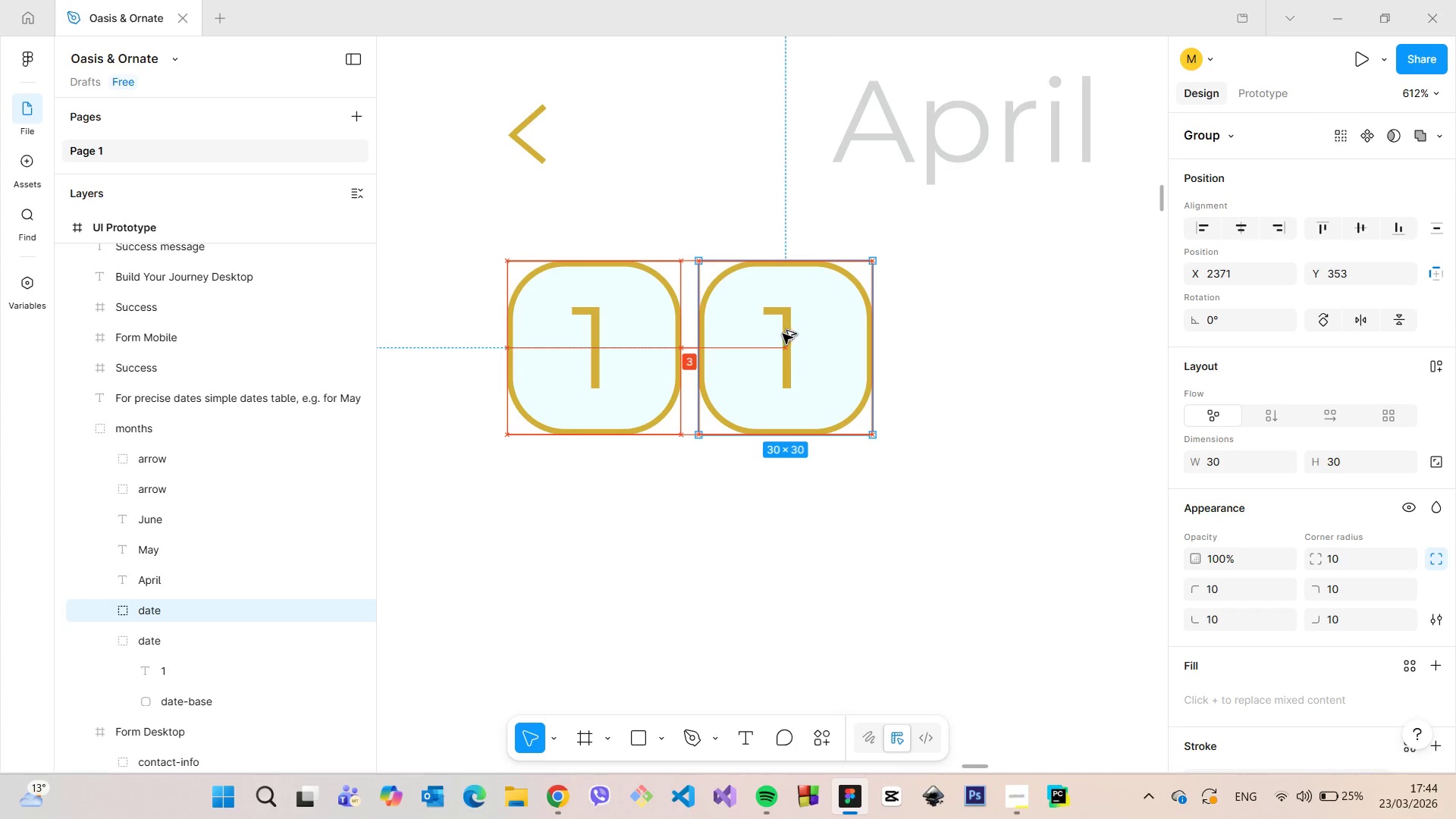 
hold_key(key=AltLeft, duration=1.17)
 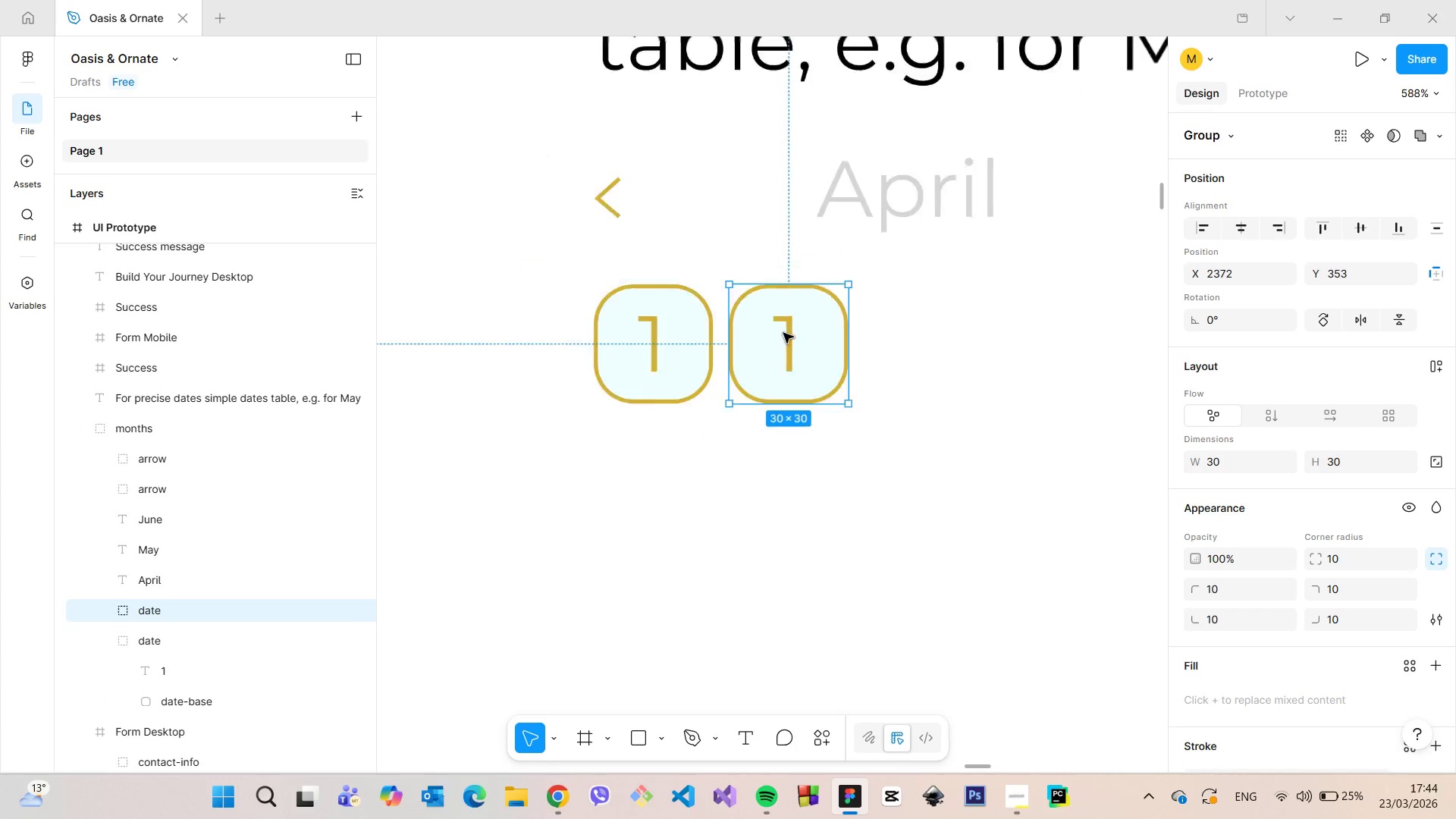 
left_click([830, 424])
 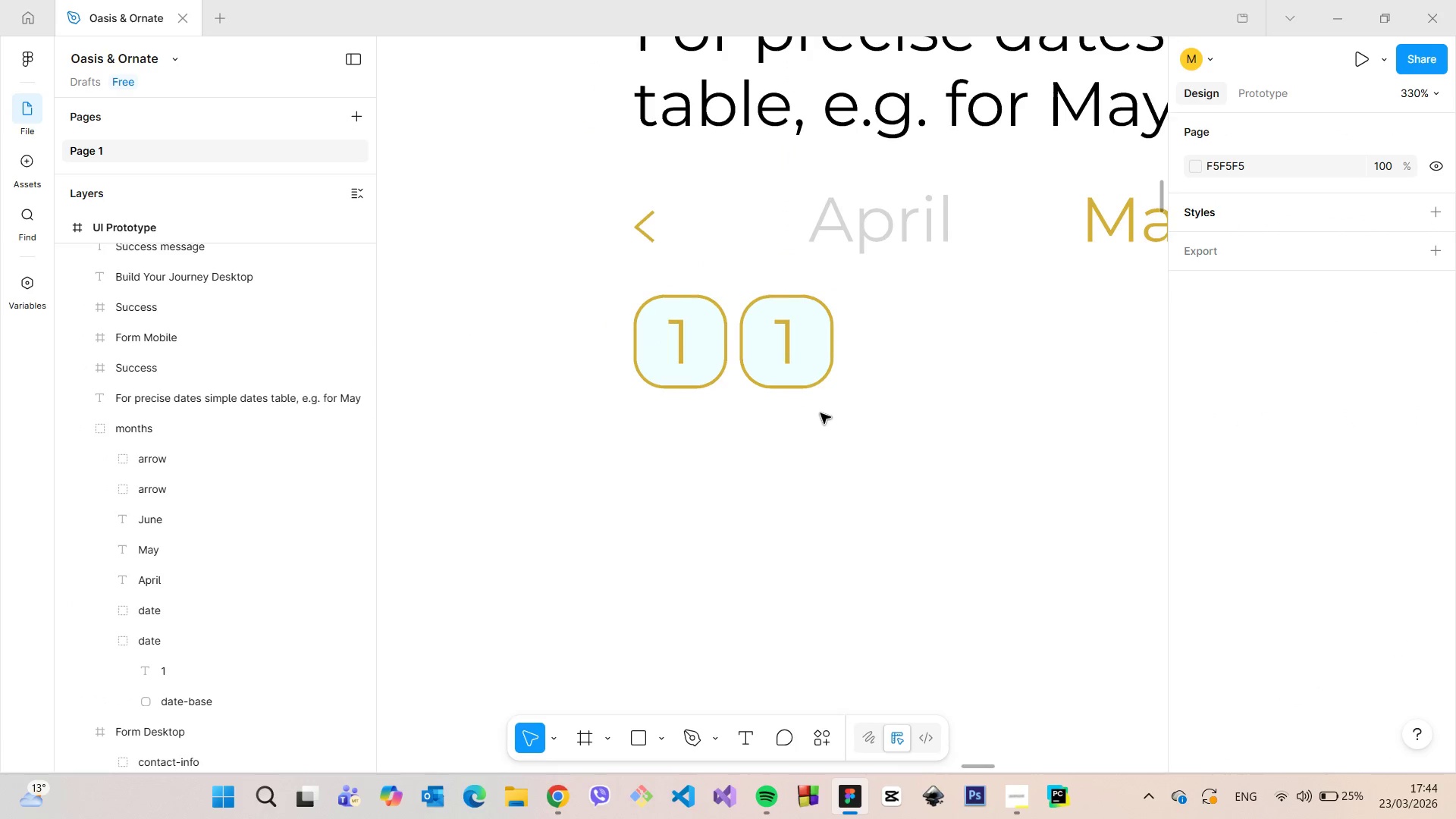 
scroll: coordinate [783, 334], scroll_direction: down, amount: 6.0
 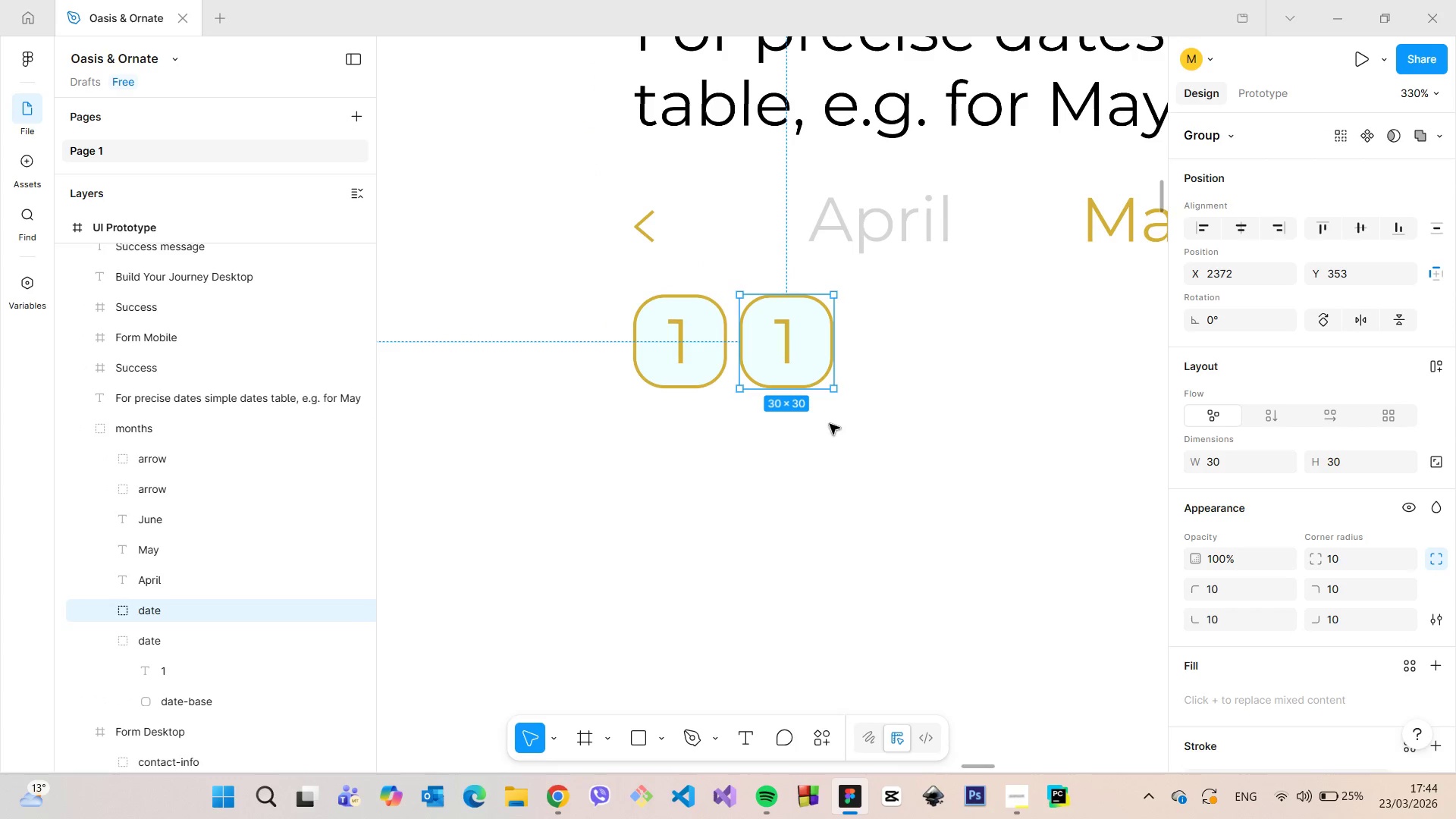 
scroll: coordinate [814, 400], scroll_direction: up, amount: 8.0
 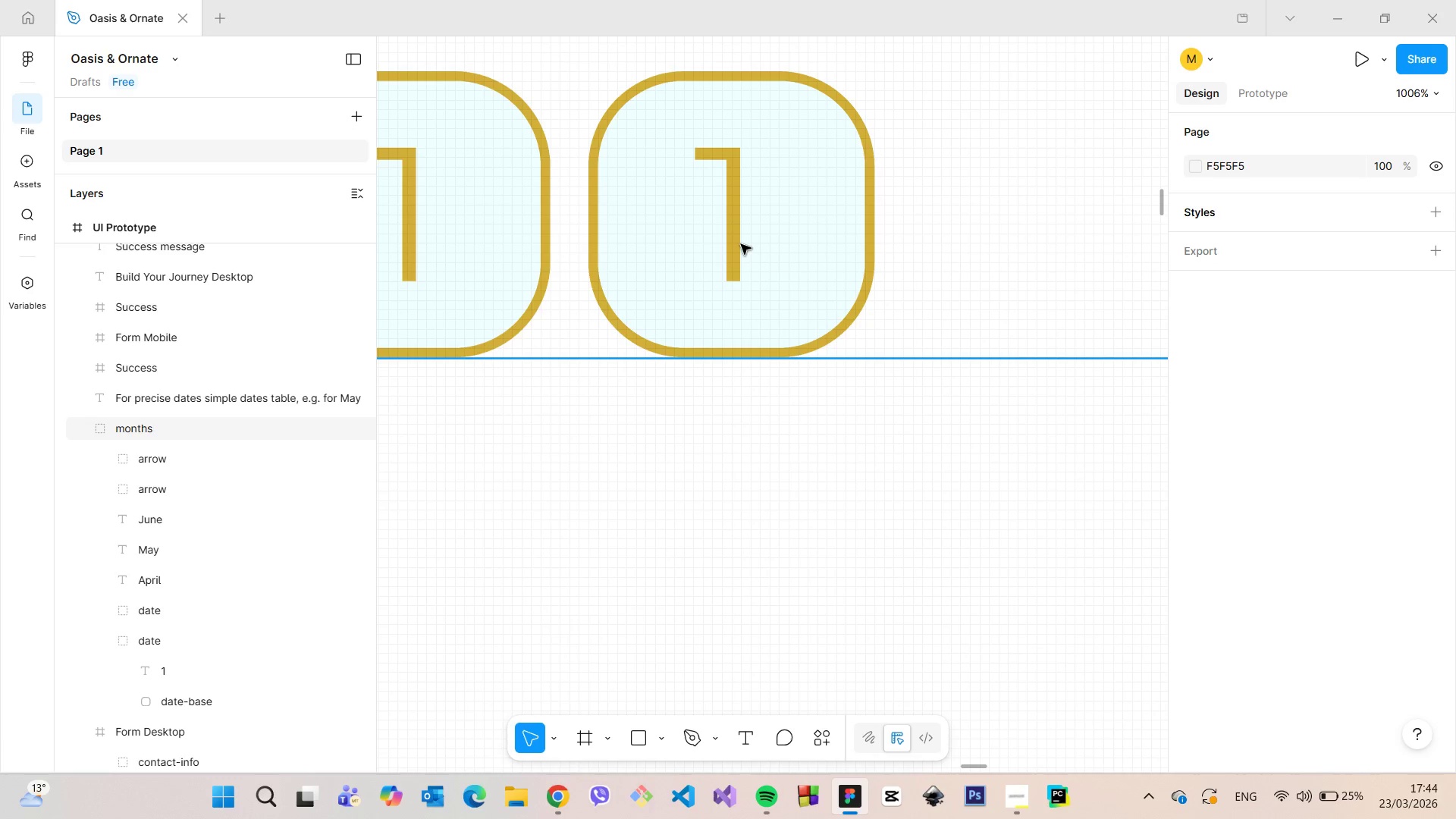 
double_click([741, 244])
 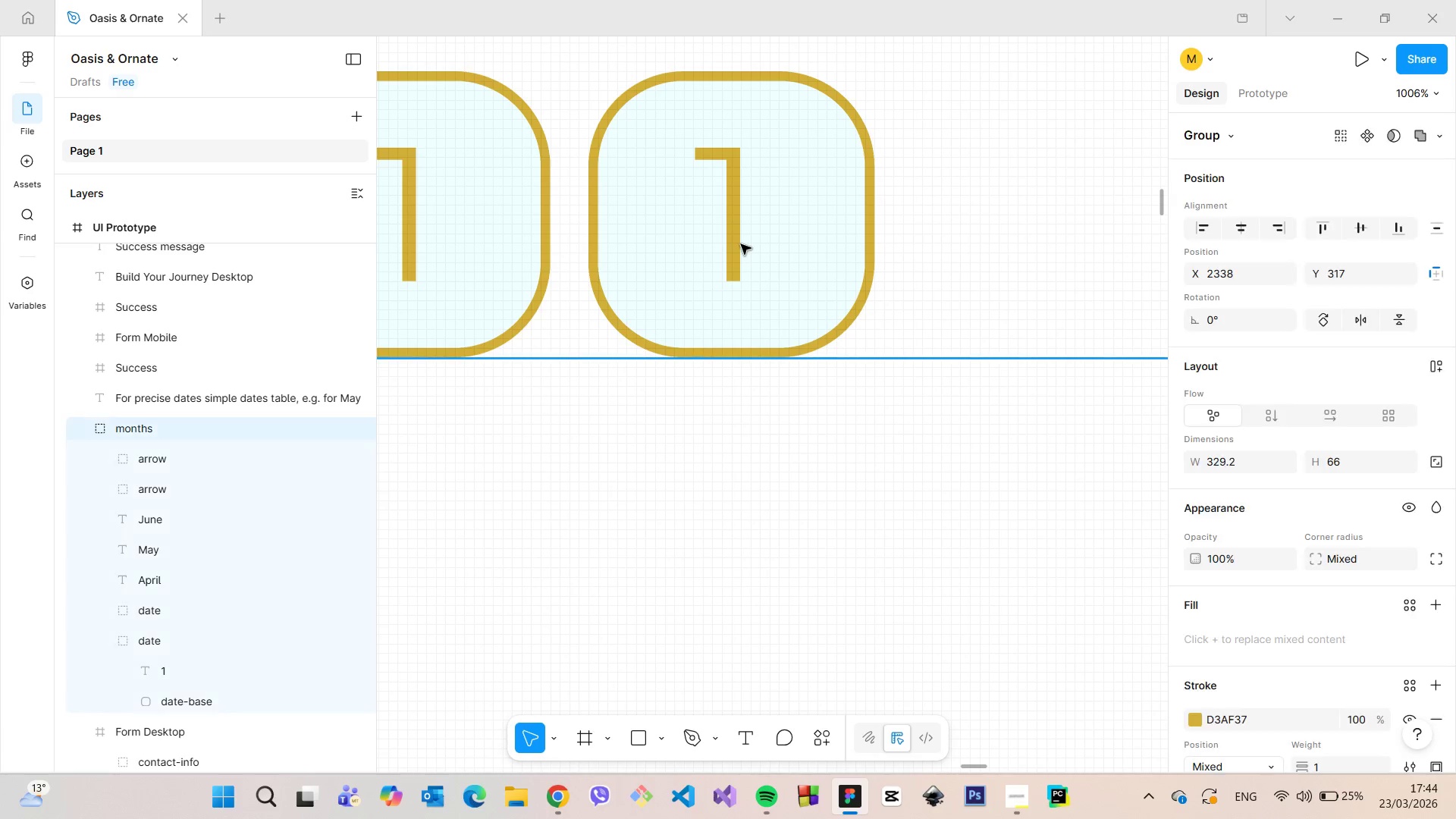 
triple_click([741, 244])
 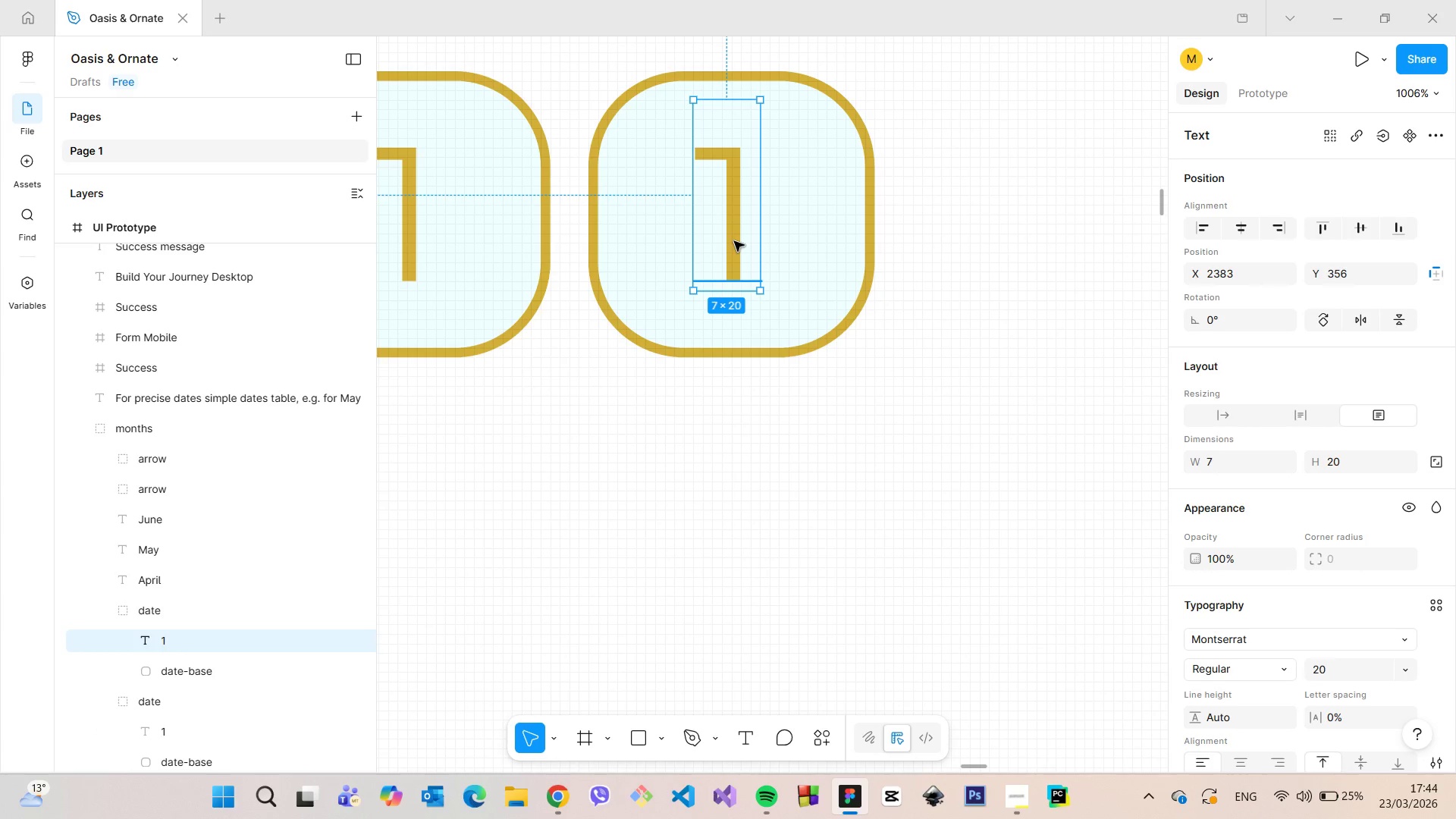 
double_click([734, 241])
 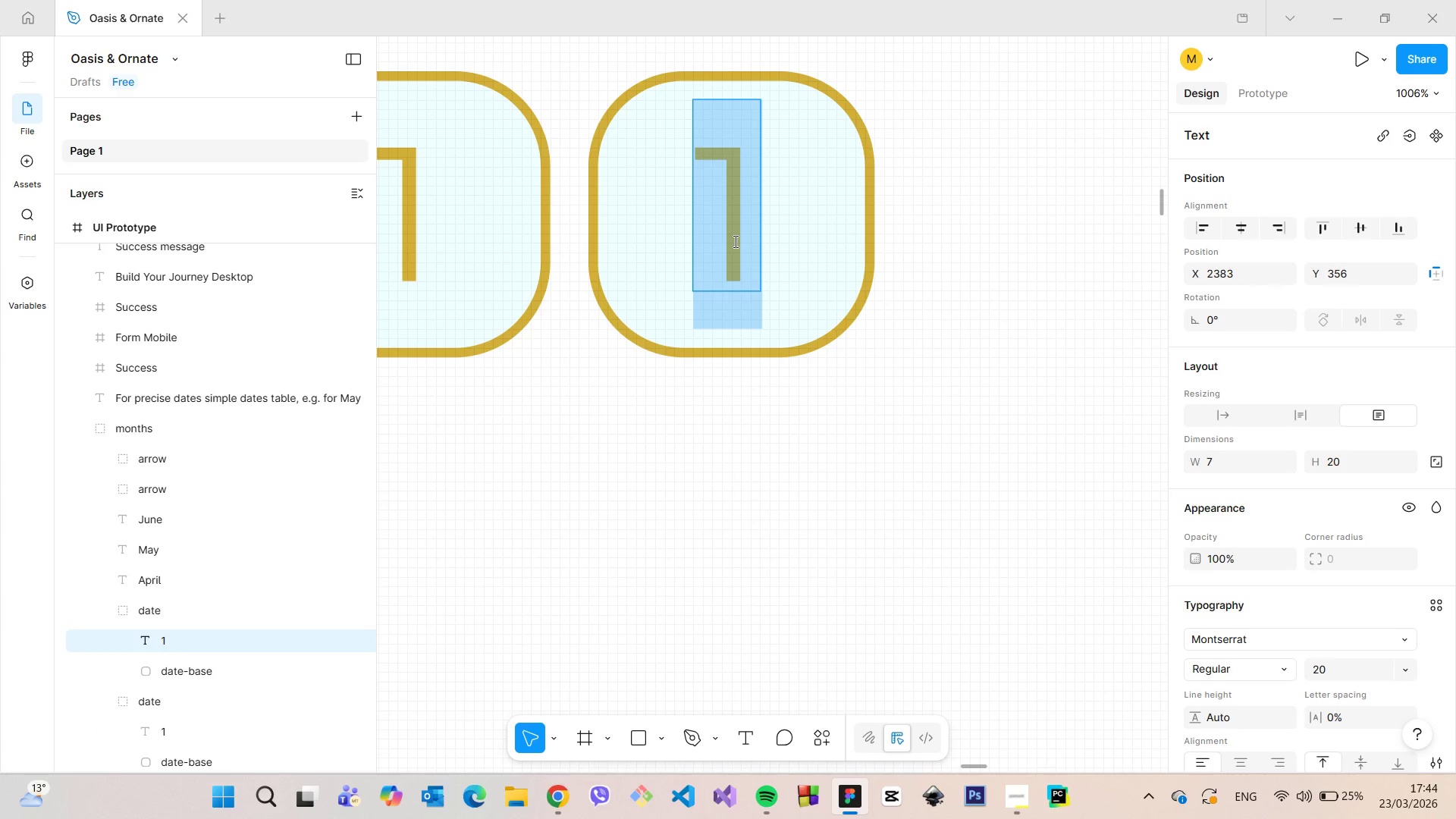 
key(2)
 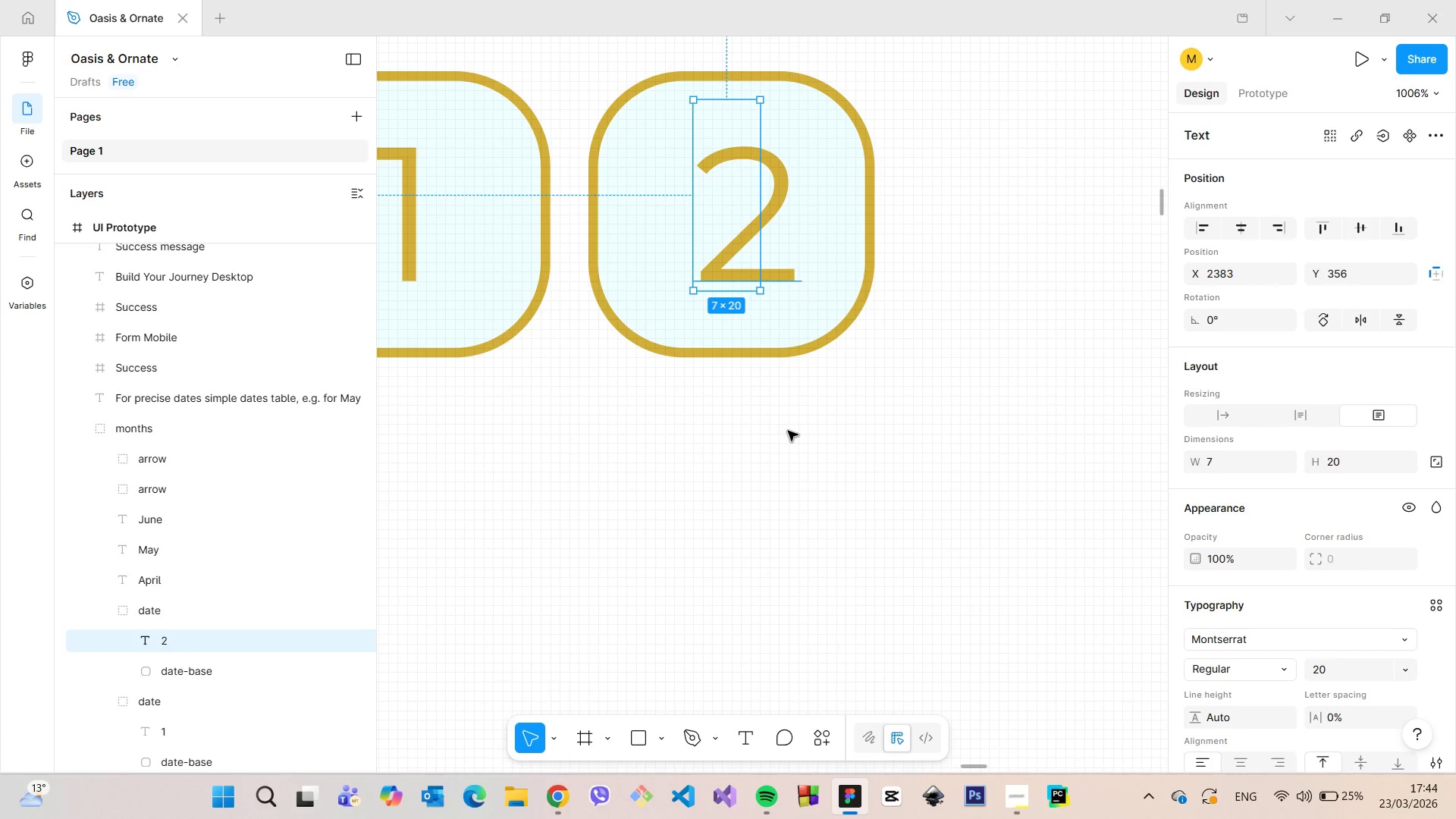 
double_click([788, 431])
 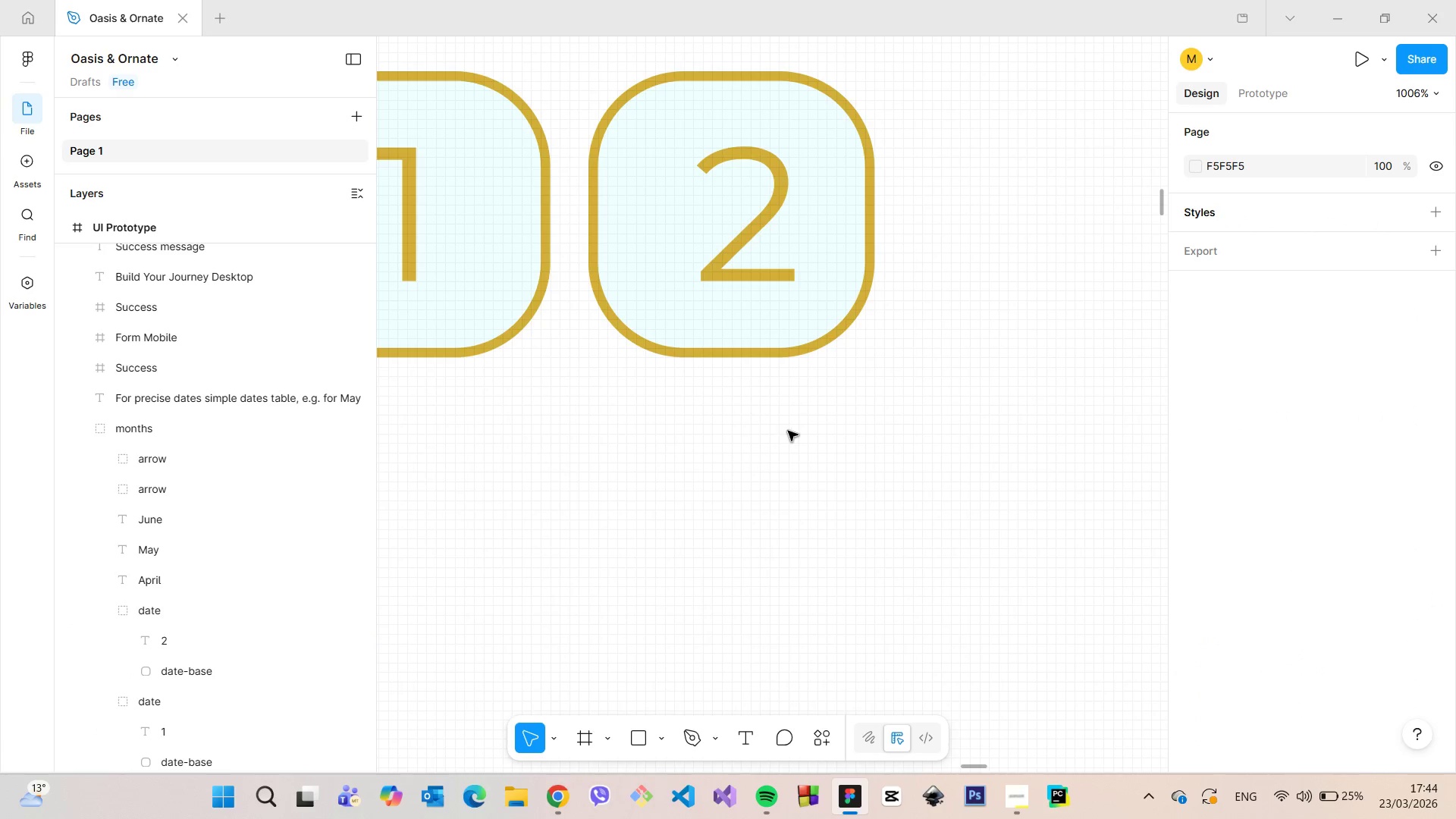 
scroll: coordinate [786, 429], scroll_direction: down, amount: 12.0
 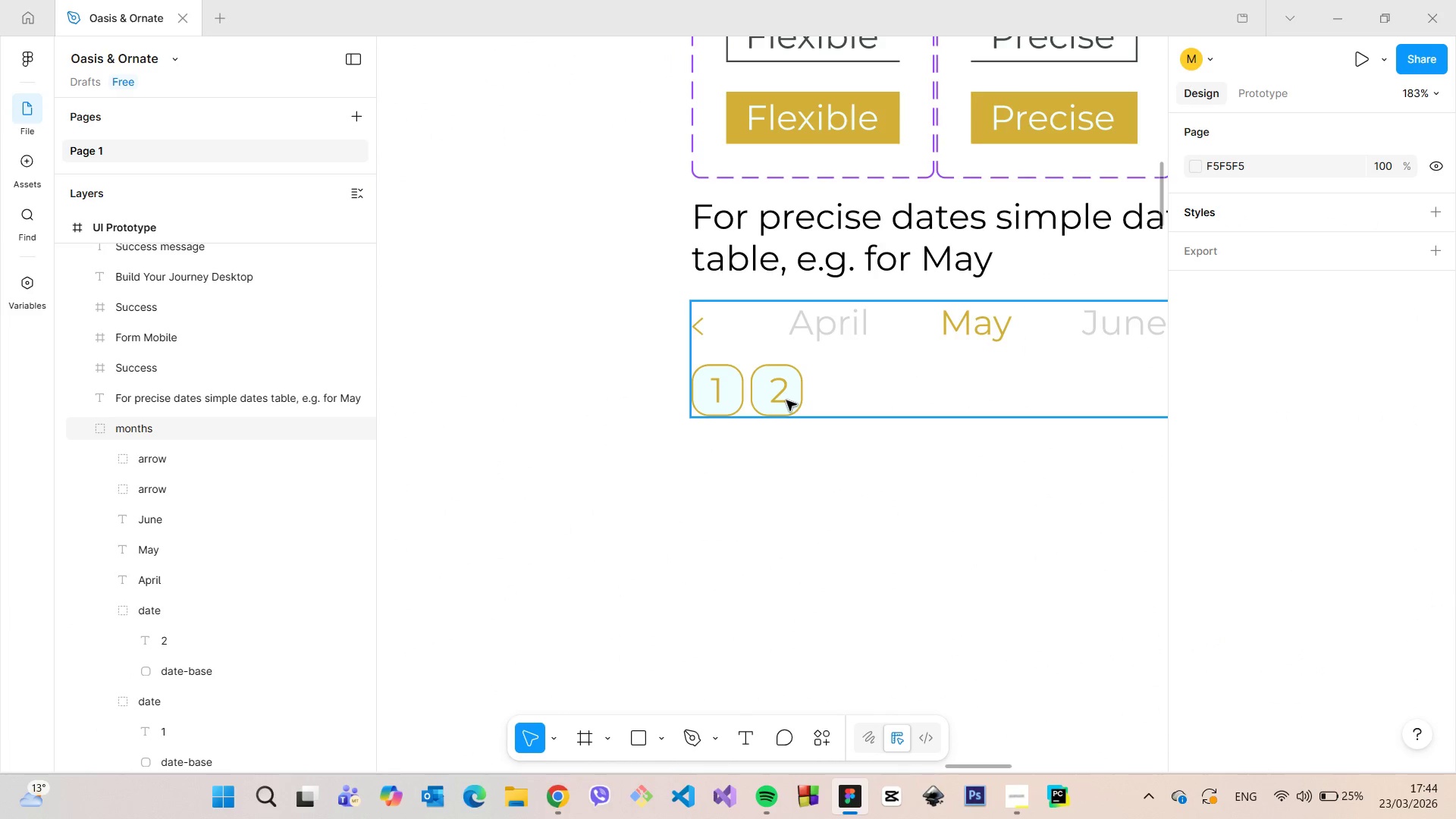 
scroll: coordinate [787, 403], scroll_direction: up, amount: 13.0
 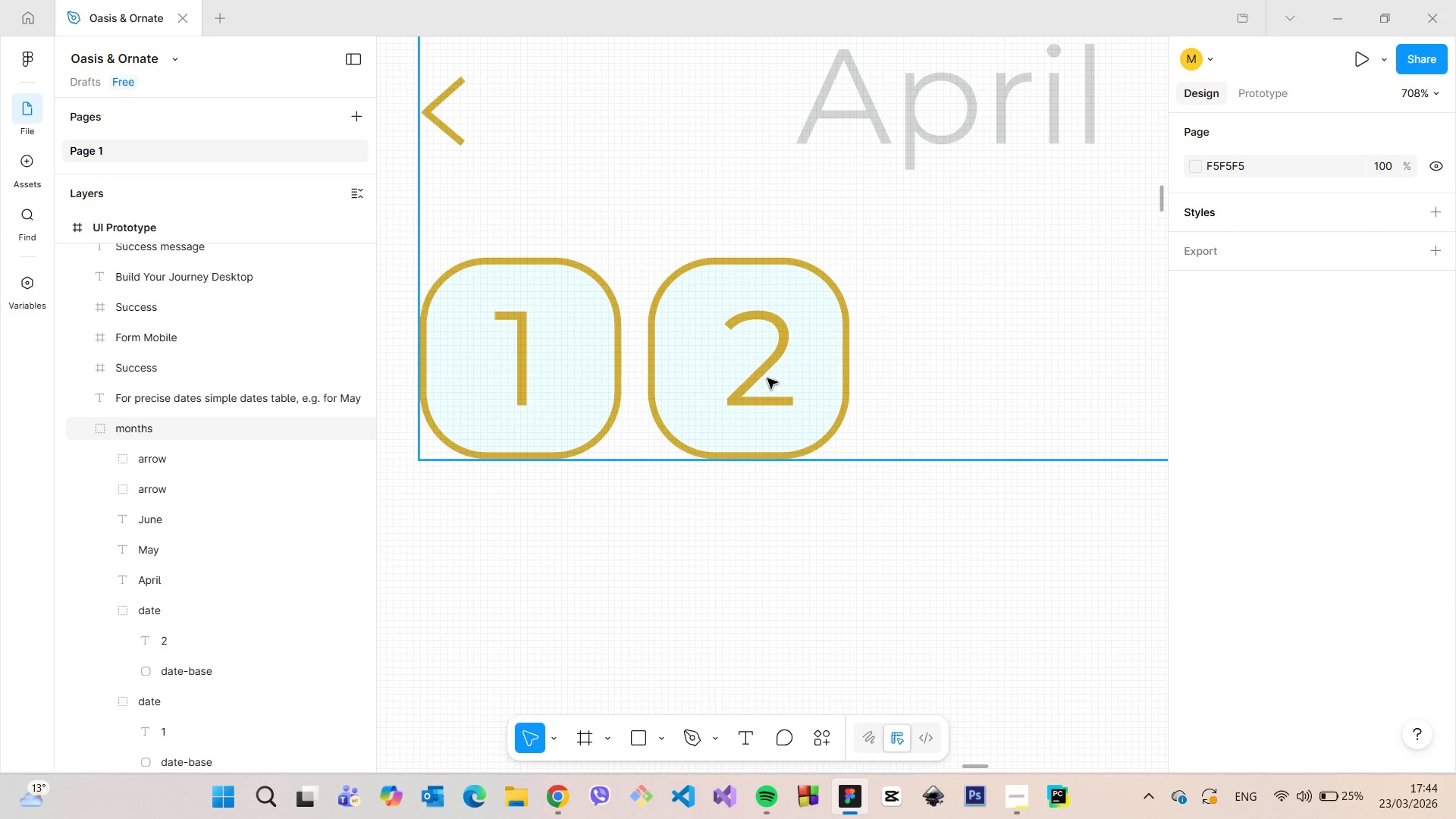 
double_click([767, 378])
 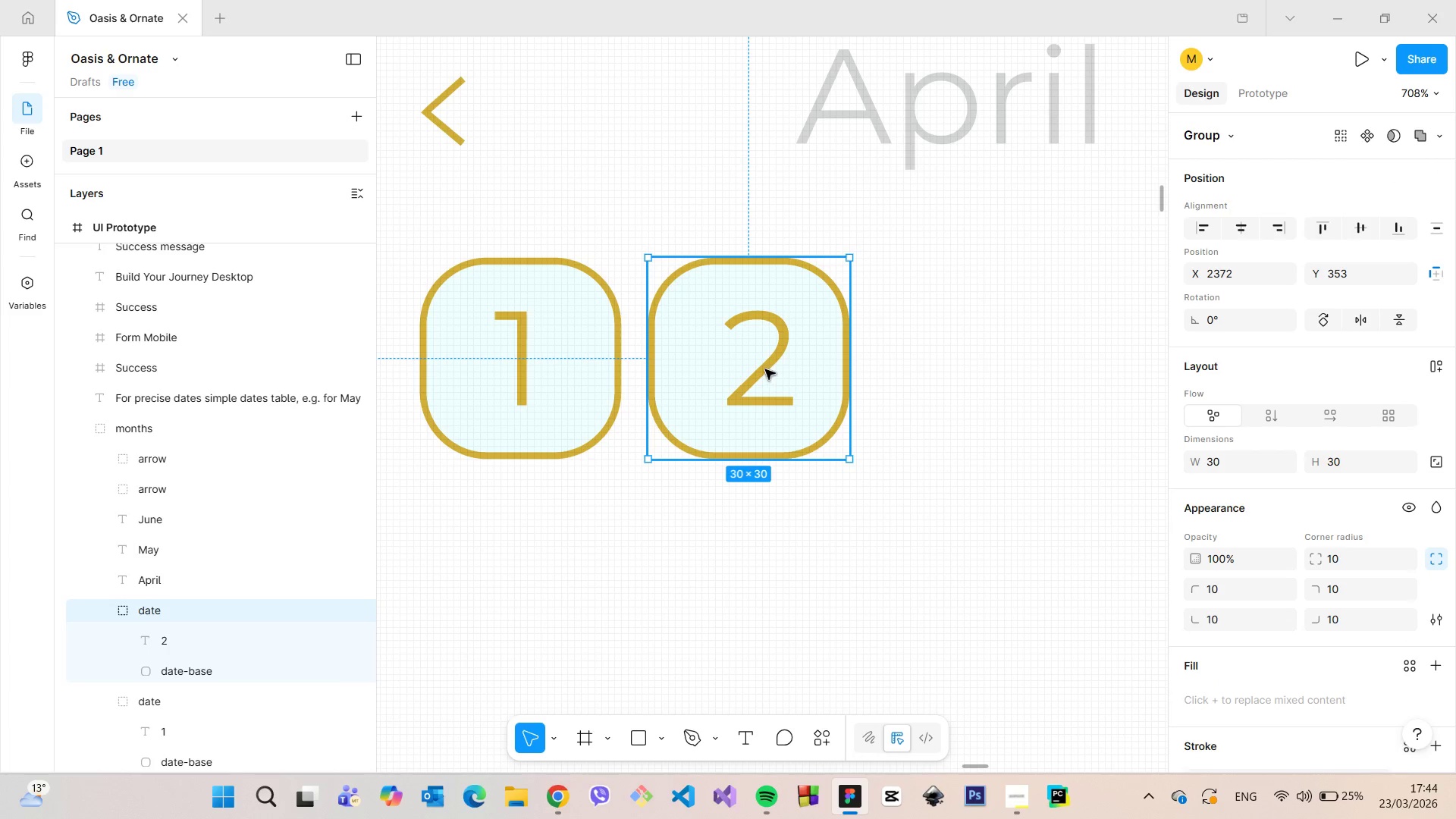 
double_click([765, 369])
 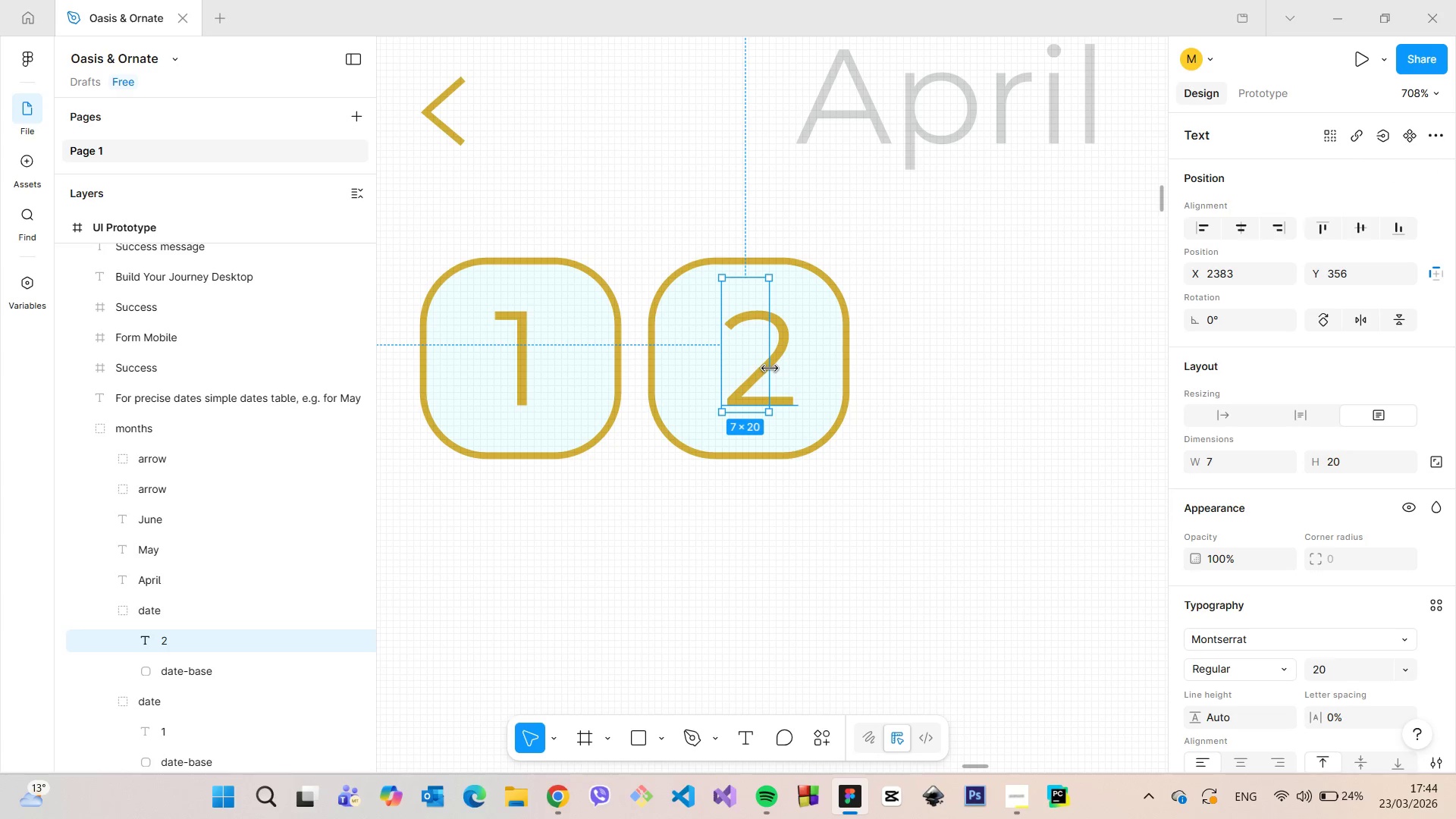 
left_click_drag(start_coordinate=[770, 369], to_coordinate=[805, 370])
 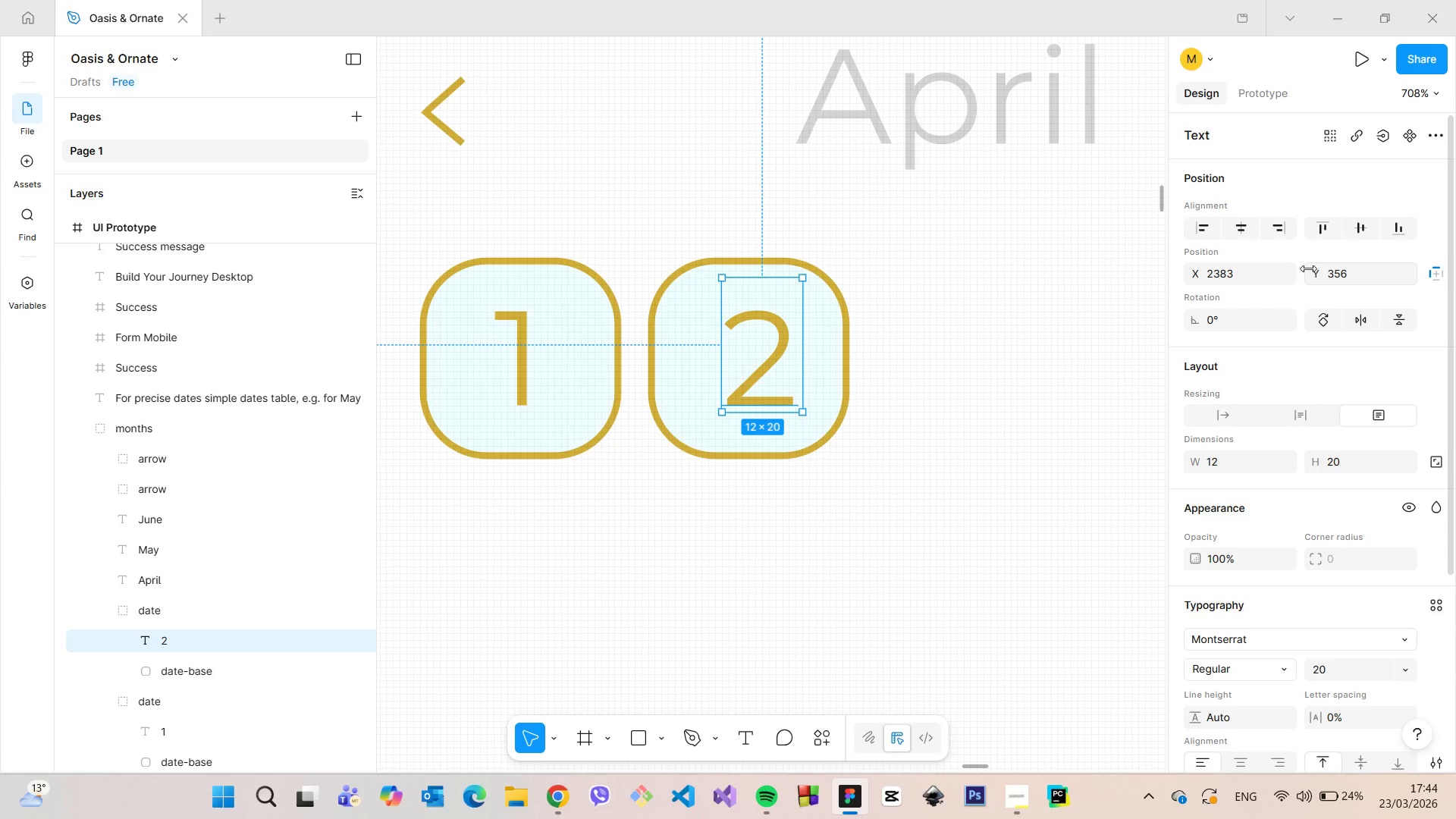 
left_click([1266, 273])
 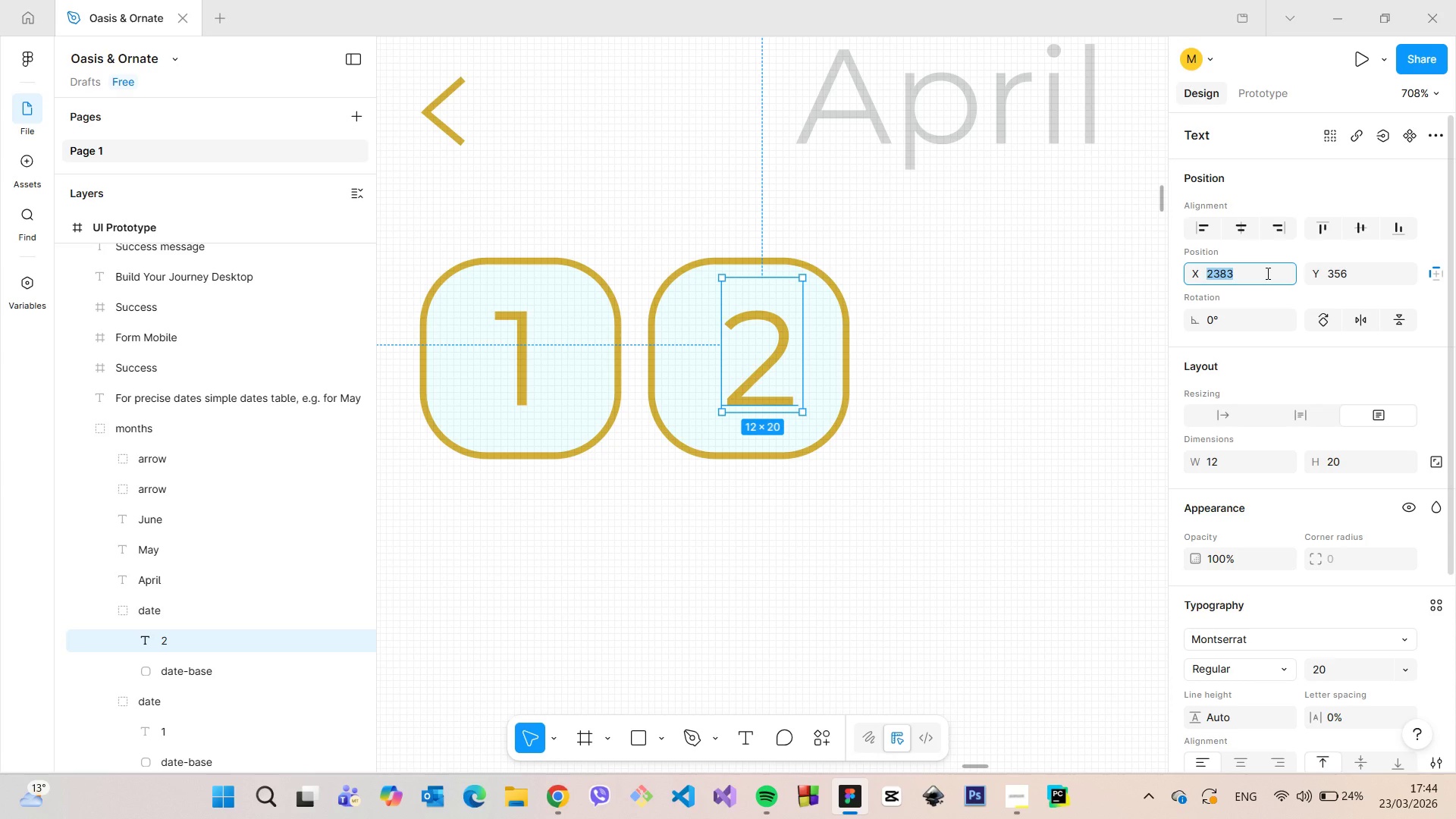 
key(ArrowDown)
 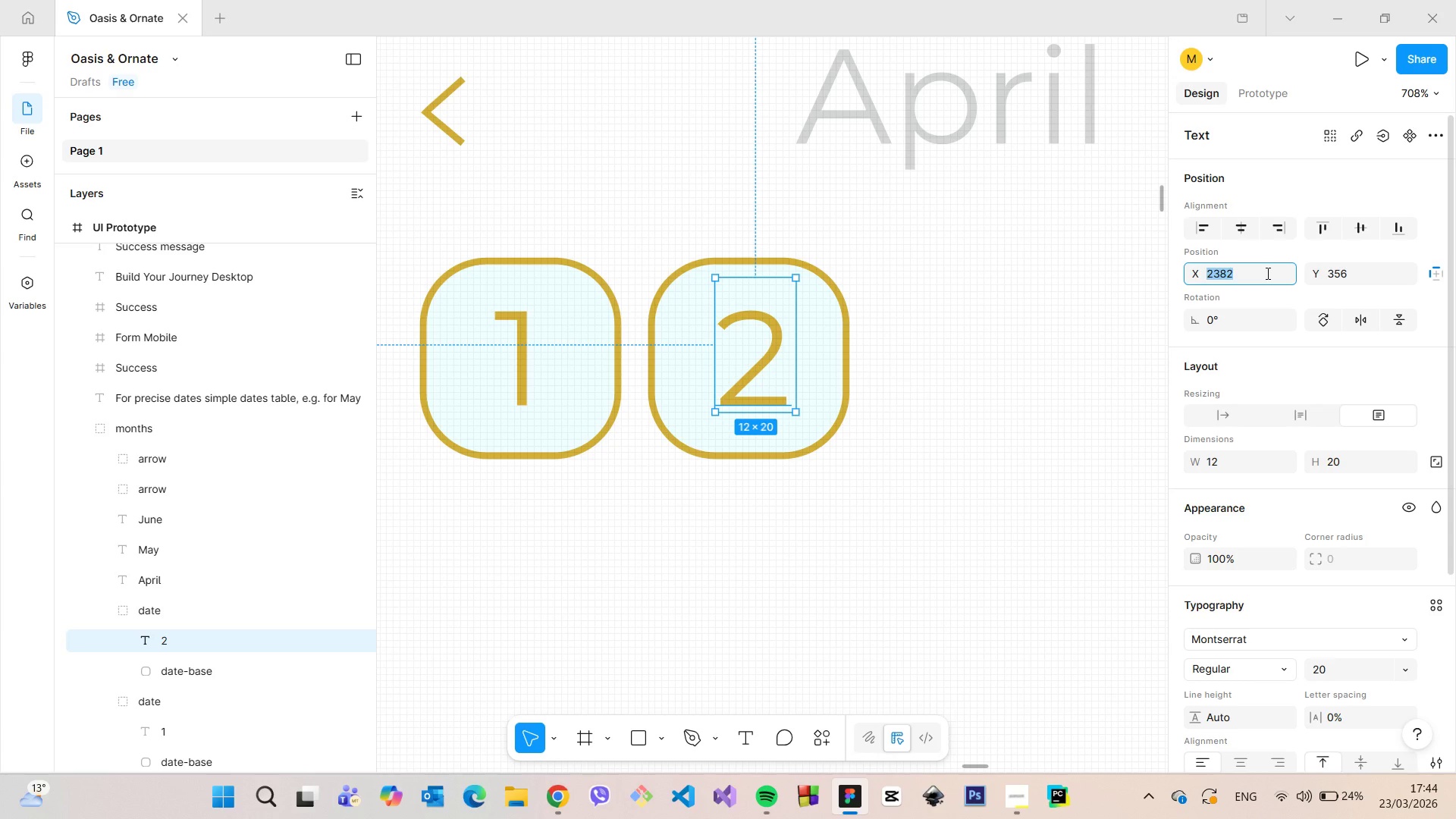 
key(ArrowDown)
 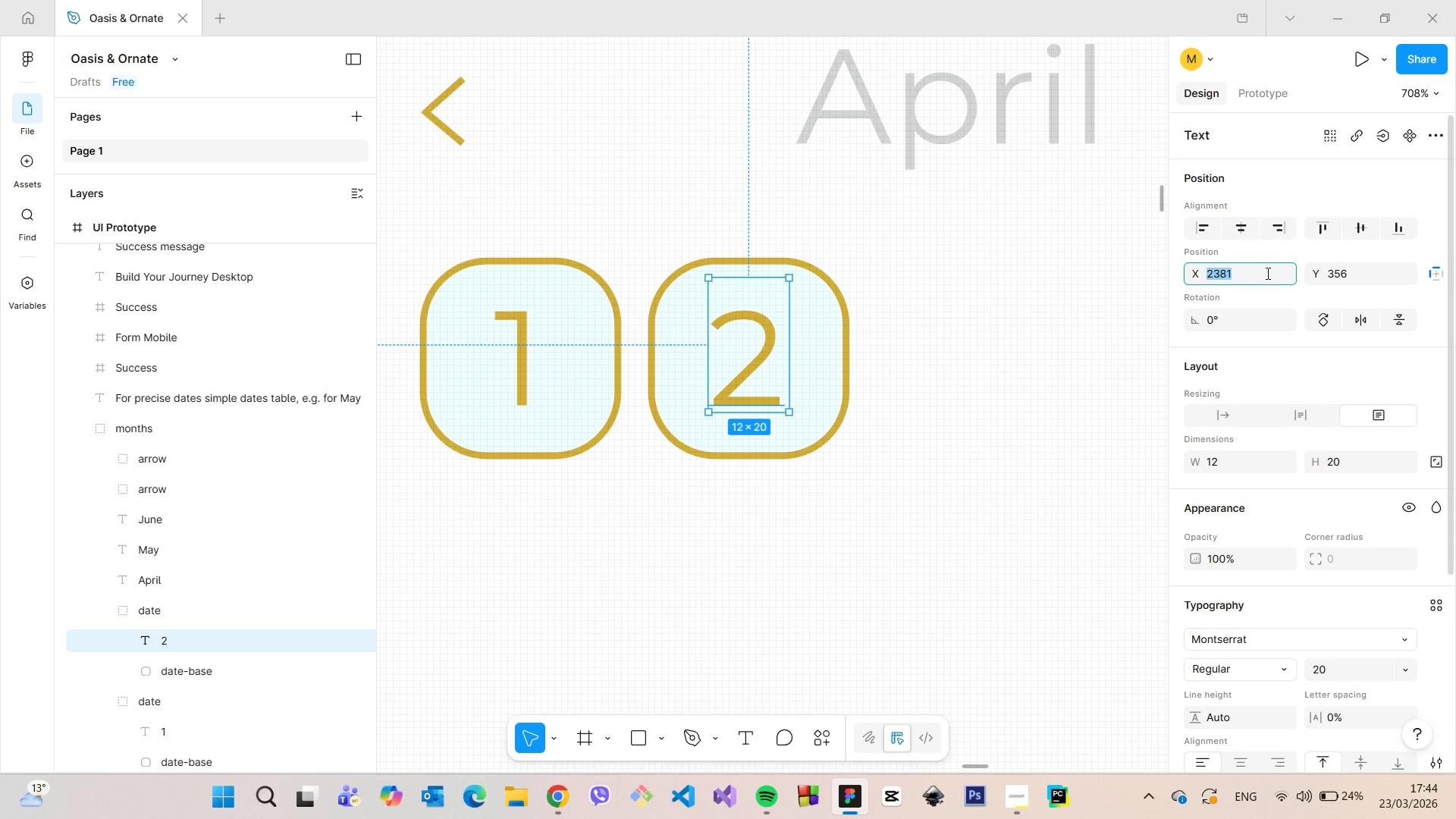 
key(ArrowRight)
 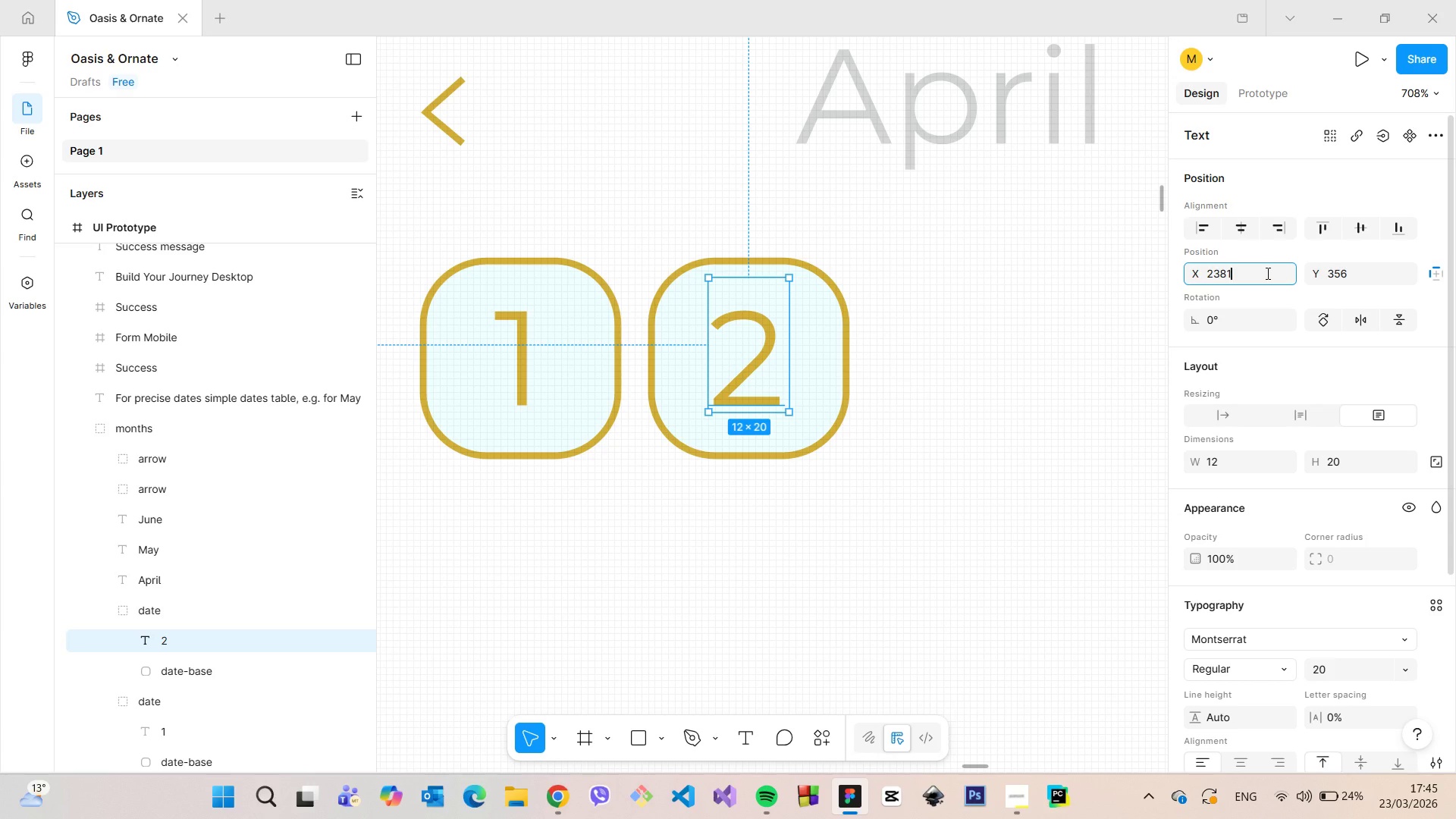 
key(ArrowUp)
 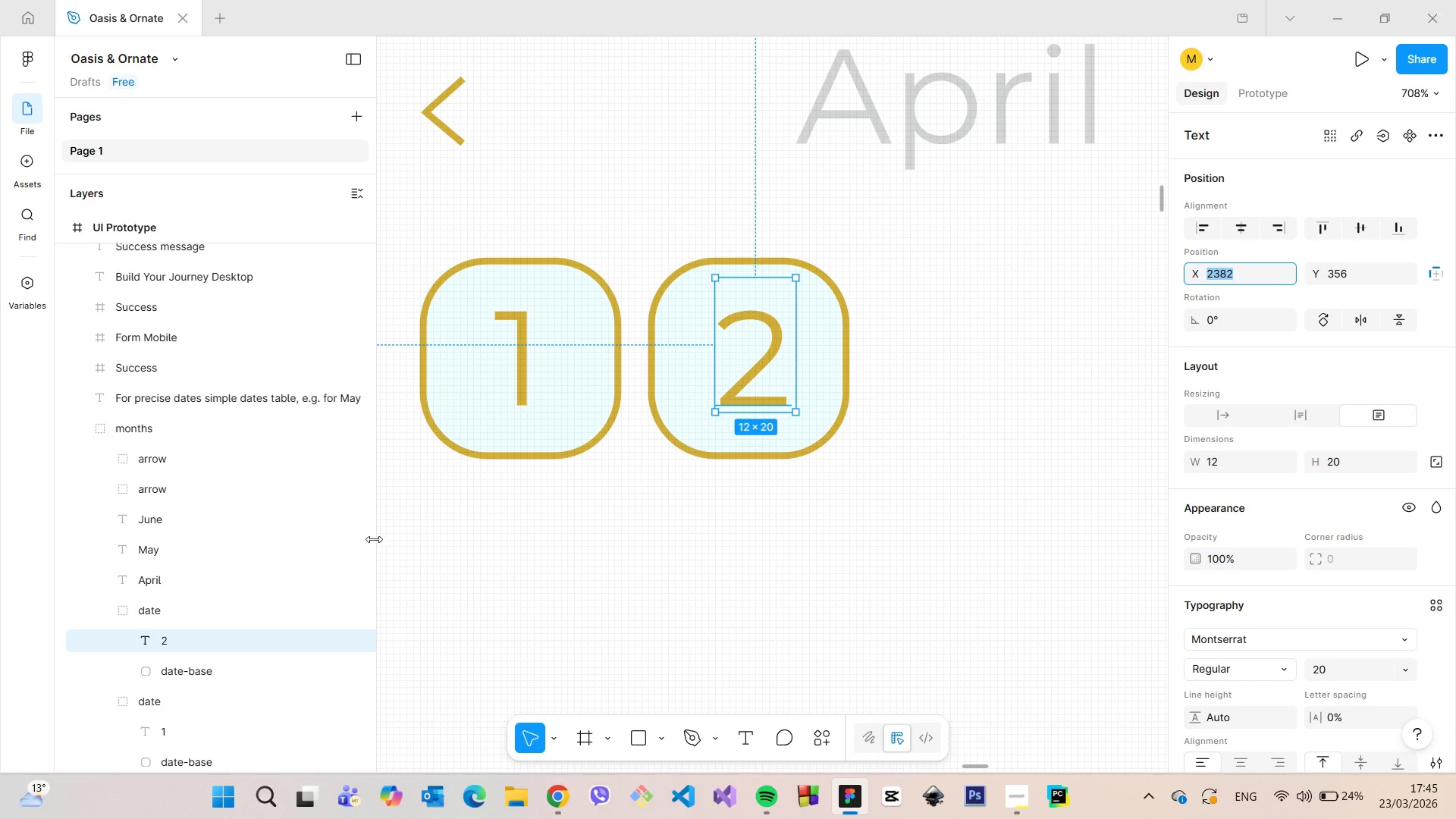 
left_click([202, 613])
 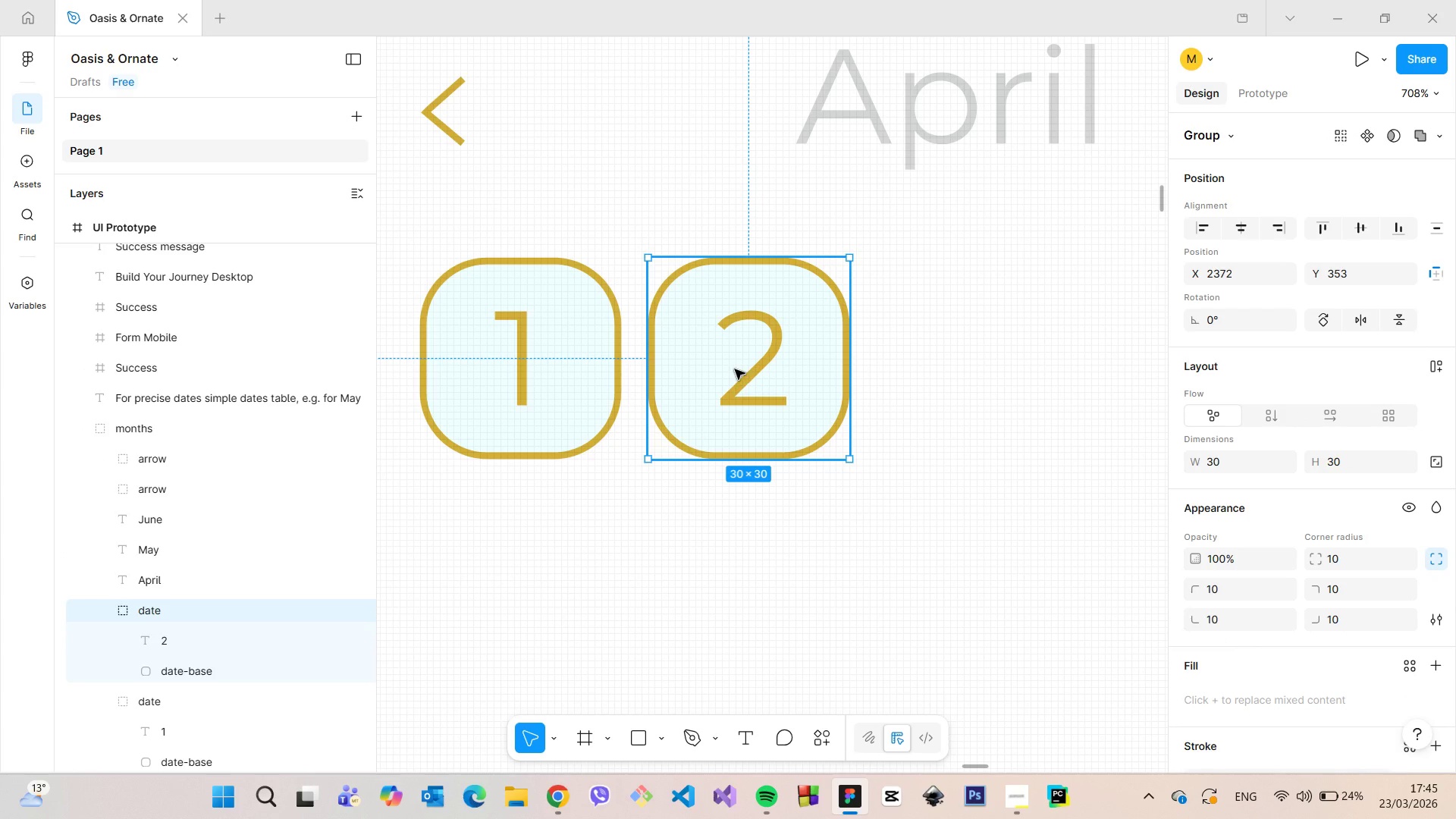 
left_click_drag(start_coordinate=[735, 369], to_coordinate=[962, 369])
 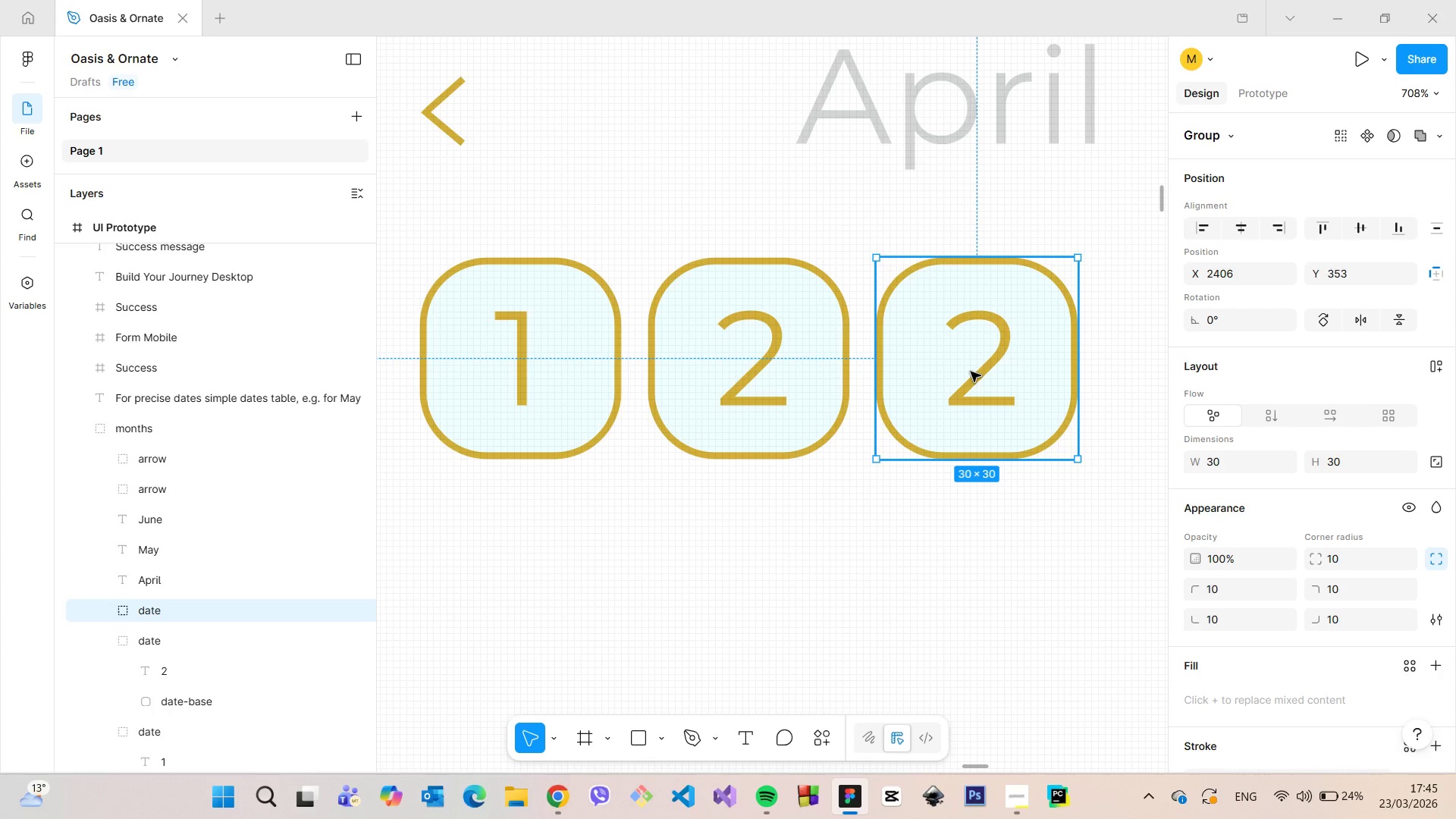 
hold_key(key=AltLeft, duration=1.52)
 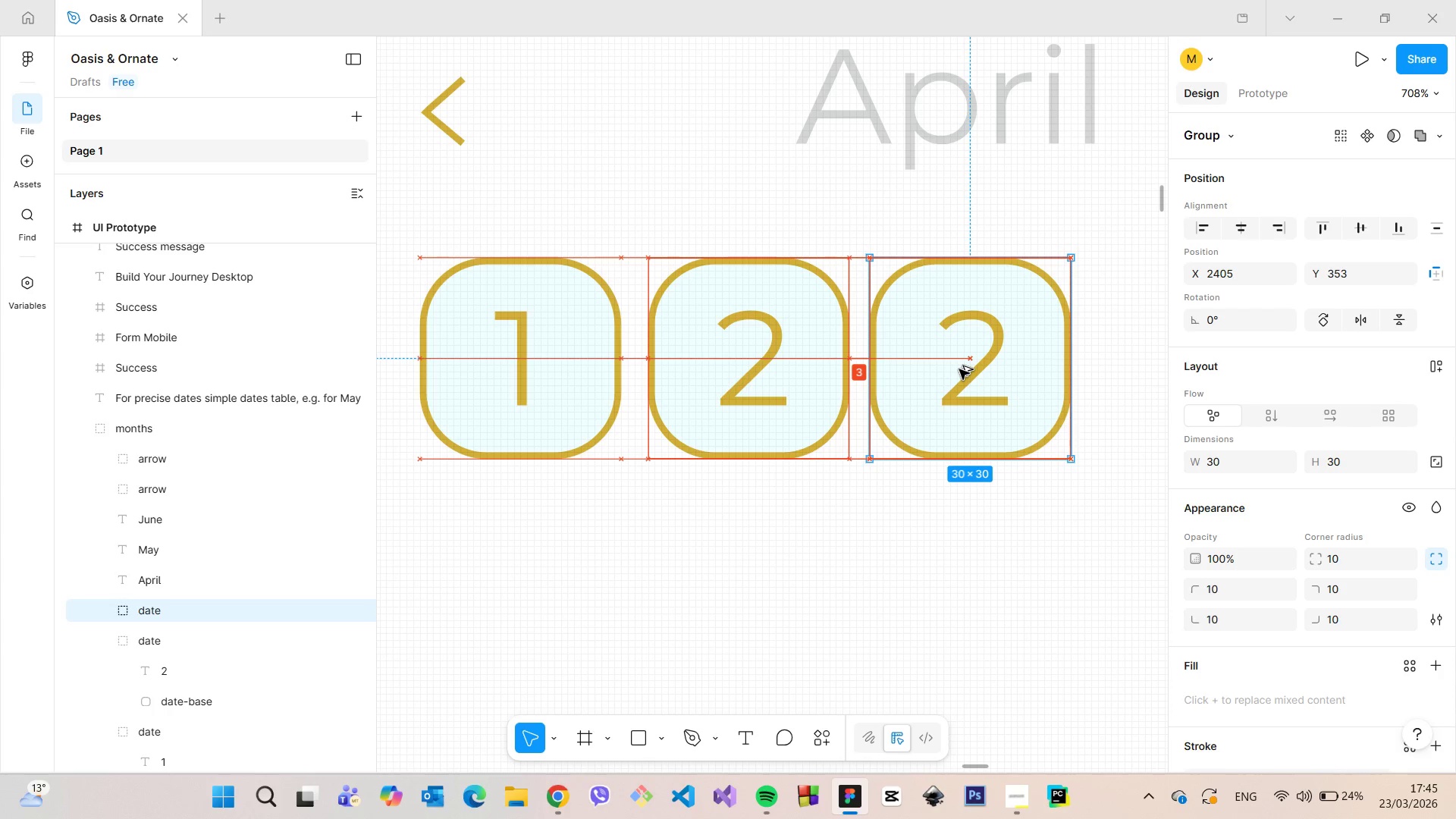 
hold_key(key=AltLeft, duration=1.19)
 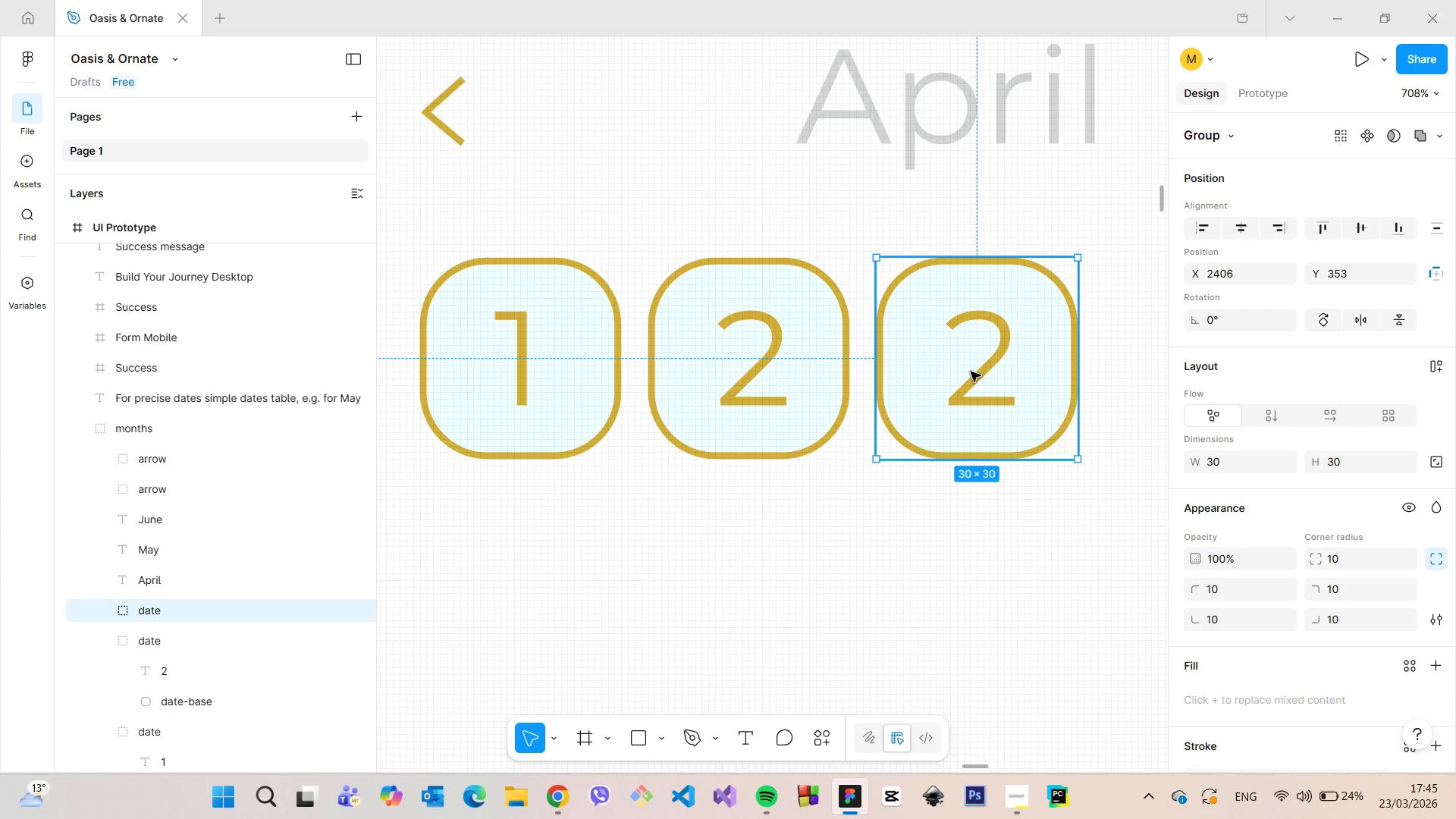 
double_click([971, 372])
 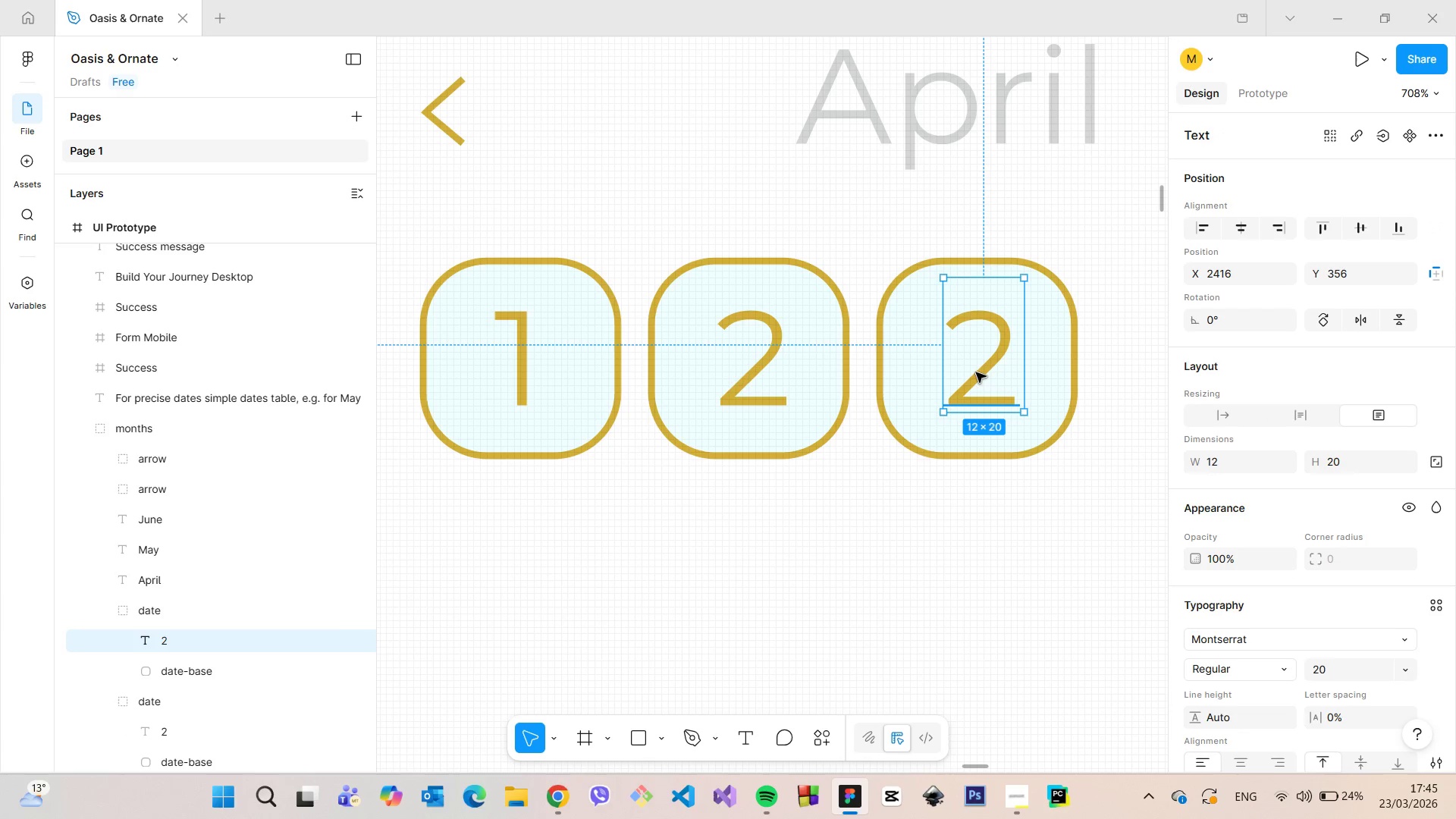 
double_click([976, 372])
 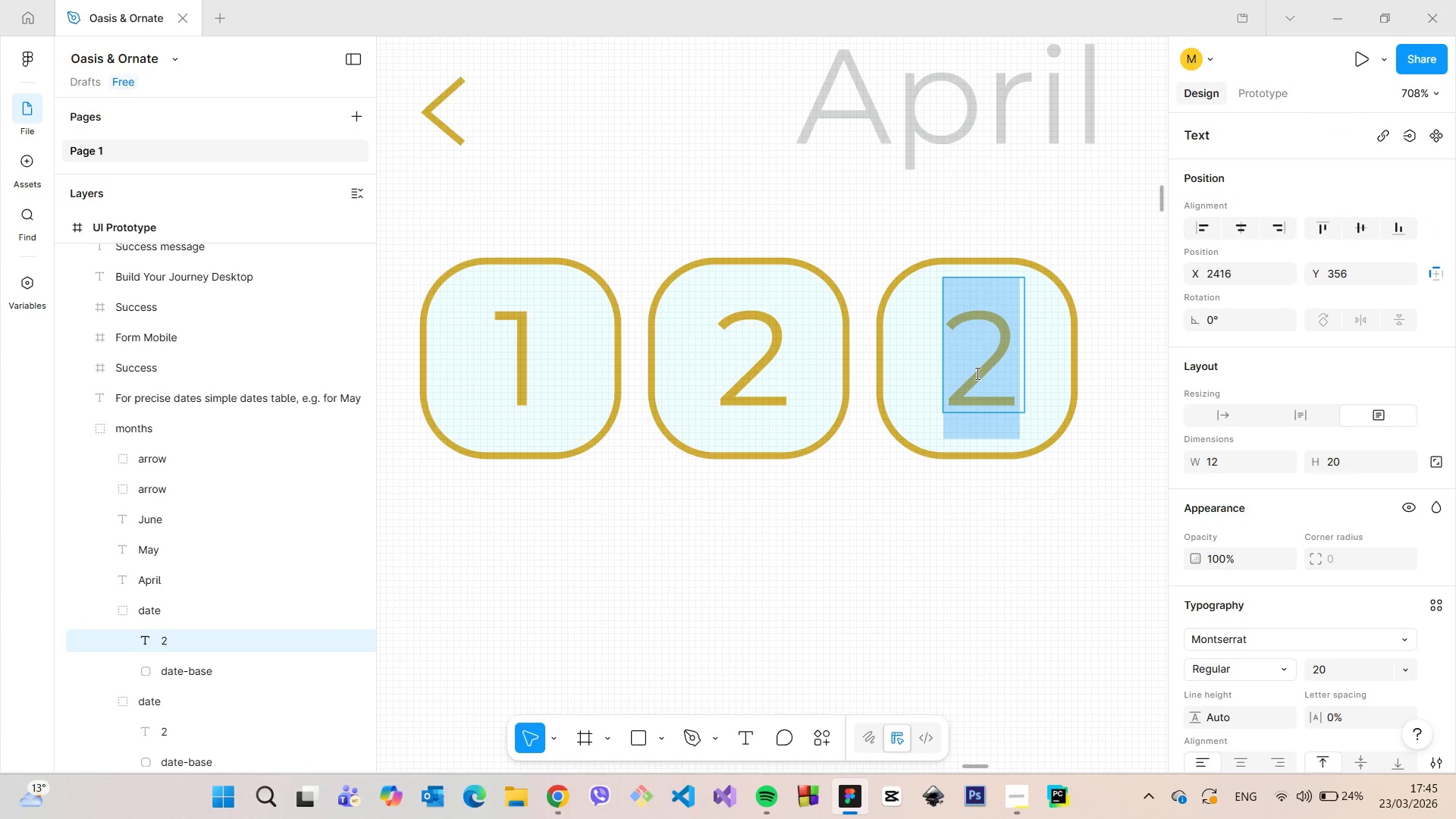 
key(3)
 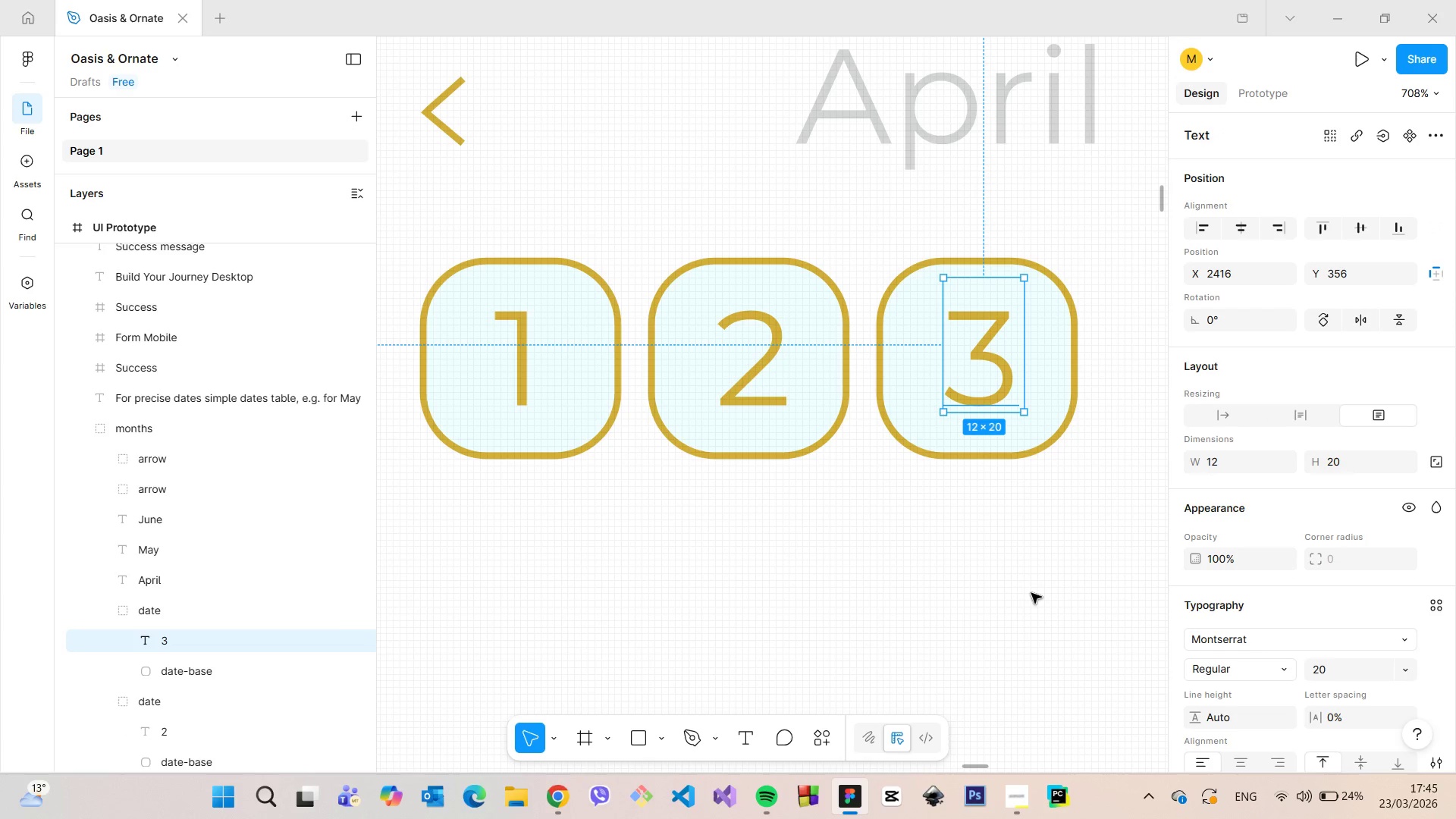 
double_click([1031, 593])
 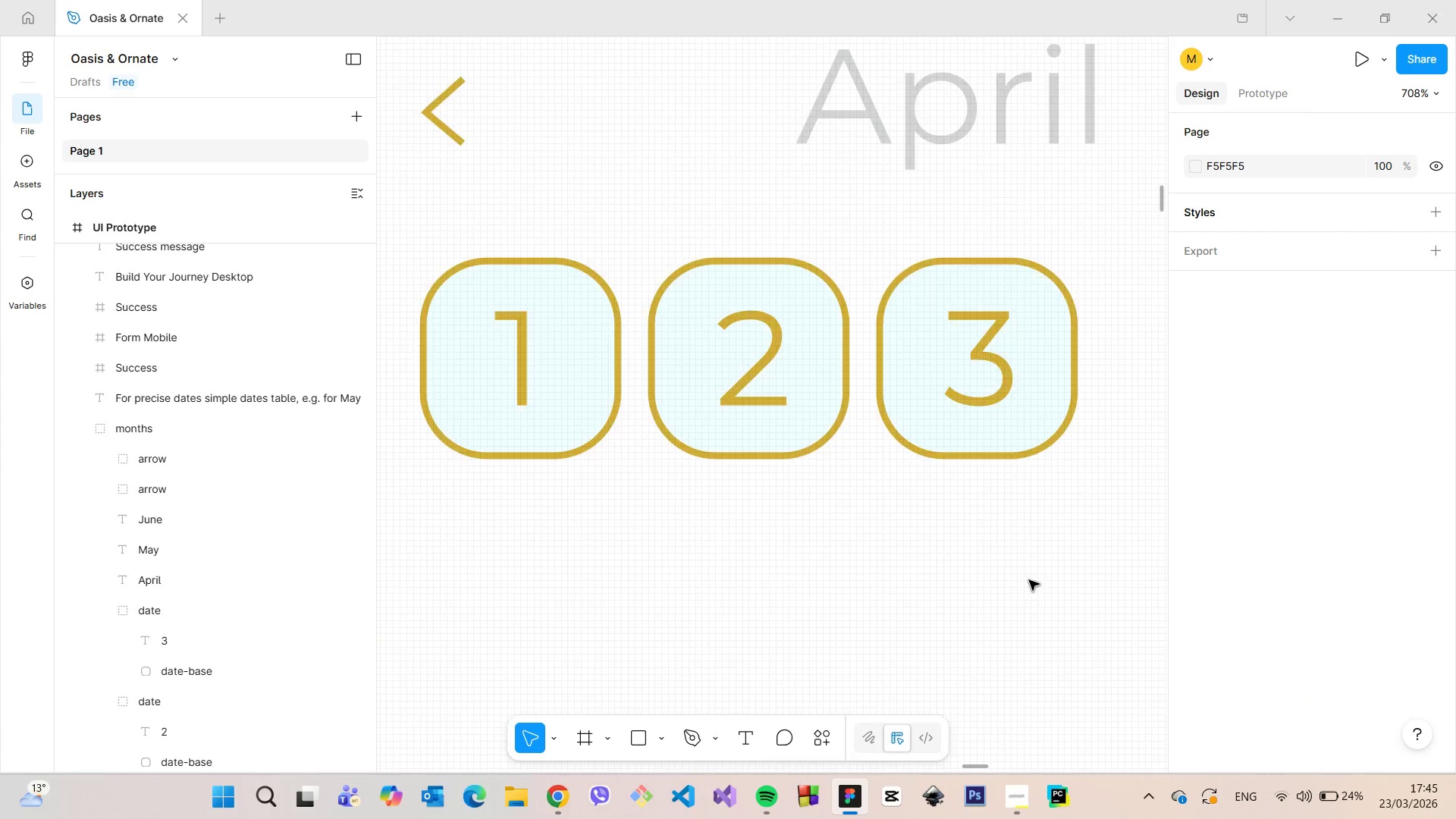 
scroll: coordinate [1049, 612], scroll_direction: down, amount: 24.0
 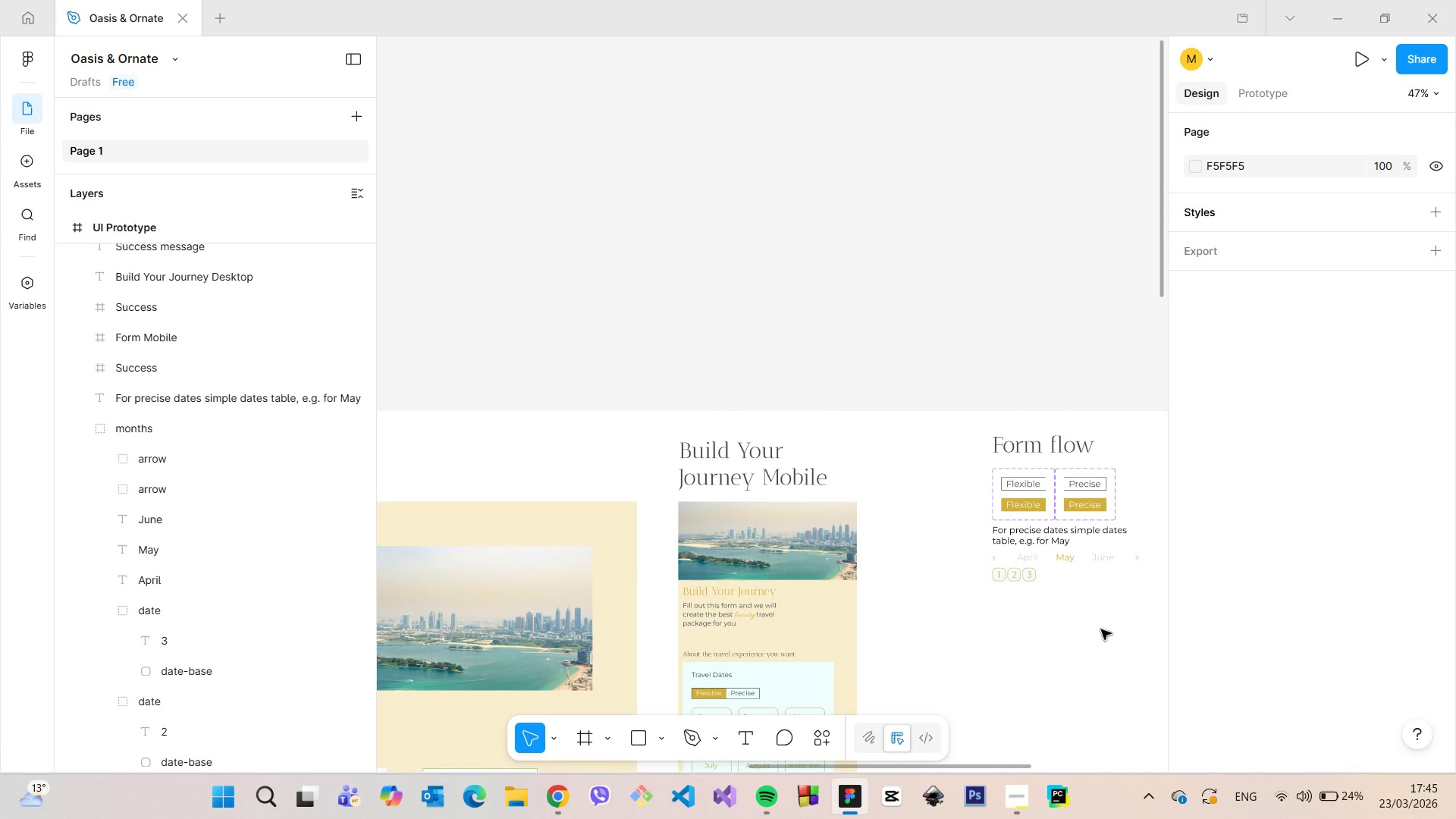 
scroll: coordinate [1128, 620], scroll_direction: up, amount: 12.0
 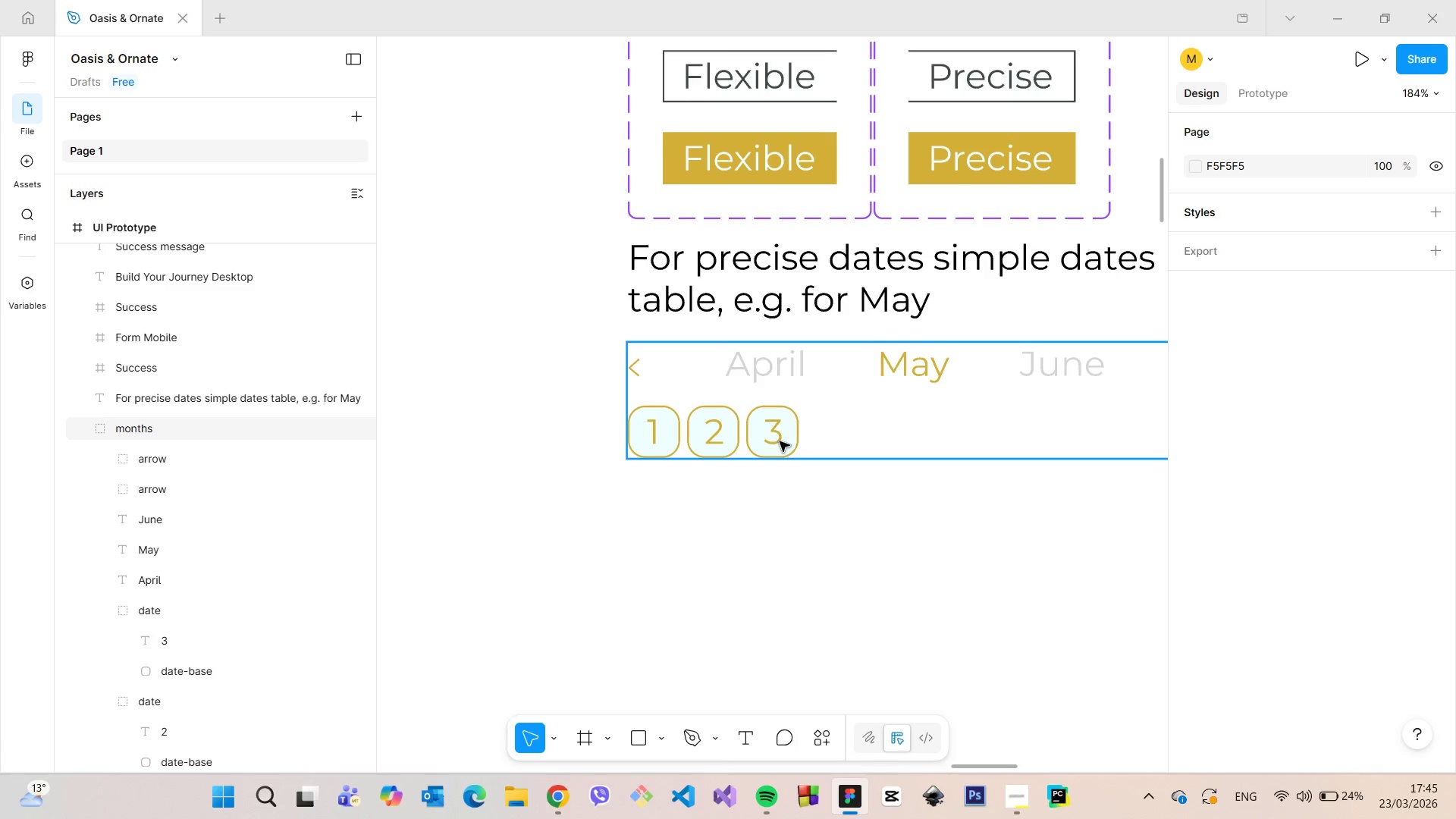 
double_click([780, 441])
 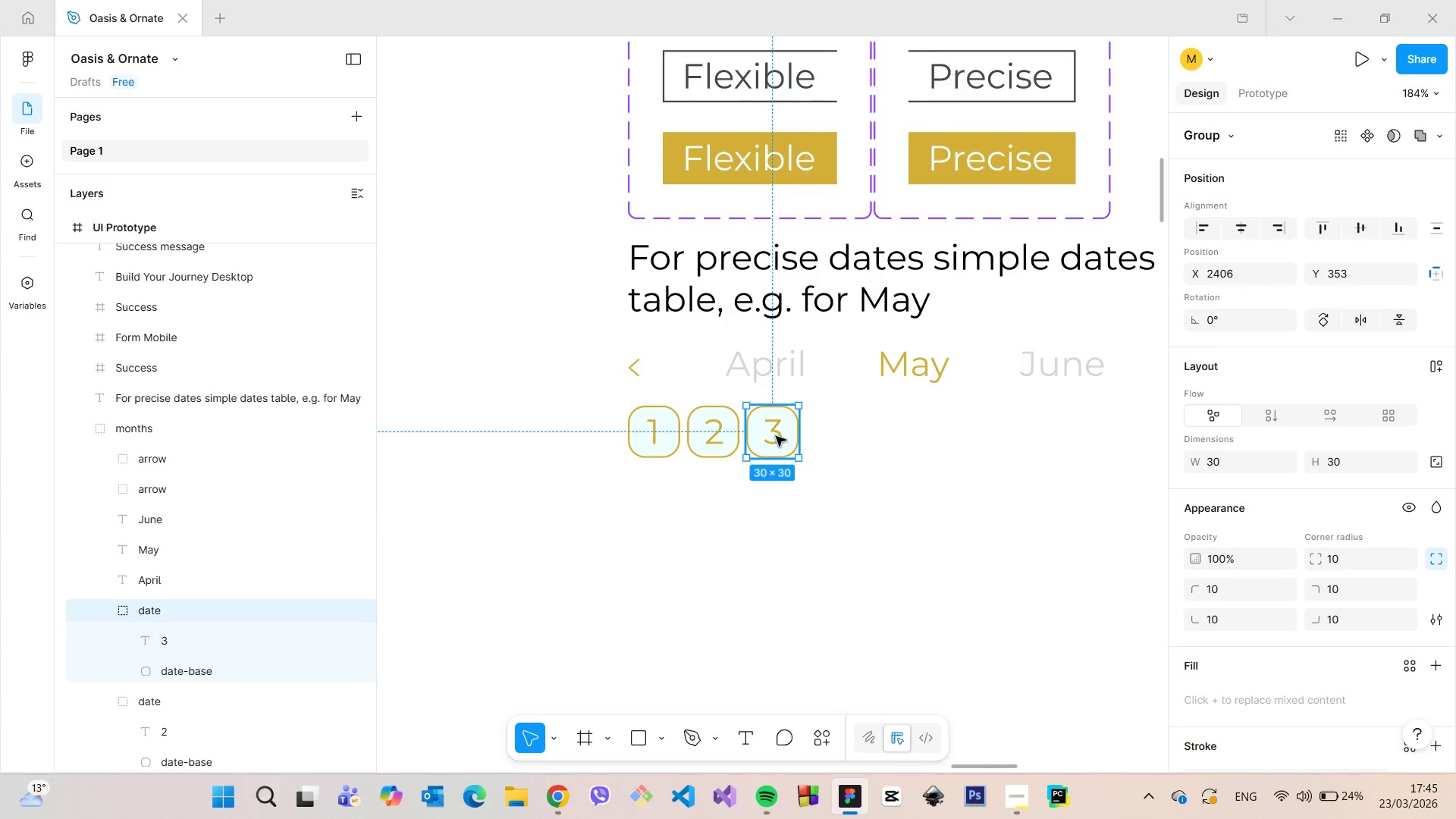 
left_click_drag(start_coordinate=[776, 436], to_coordinate=[833, 438])
 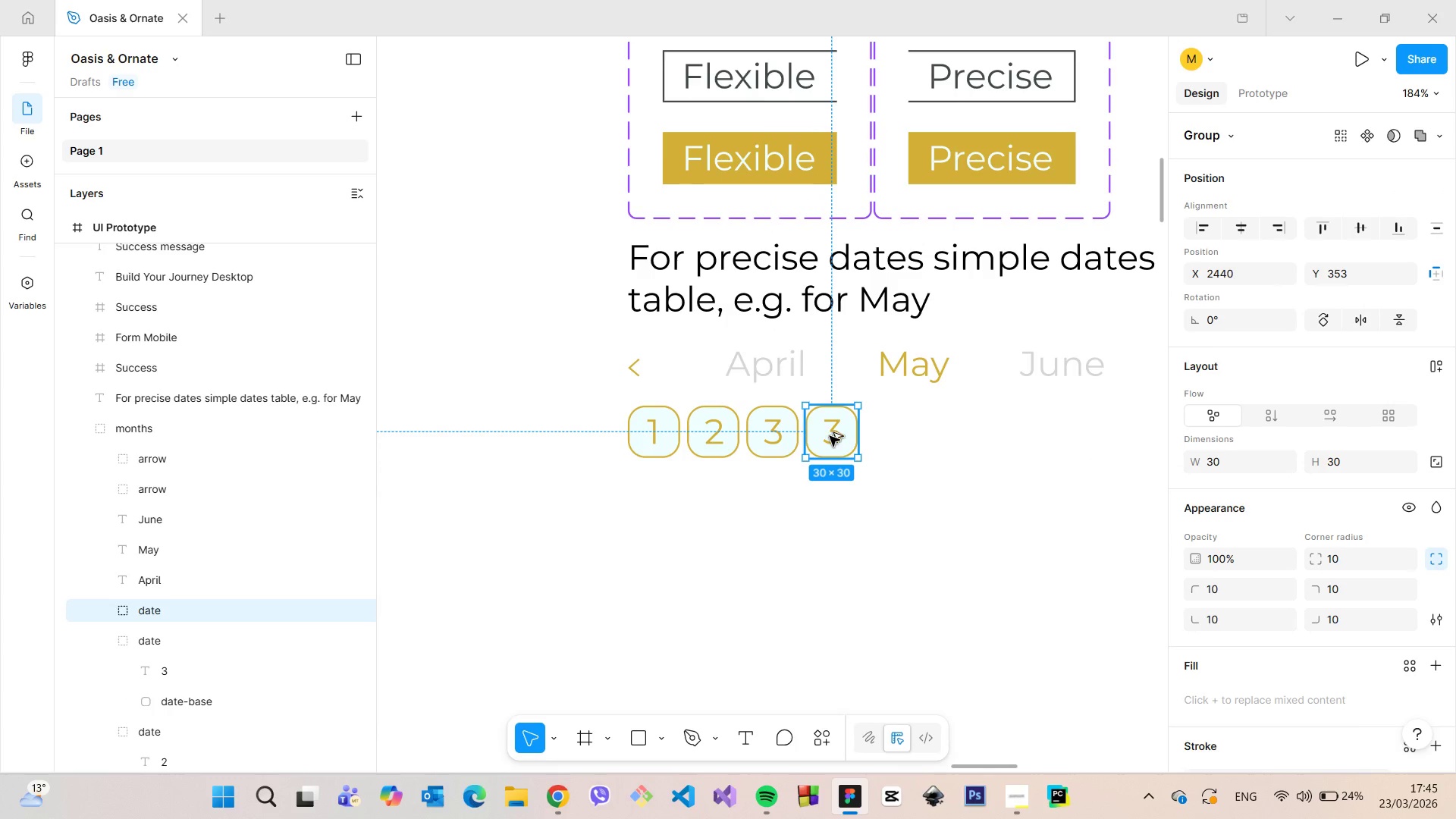 
hold_key(key=AltLeft, duration=1.52)
 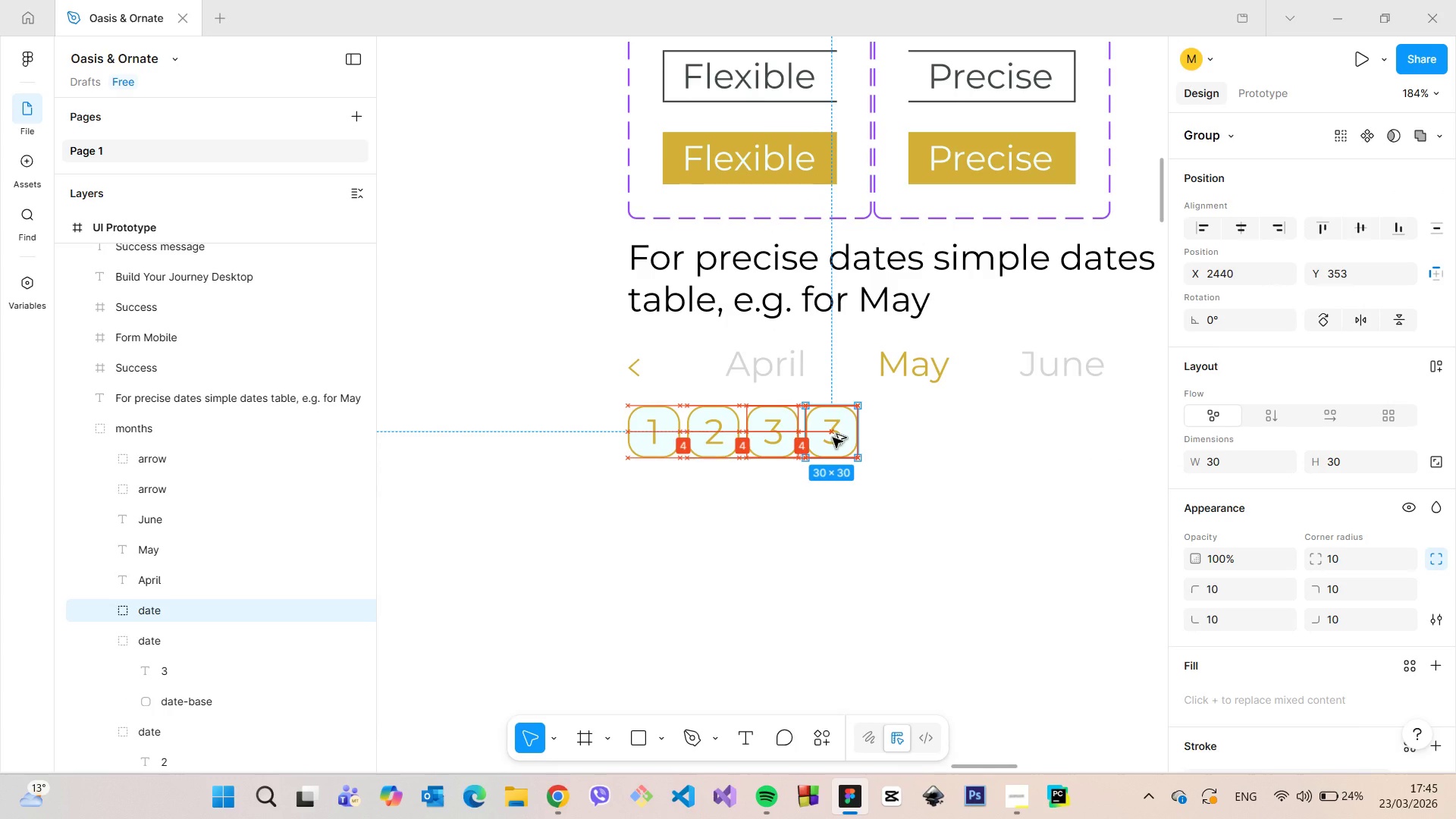 
hold_key(key=AltLeft, duration=0.78)
 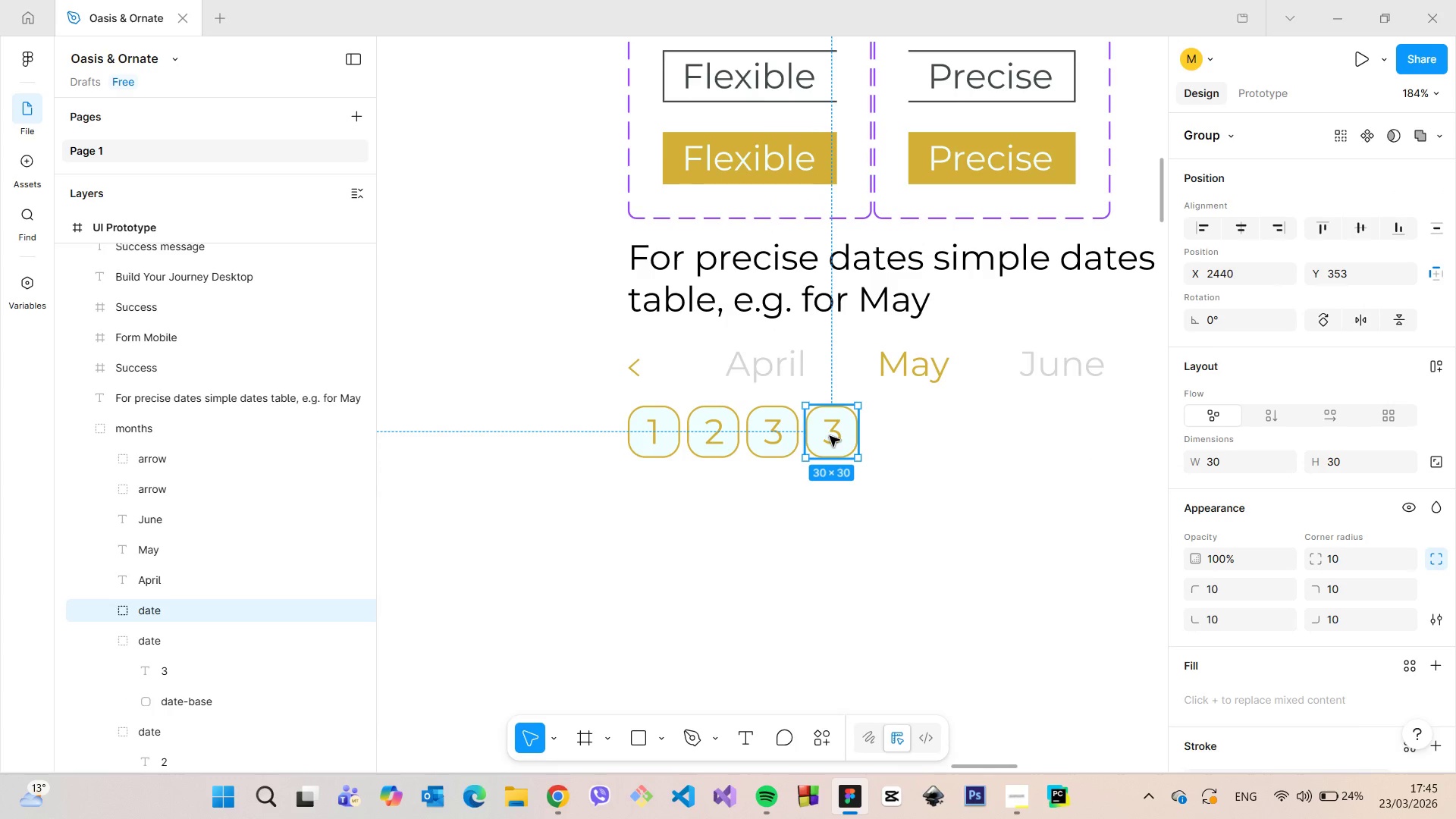 
hold_key(key=AltLeft, duration=1.5)
left_click_drag(start_coordinate=[830, 436], to_coordinate=[888, 438])
 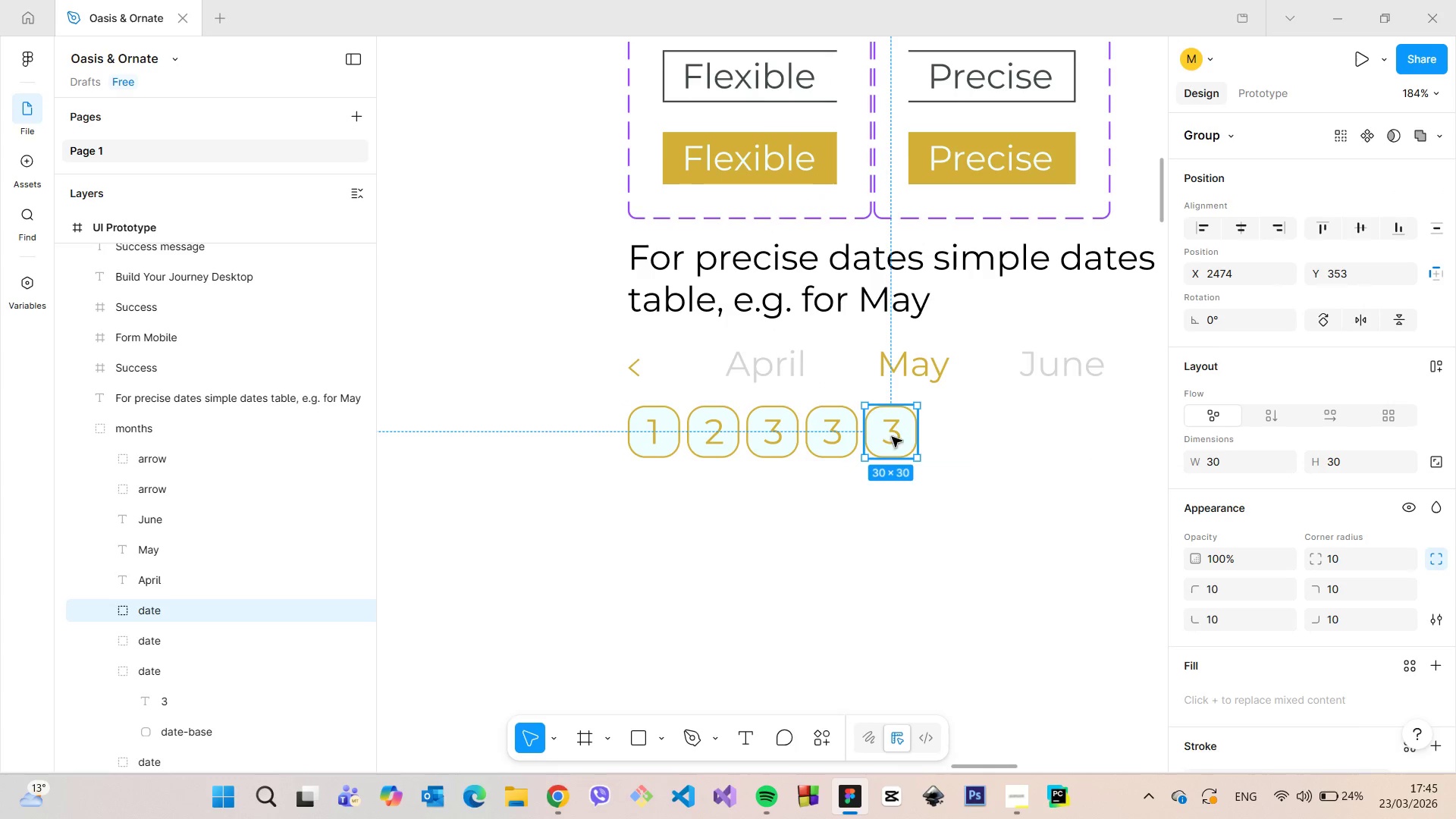 
hold_key(key=AltLeft, duration=1.44)
 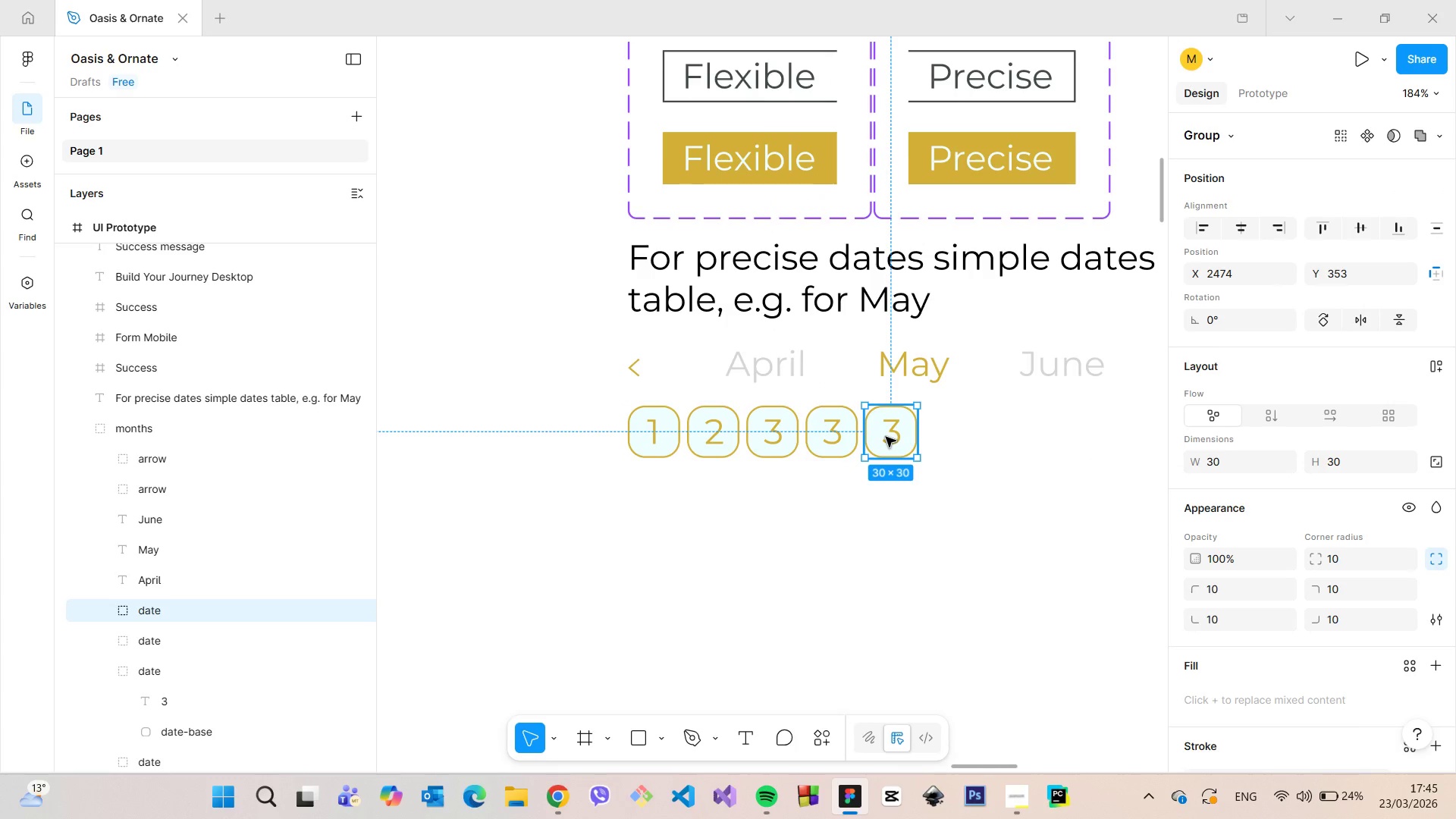 
hold_key(key=AltLeft, duration=1.51)
left_click_drag(start_coordinate=[886, 437], to_coordinate=[948, 437])
 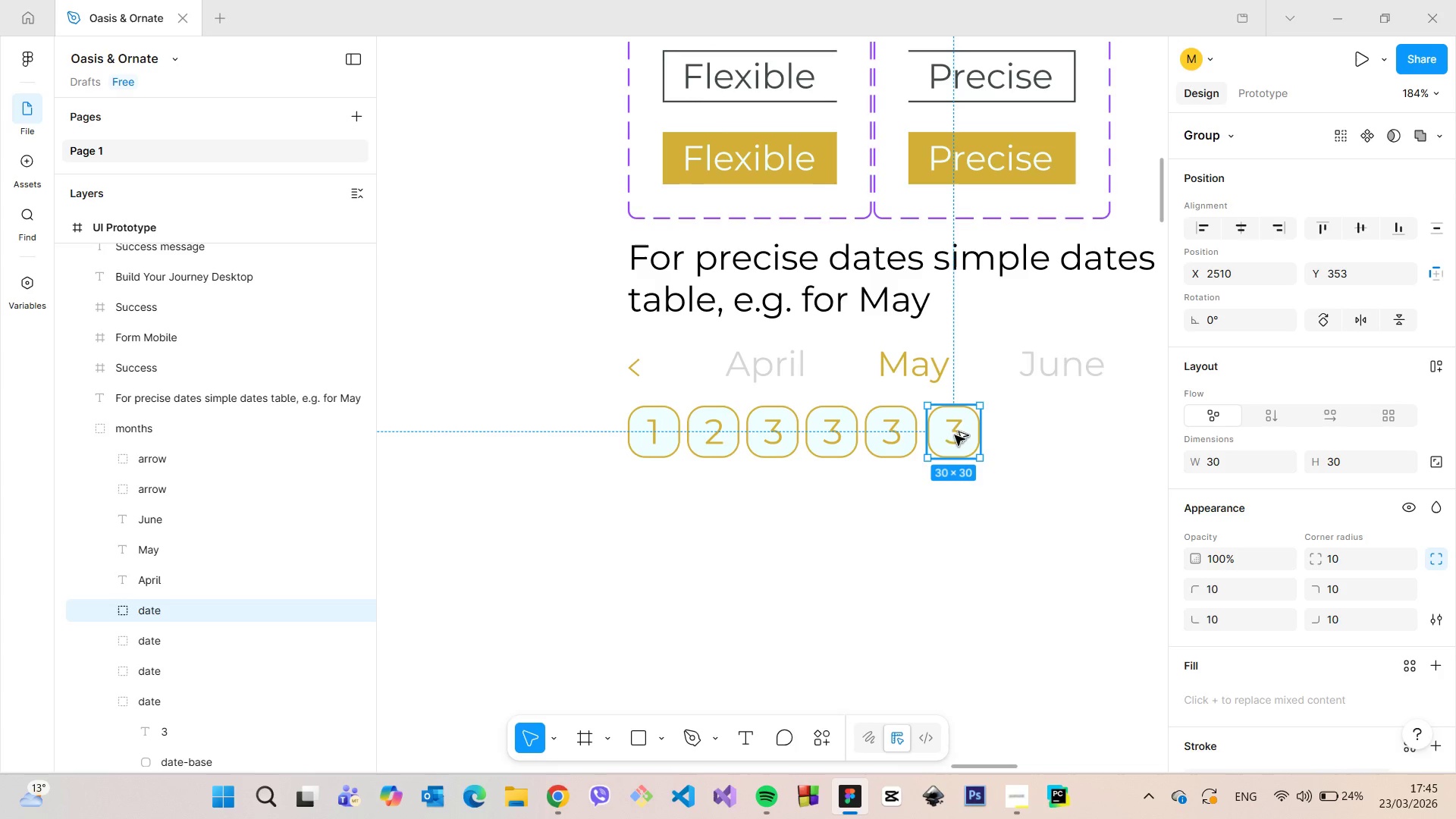 
hold_key(key=AltLeft, duration=1.52)
 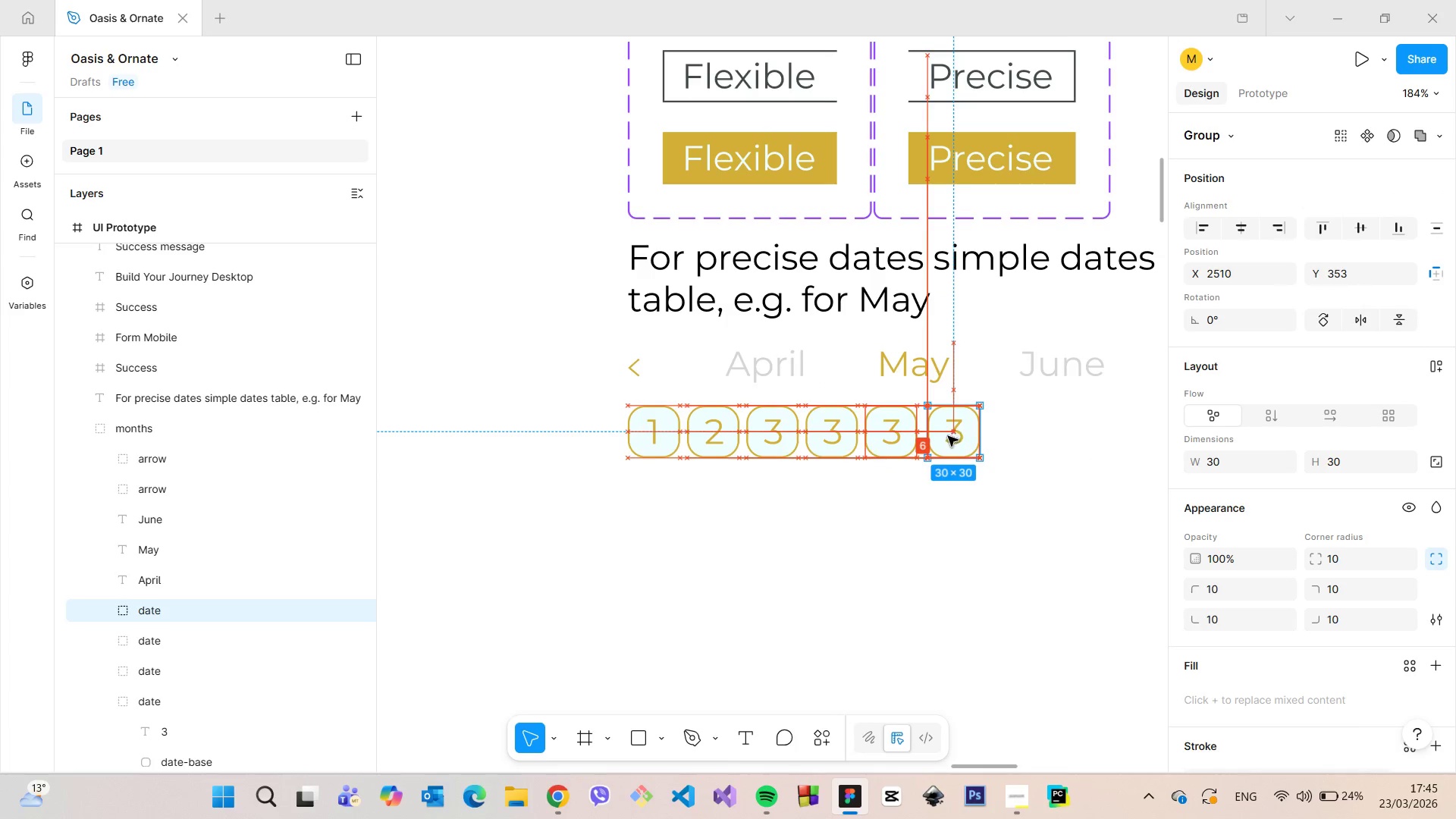 
hold_key(key=AltLeft, duration=0.55)
 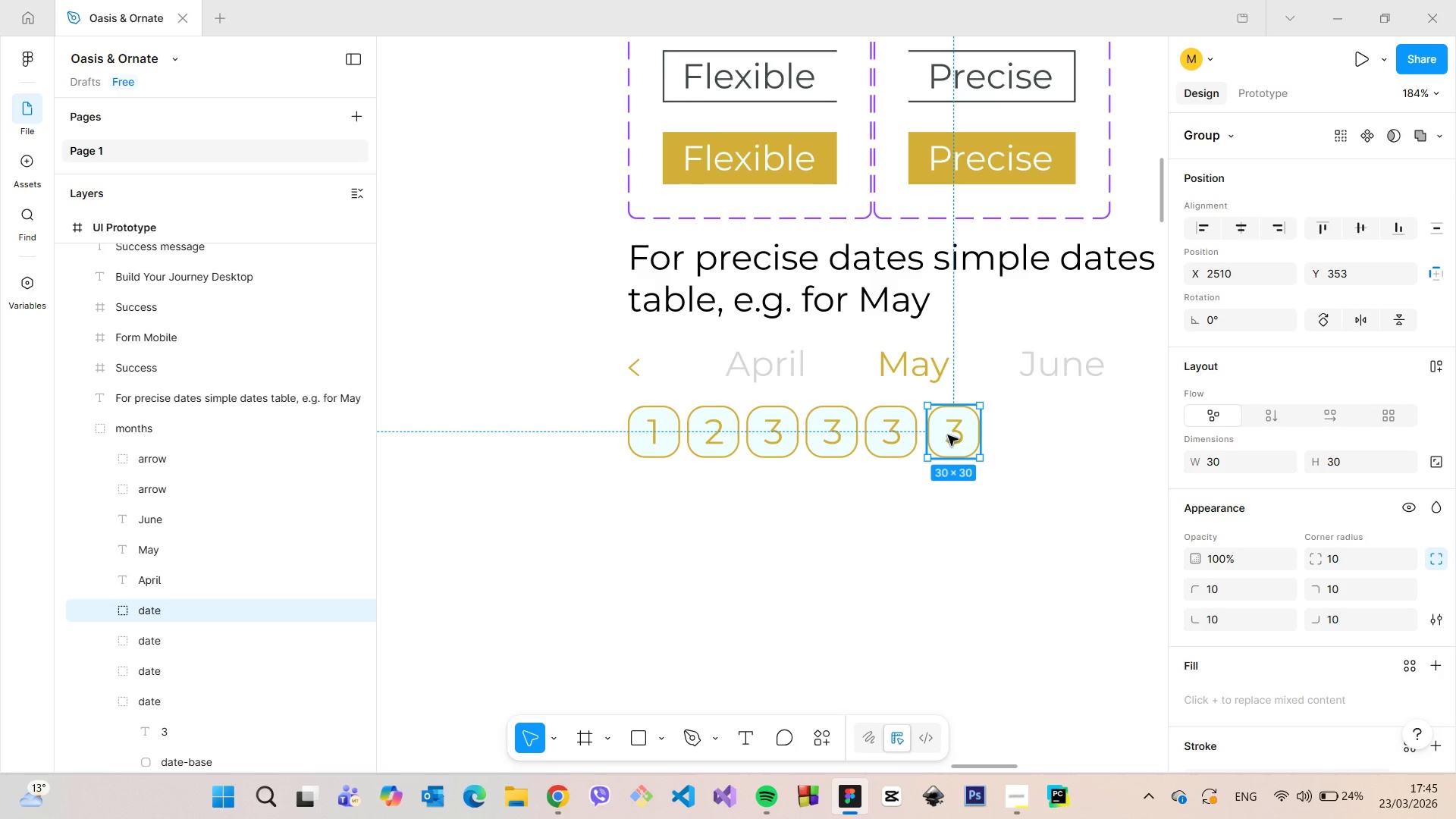 
hold_key(key=AltLeft, duration=1.5)
left_click_drag(start_coordinate=[948, 435], to_coordinate=[1012, 435])
 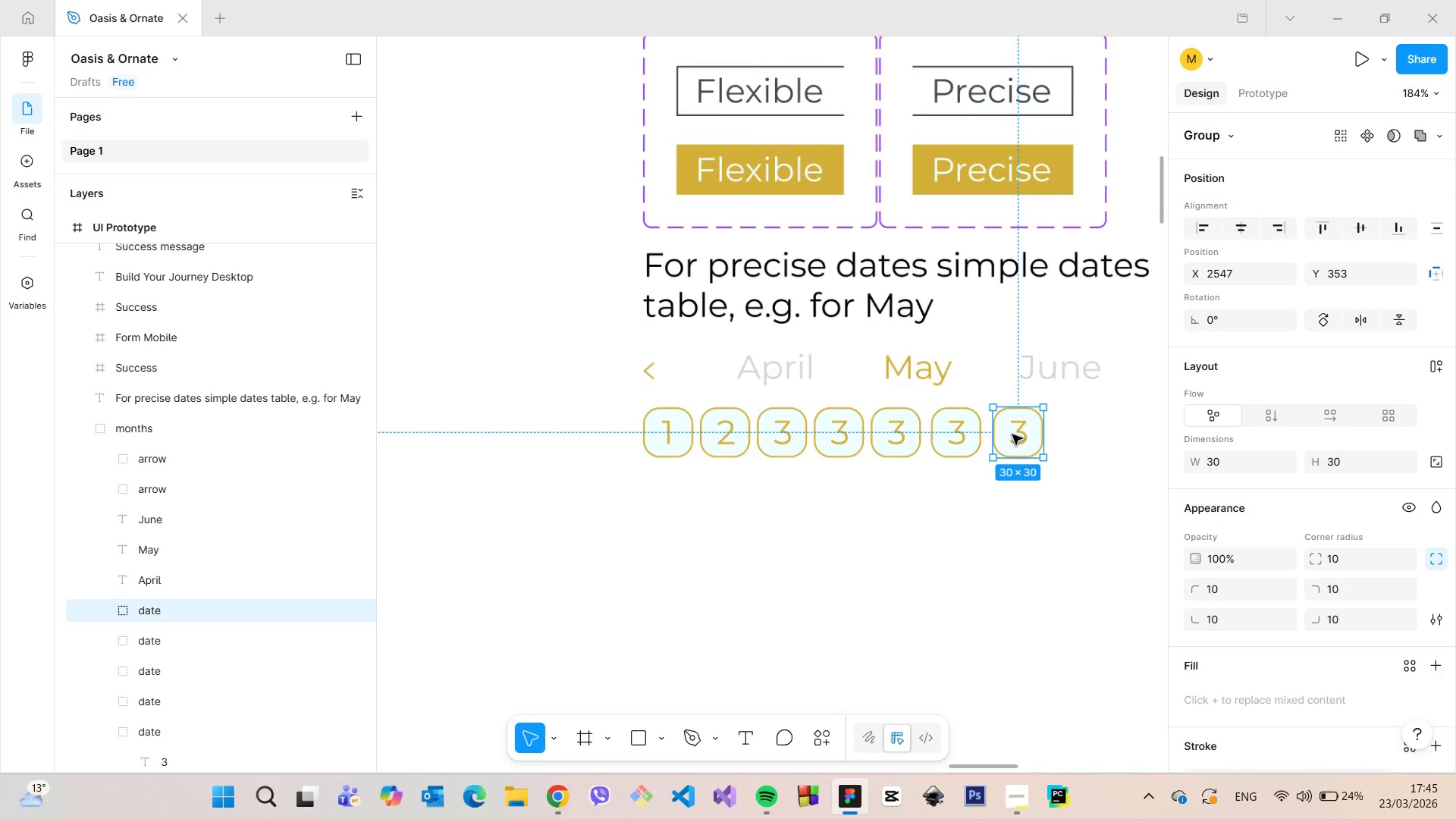 
hold_key(key=AltLeft, duration=1.5)
 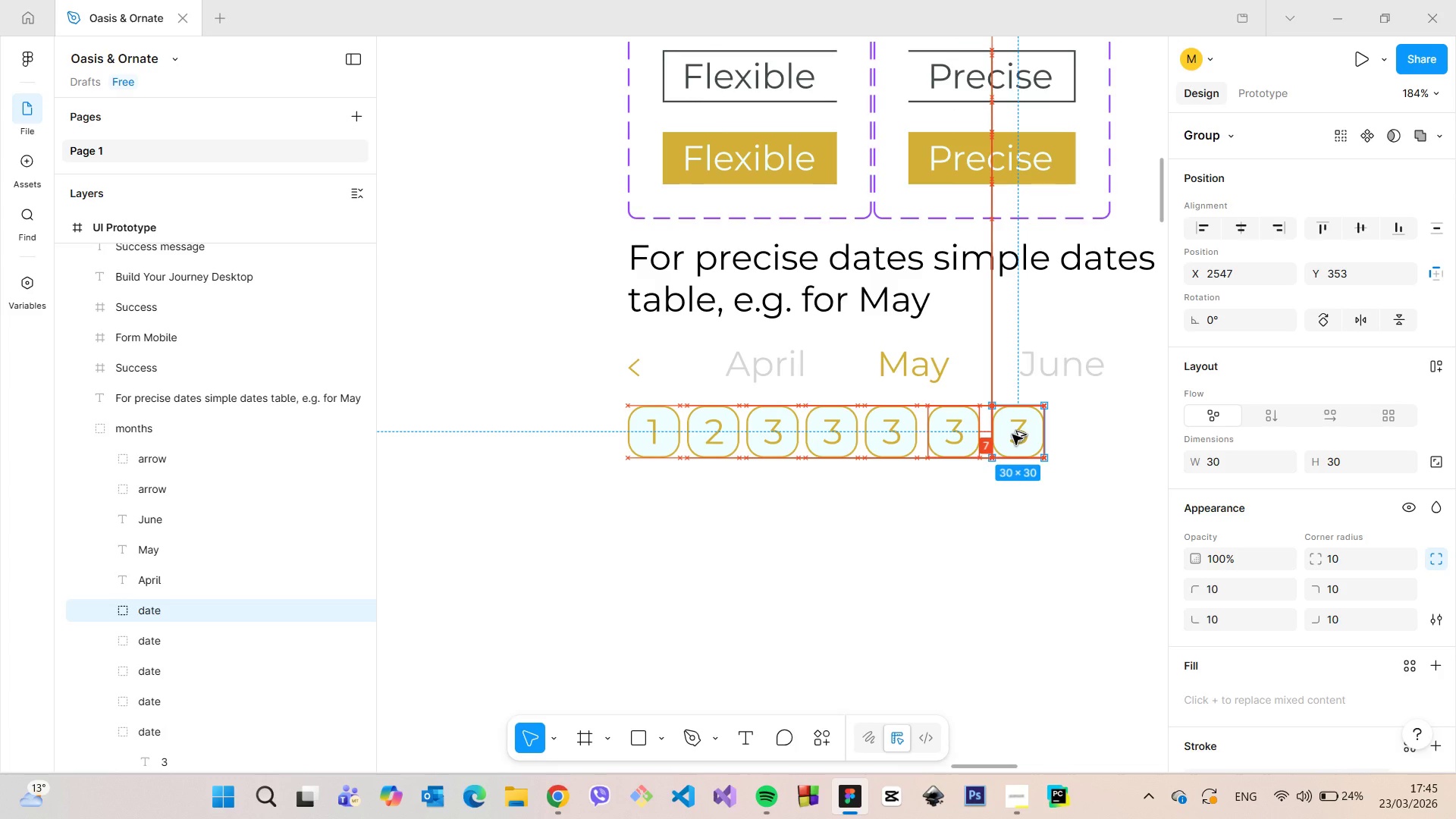 
hold_key(key=AltLeft, duration=1.0)
 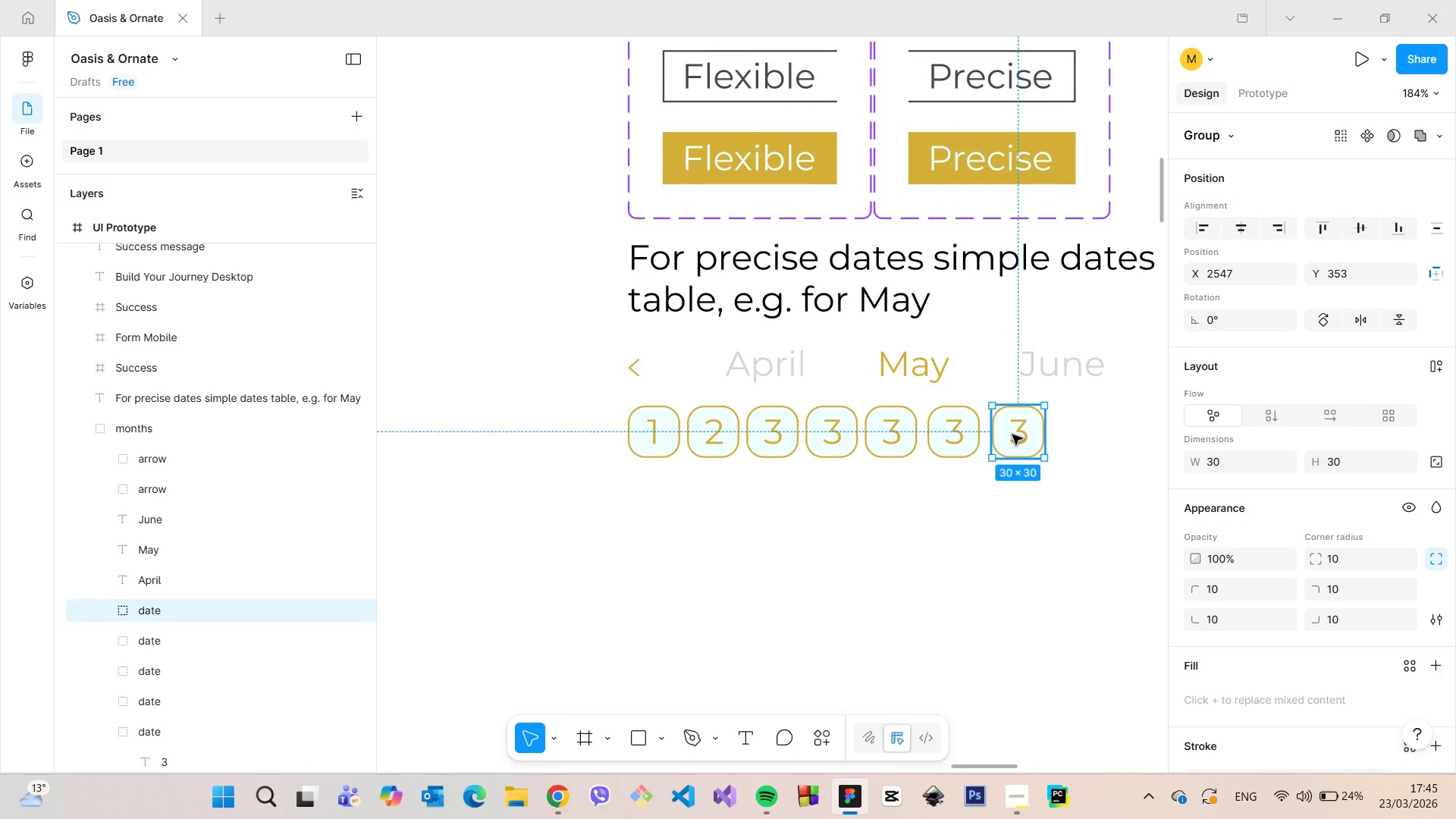 
scroll: coordinate [1001, 435], scroll_direction: down, amount: 18.0
 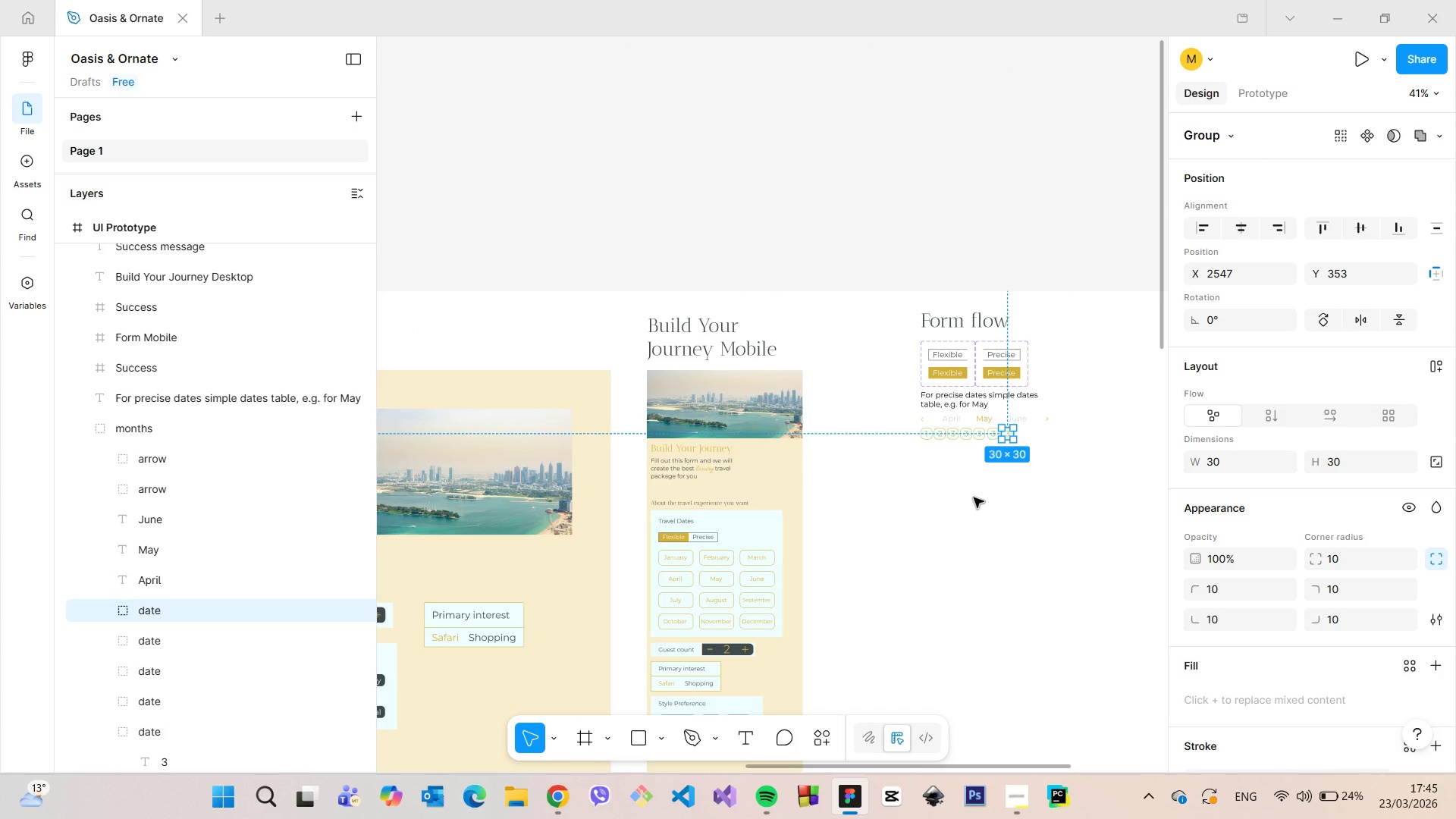 
scroll: coordinate [974, 507], scroll_direction: up, amount: 4.0
 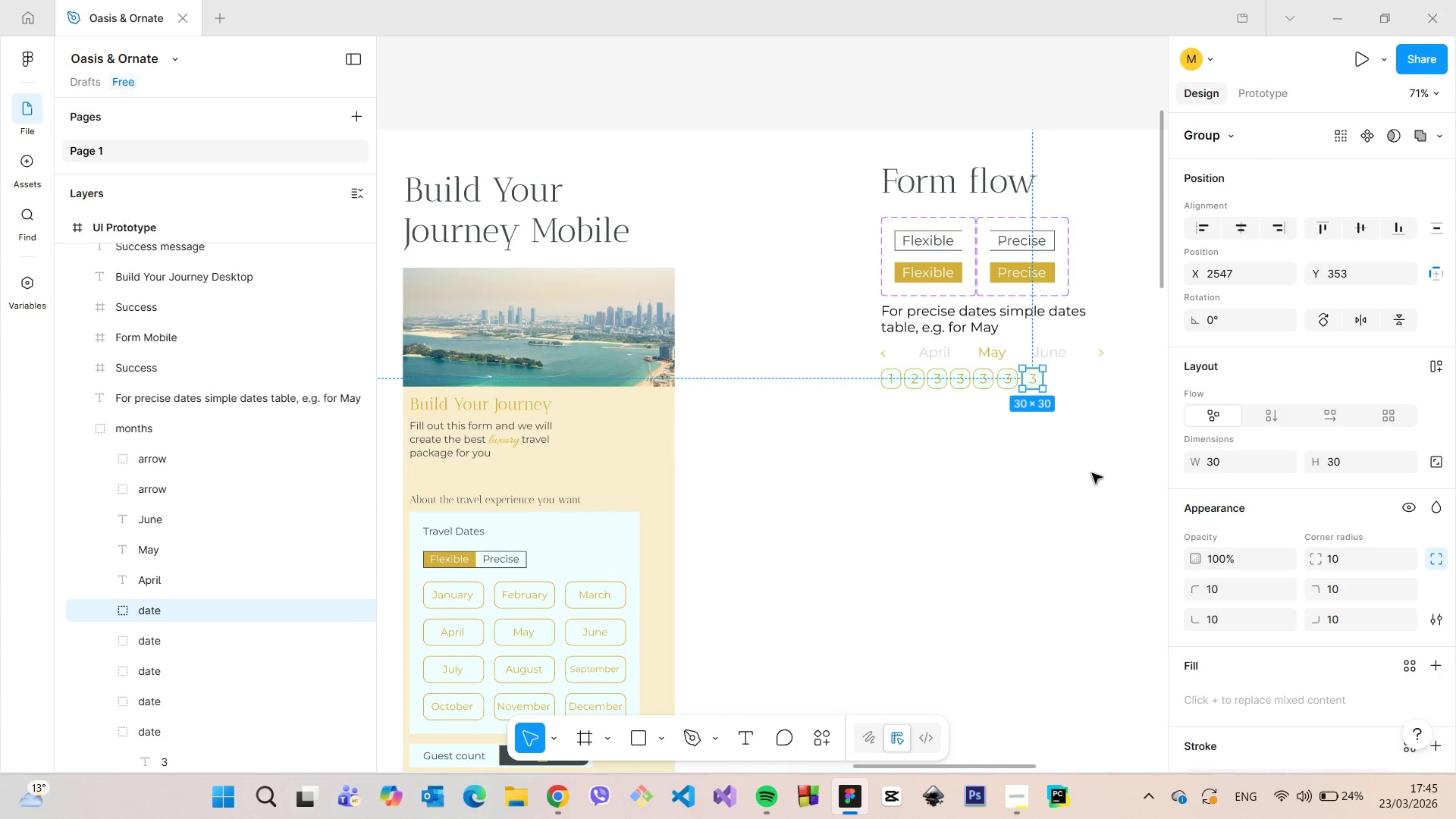 
scroll: coordinate [1094, 473], scroll_direction: down, amount: 4.0
 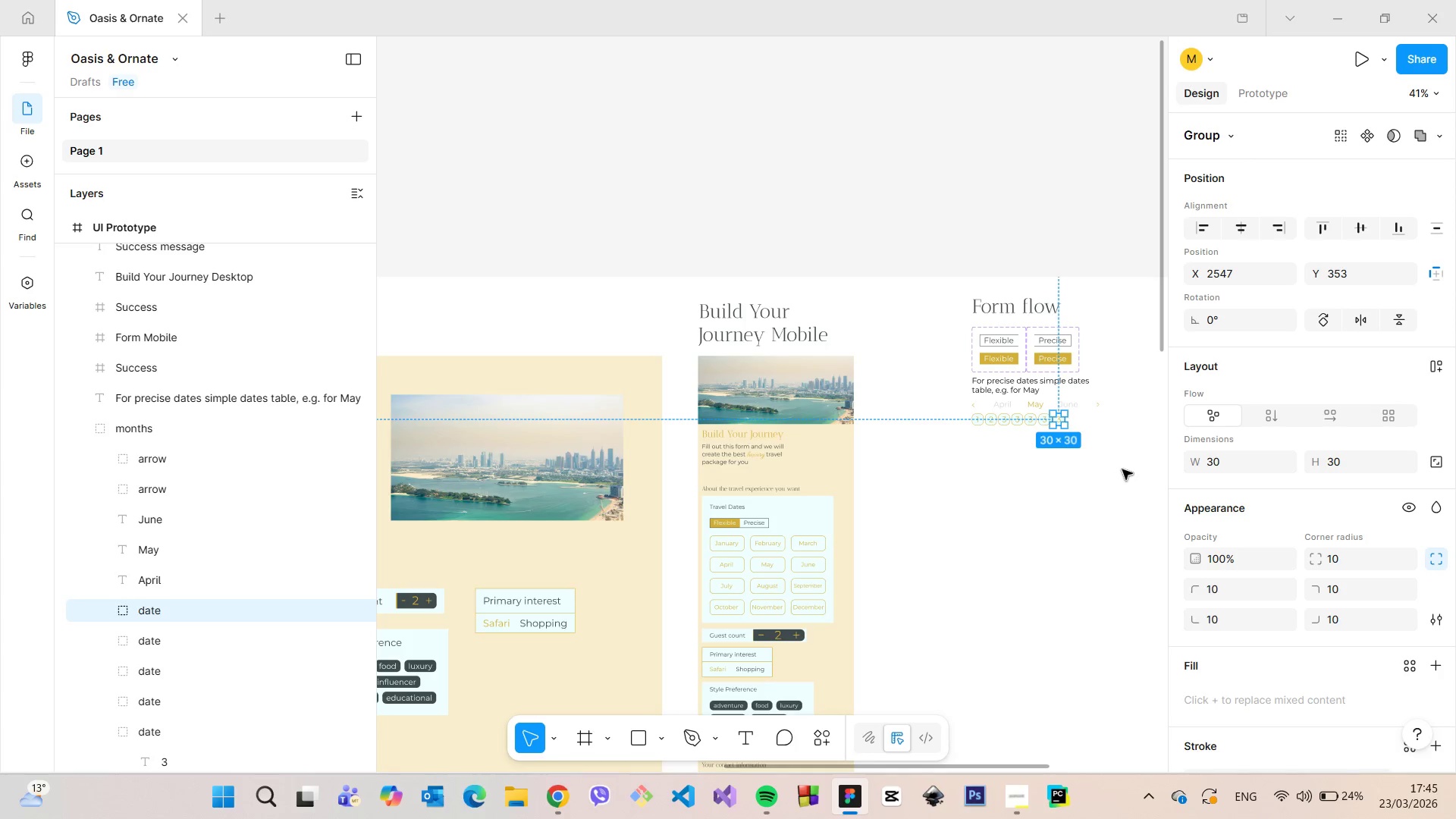 
scroll: coordinate [837, 332], scroll_direction: up, amount: 12.0
 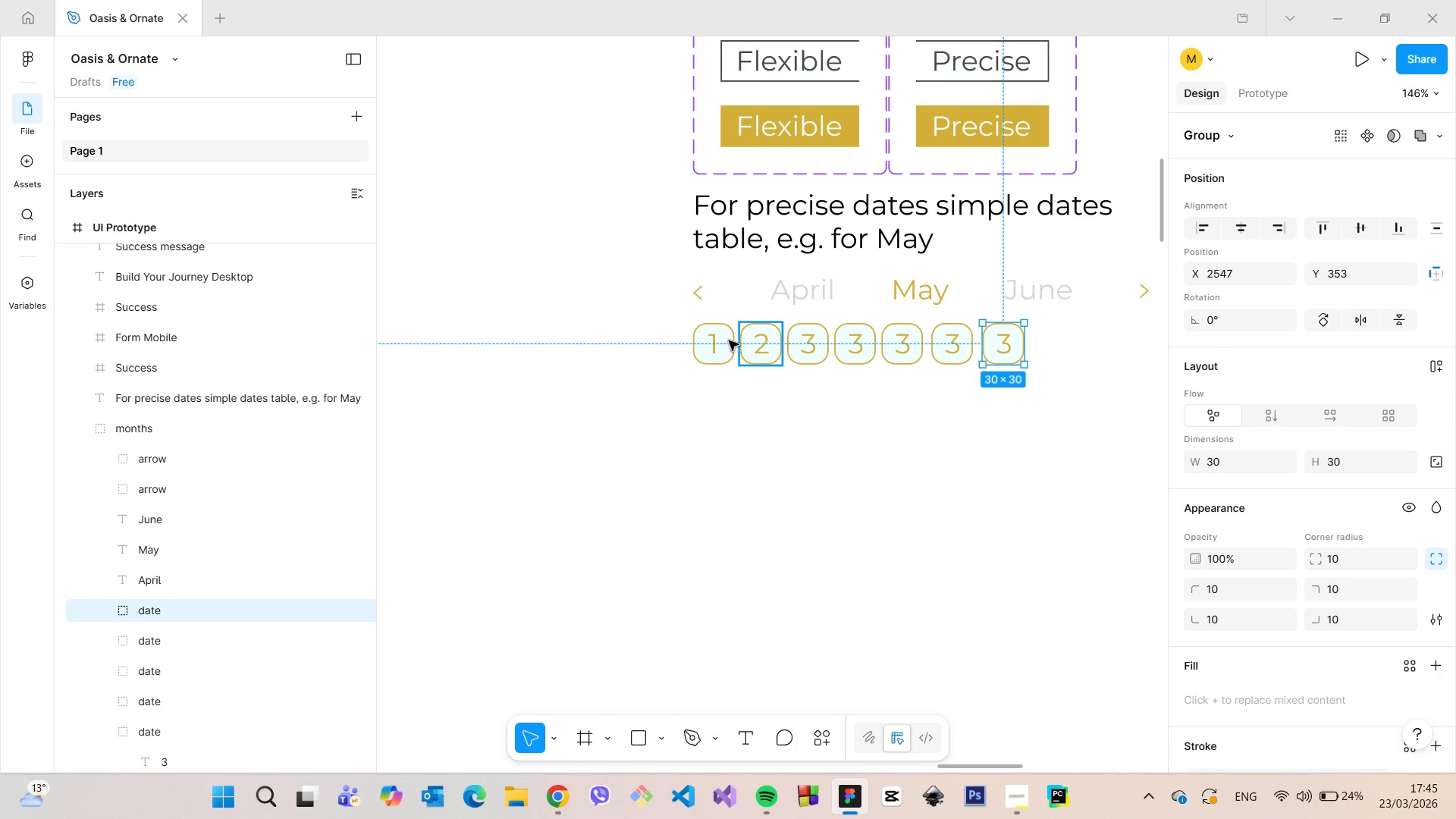 
left_click([726, 339])
 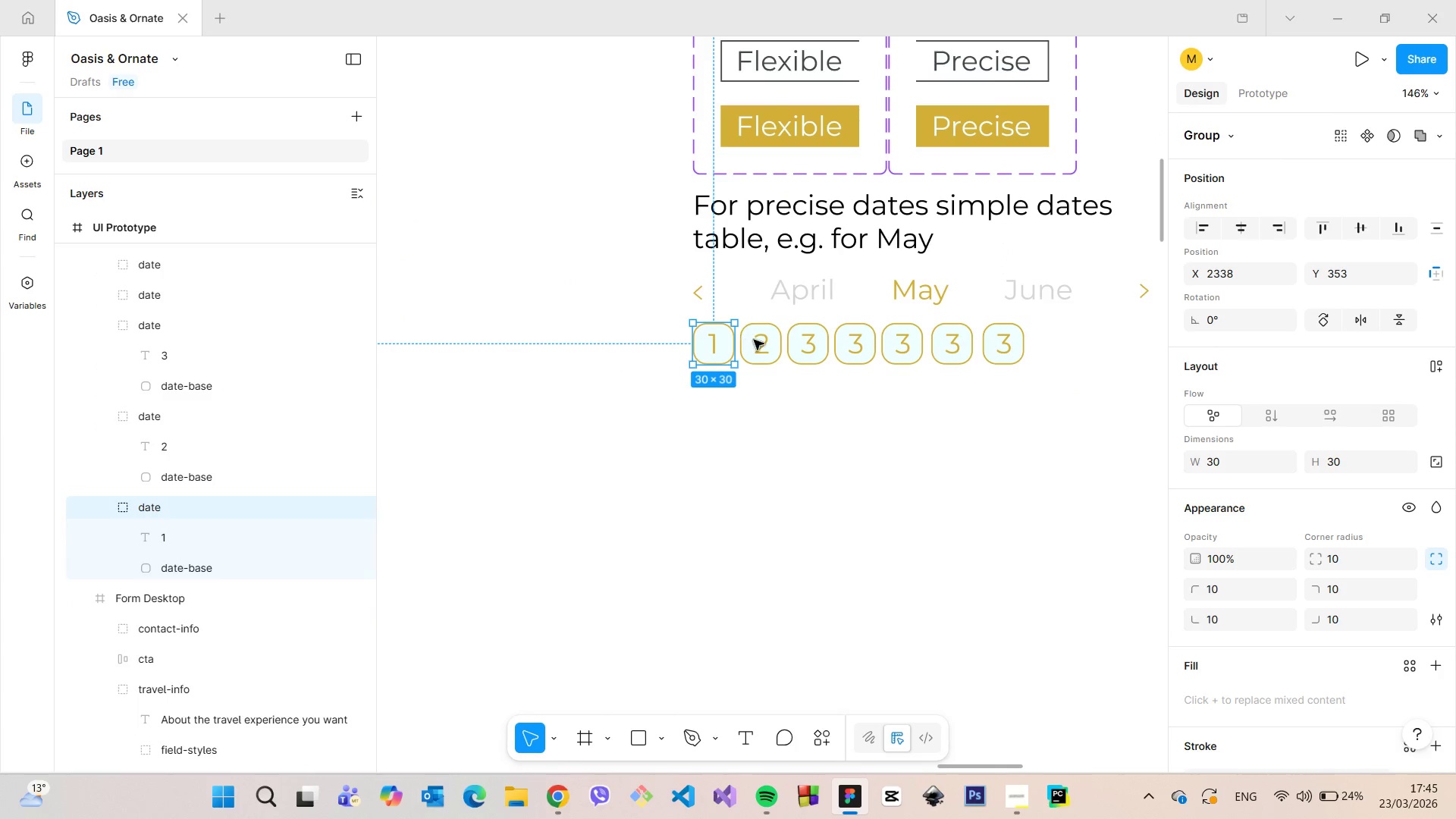 
hold_key(key=ShiftLeft, duration=1.52)
left_click([755, 340])
 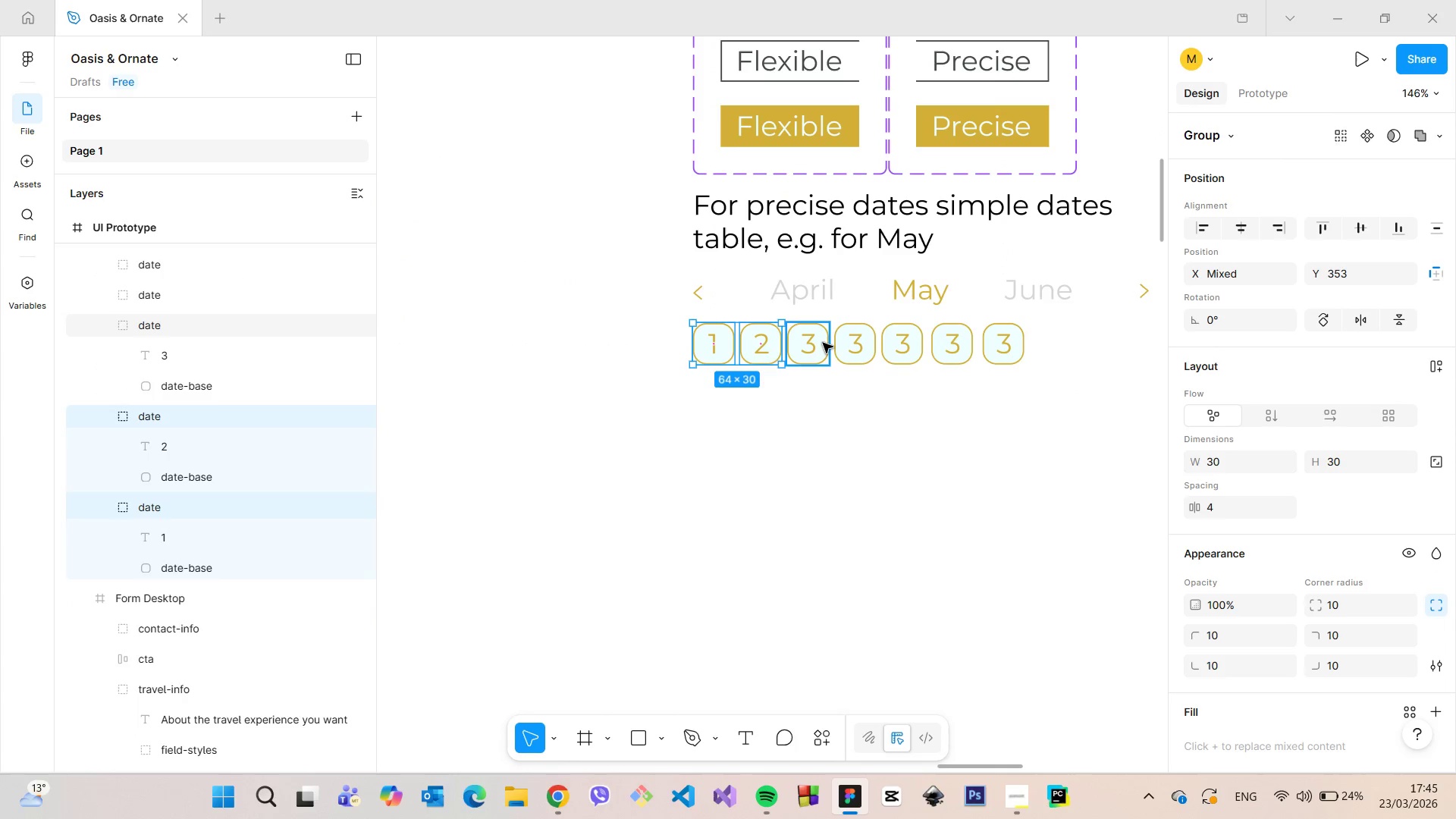 
left_click([821, 343])
 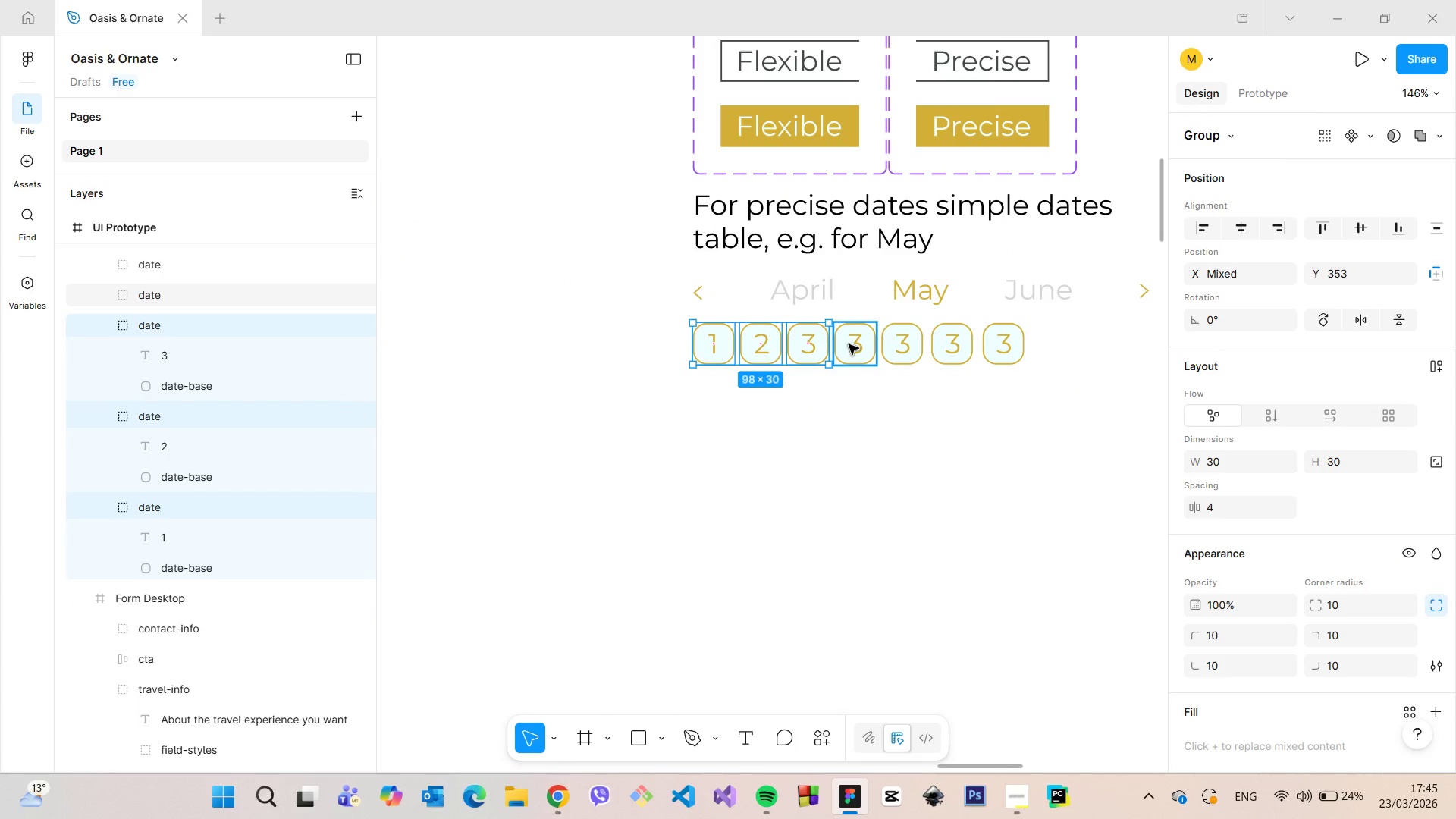 
left_click([849, 344])
 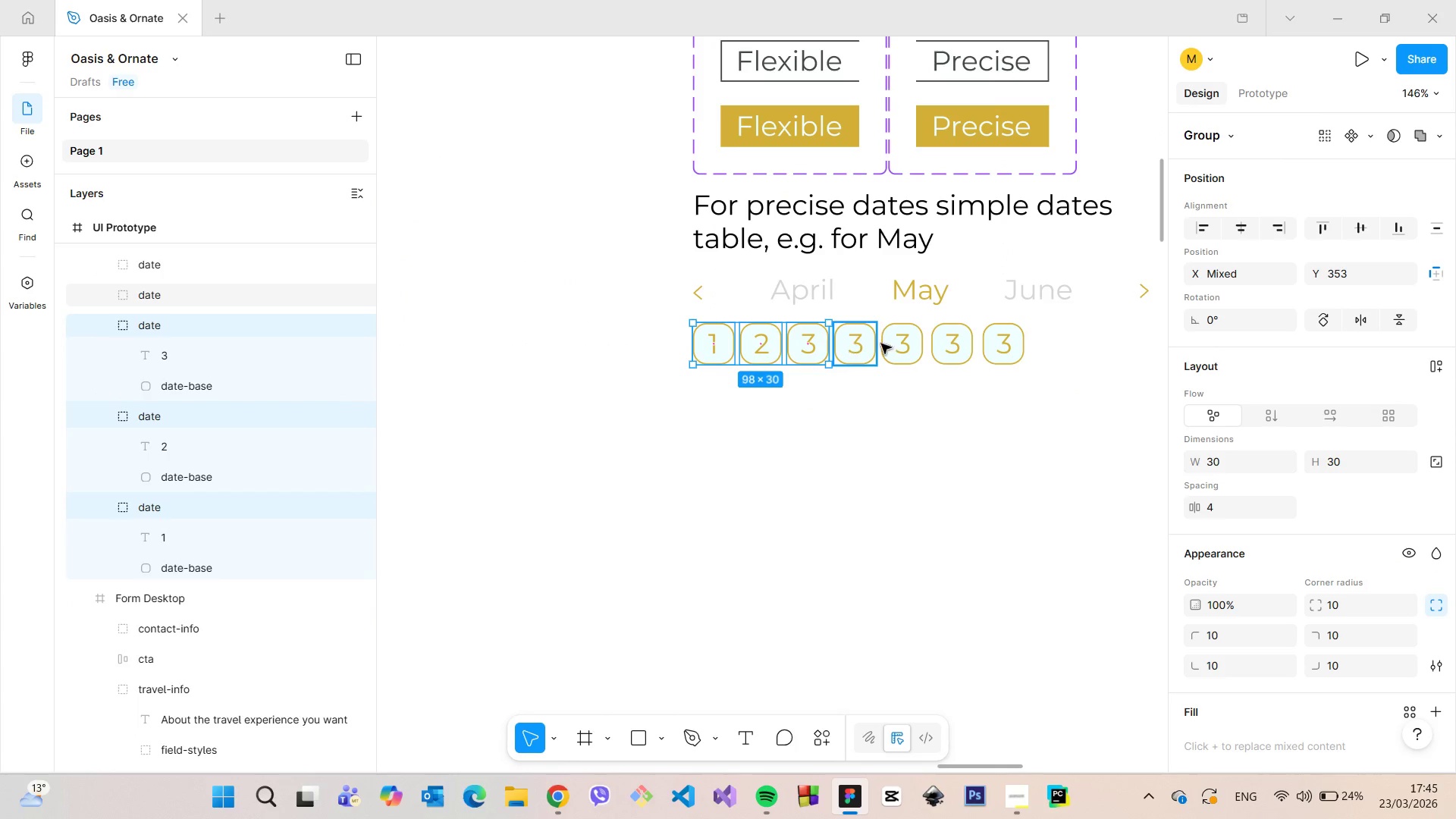 
hold_key(key=ShiftLeft, duration=1.5)
left_click([896, 344])
 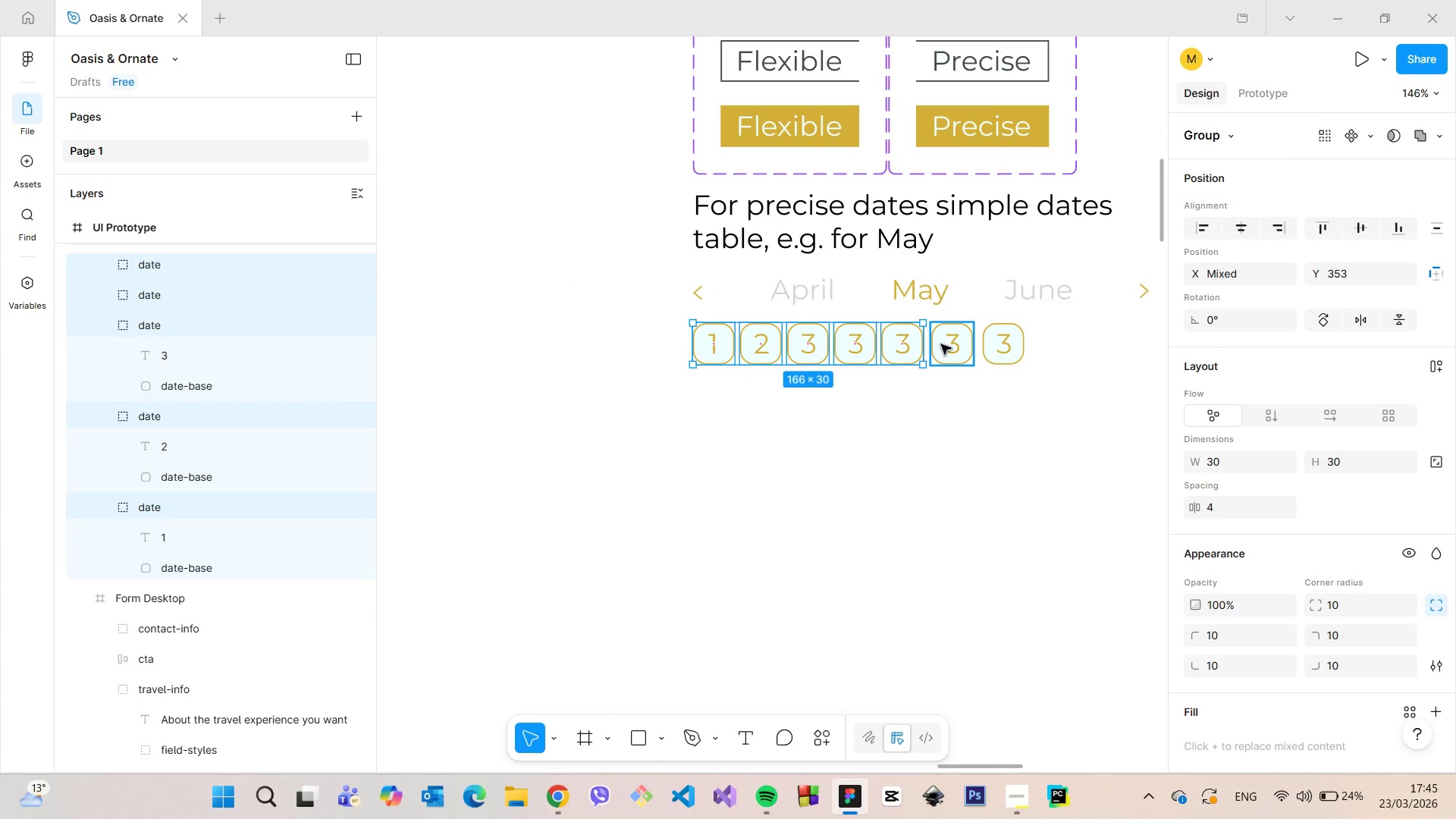 
left_click([941, 344])
 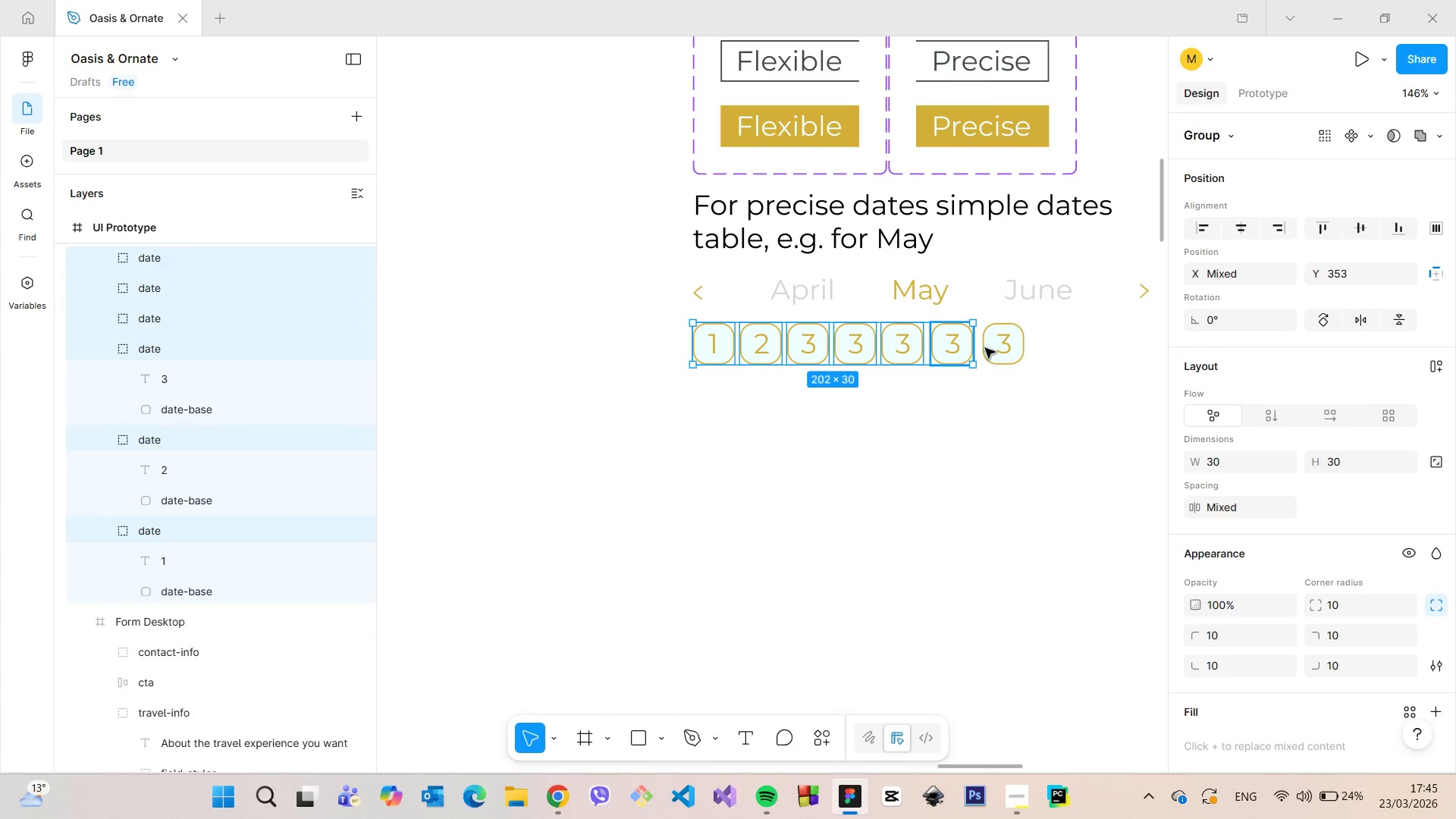 
hold_key(key=ShiftLeft, duration=0.7)
left_click([993, 348])
 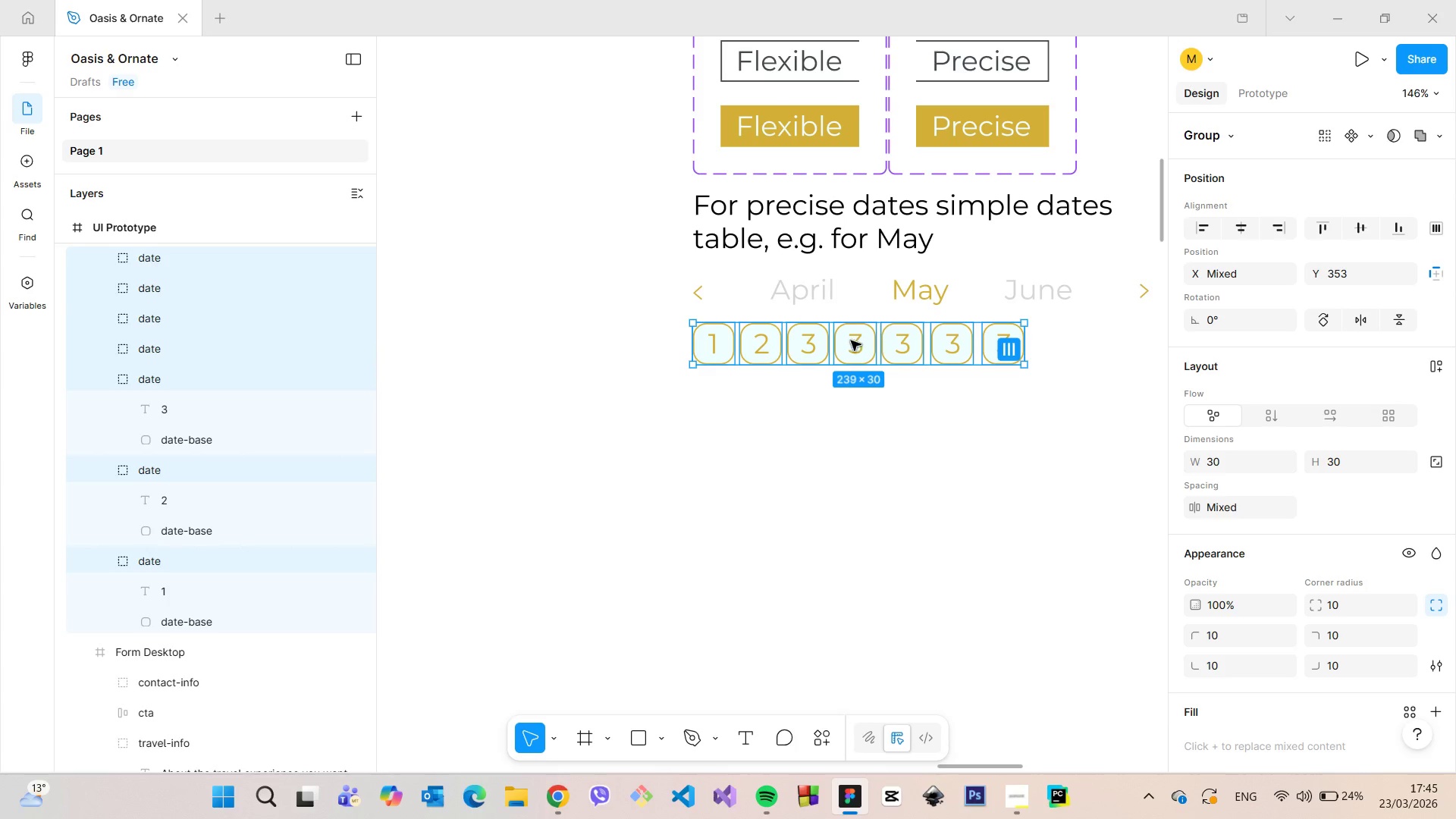 
left_click_drag(start_coordinate=[850, 341], to_coordinate=[922, 346])
 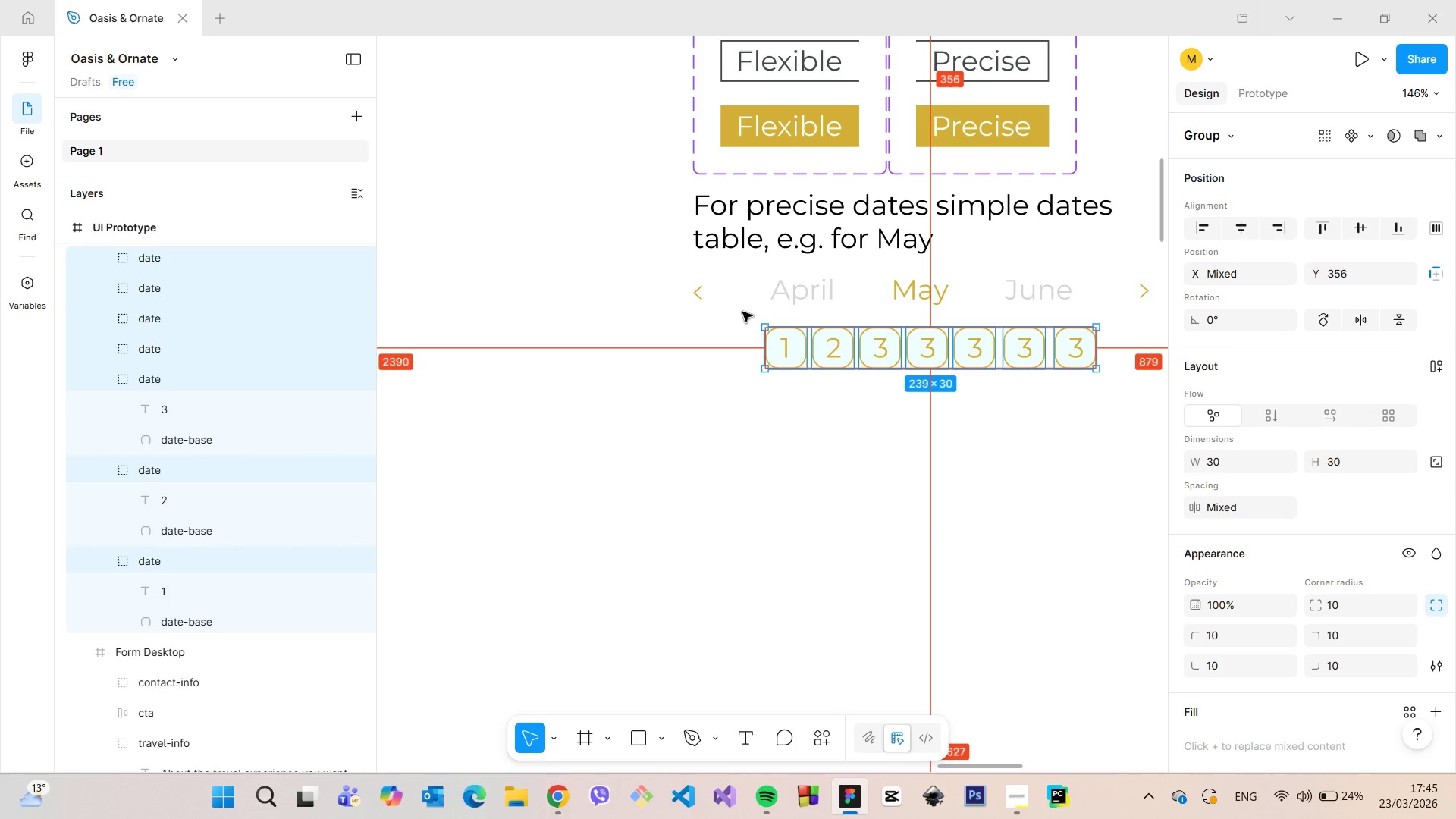 
hold_key(key=AltLeft, duration=1.5)
 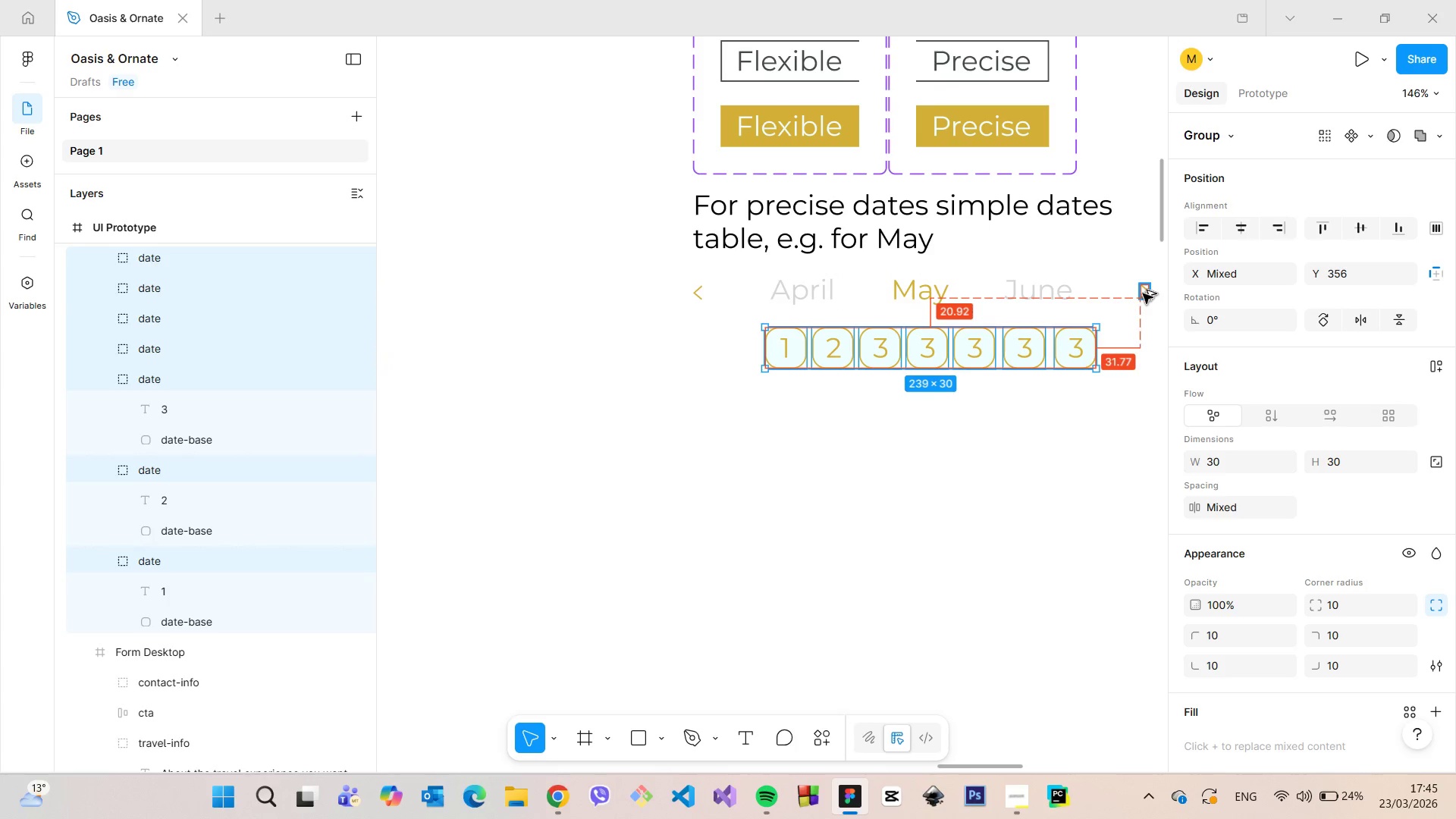 
hold_key(key=AltLeft, duration=1.2)
 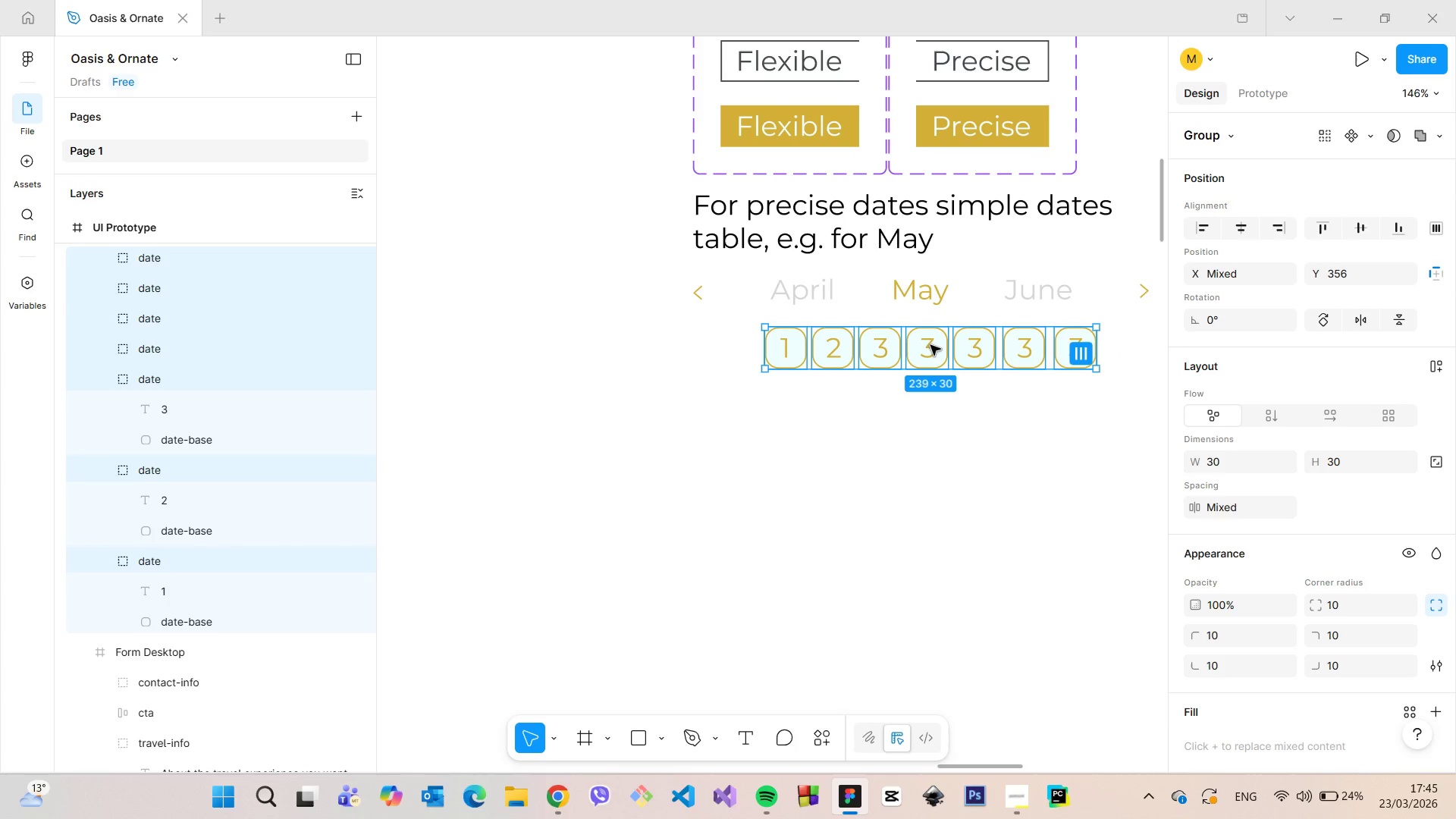 
left_click_drag(start_coordinate=[933, 346], to_coordinate=[920, 346])
 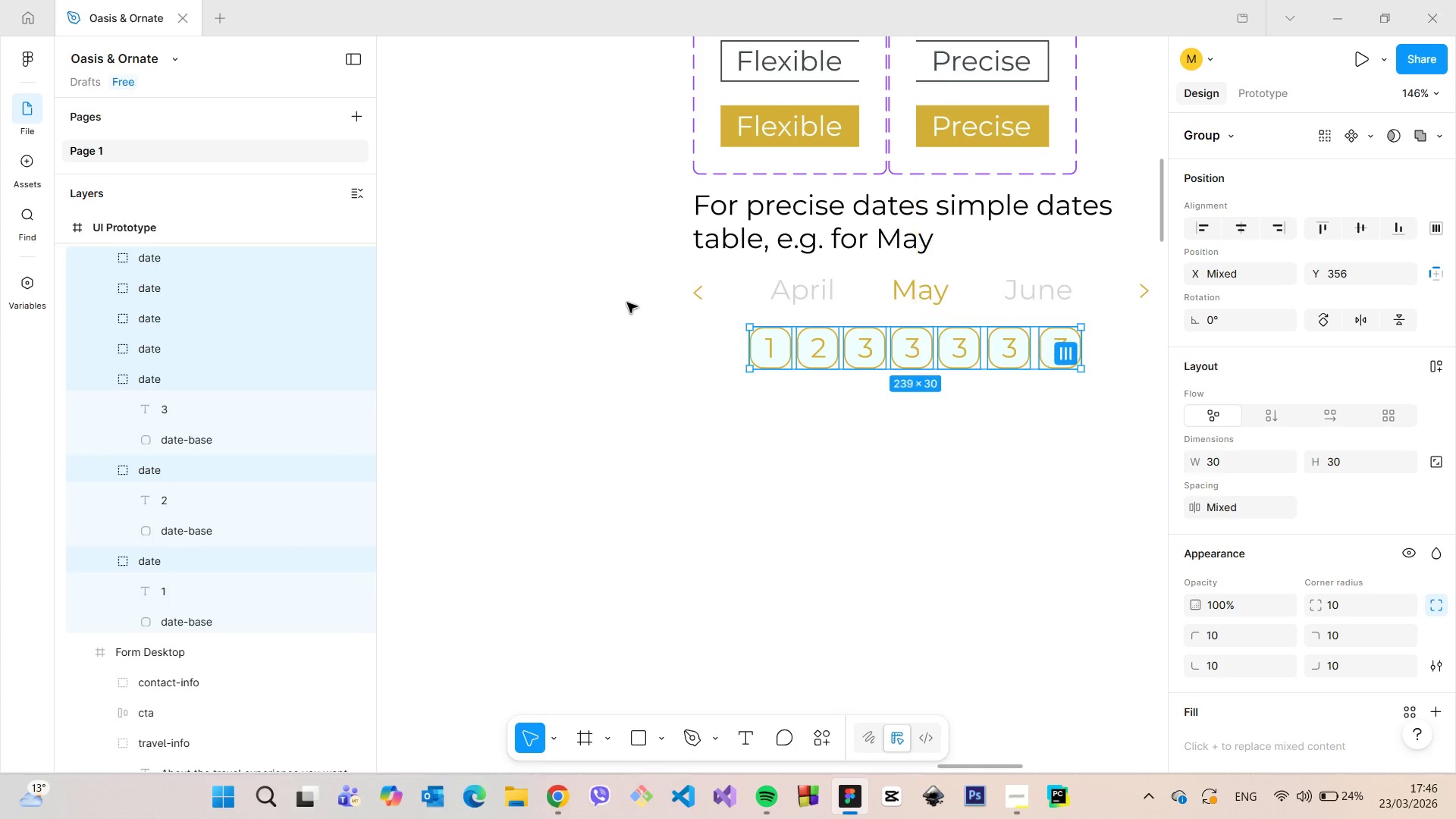 
hold_key(key=AltLeft, duration=1.52)
 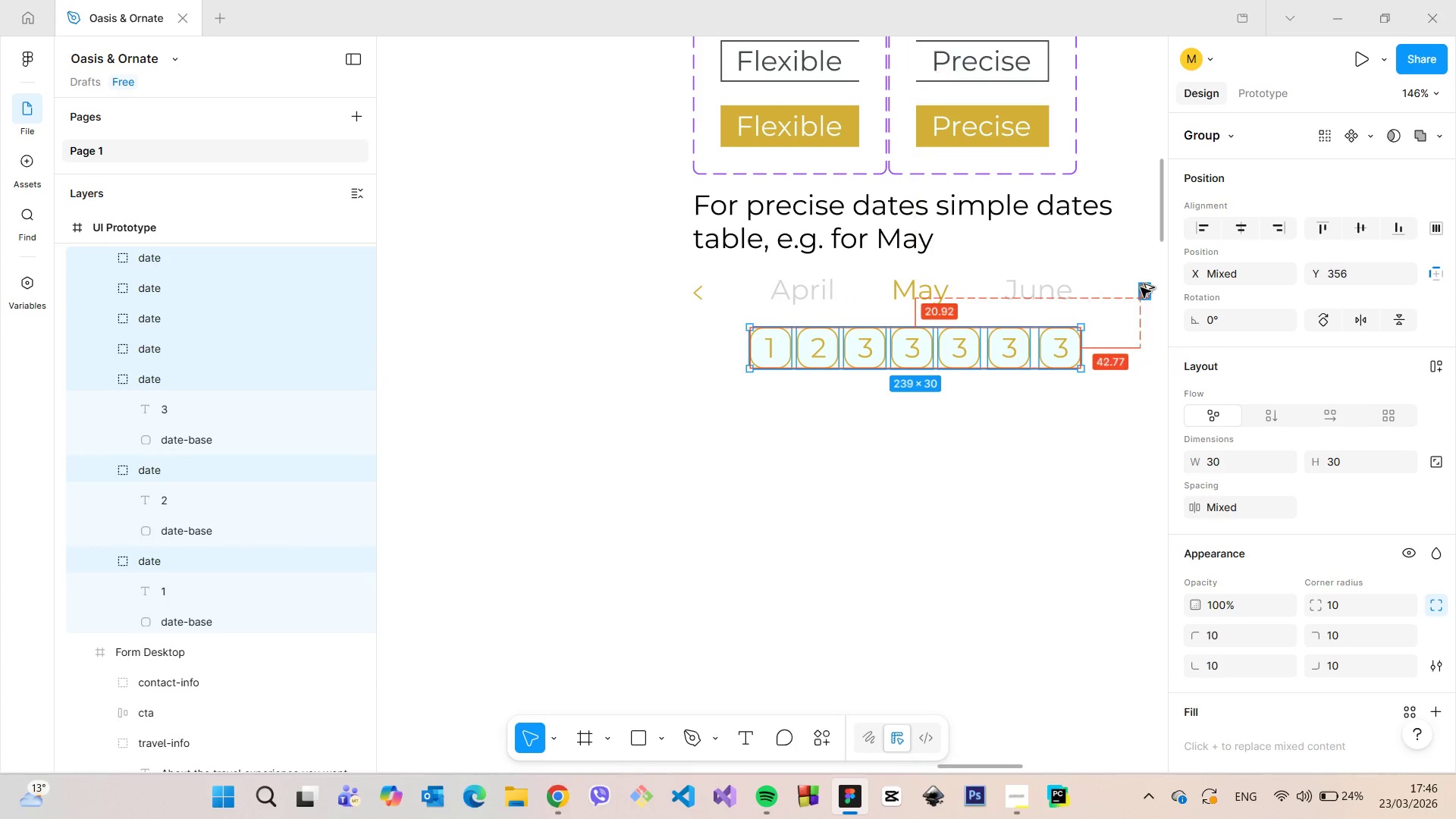 
hold_key(key=AltLeft, duration=1.23)
 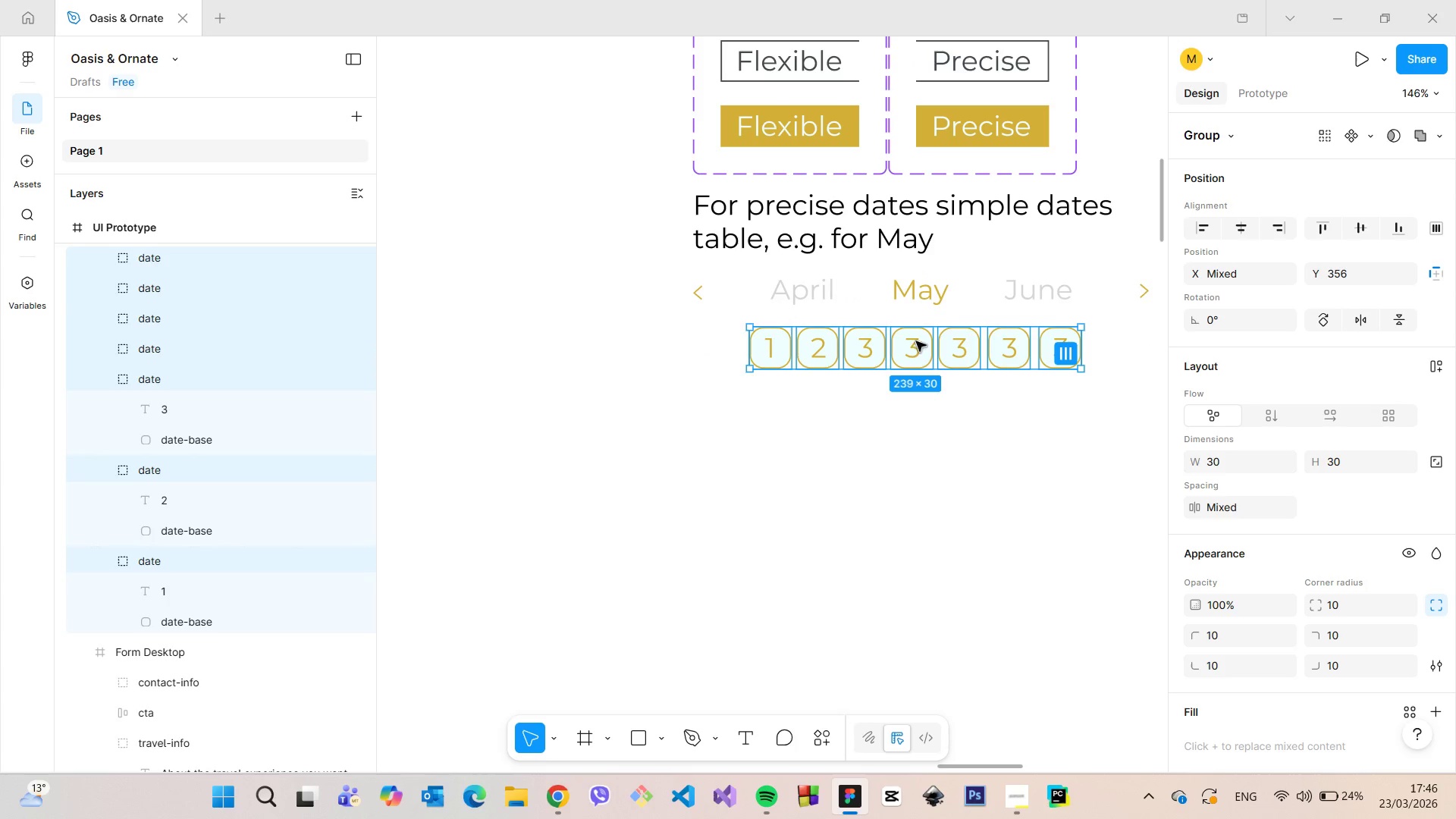 
left_click_drag(start_coordinate=[915, 340], to_coordinate=[925, 336])
 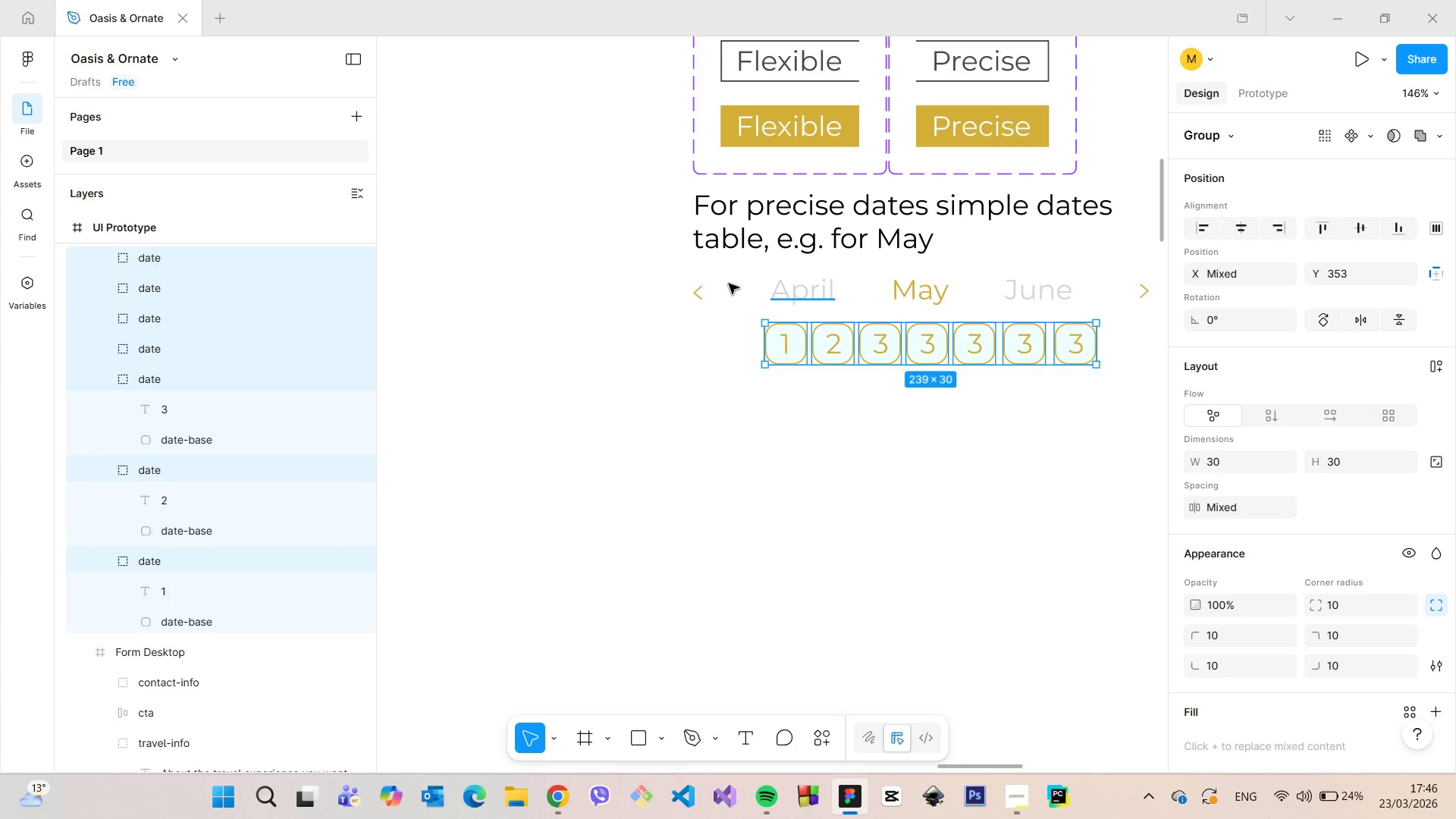 
hold_key(key=AltLeft, duration=1.52)
 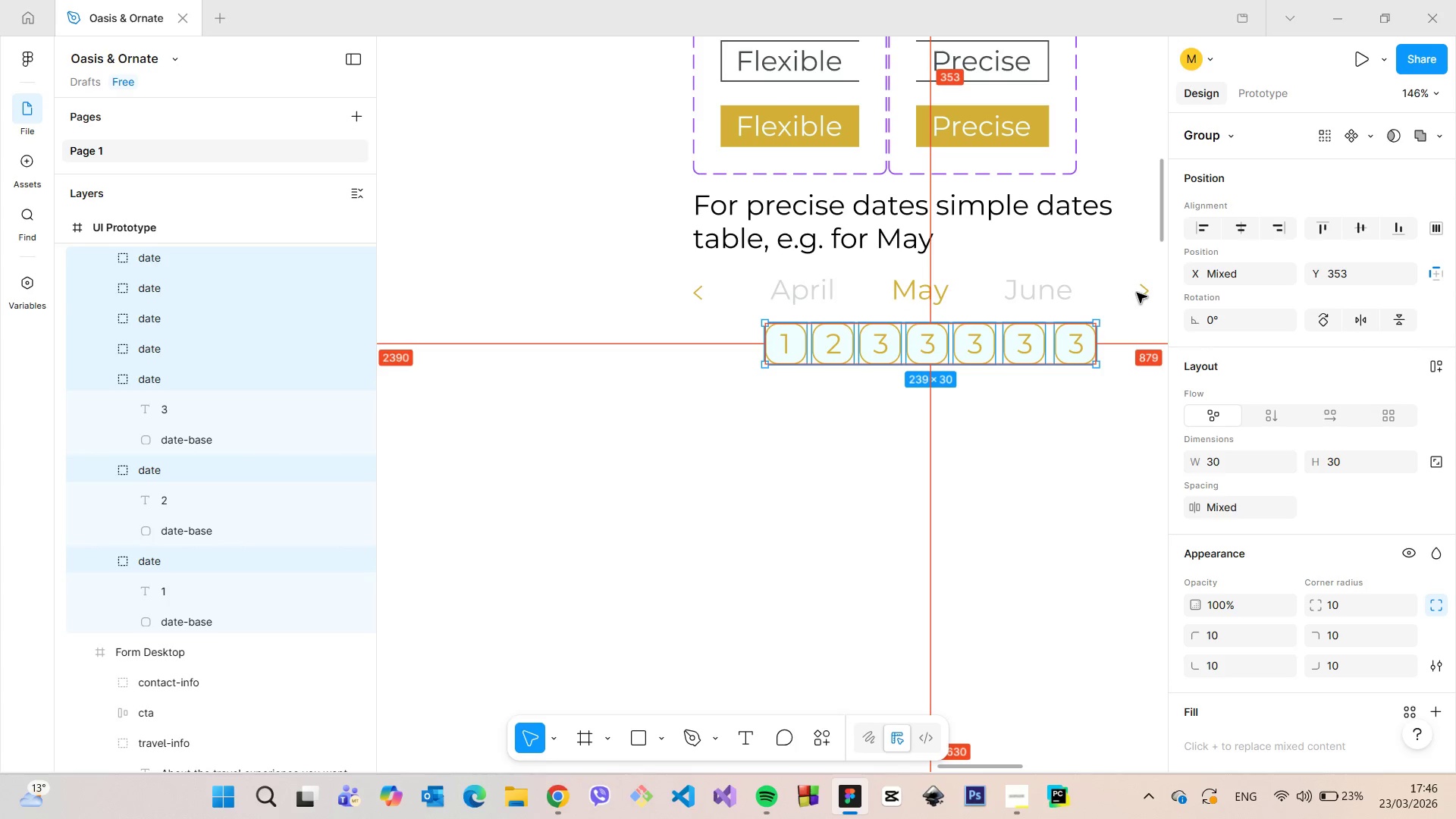 
hold_key(key=AltLeft, duration=1.48)
 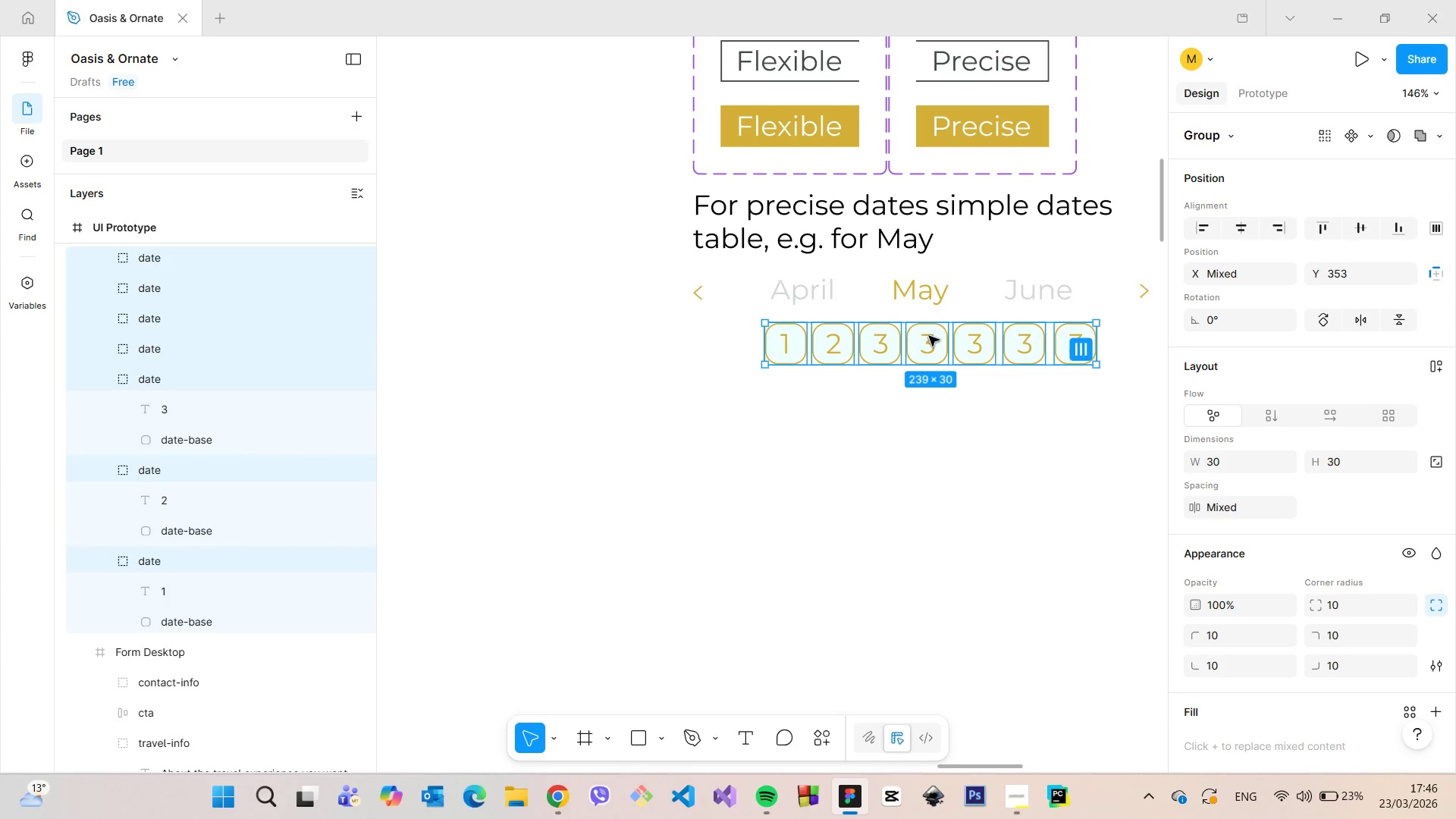 
left_click_drag(start_coordinate=[929, 336], to_coordinate=[928, 344])
 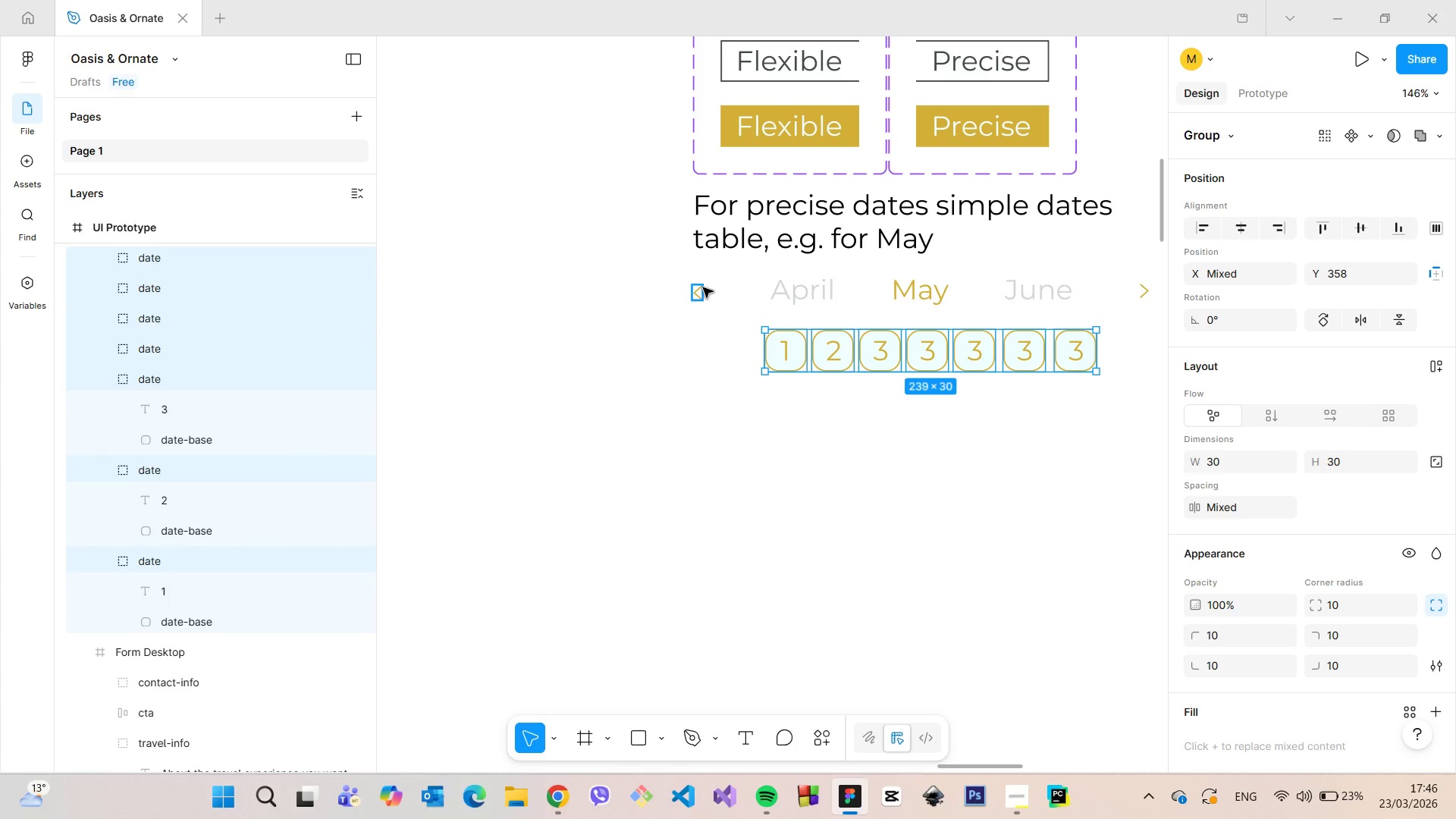 
left_click([703, 287])
 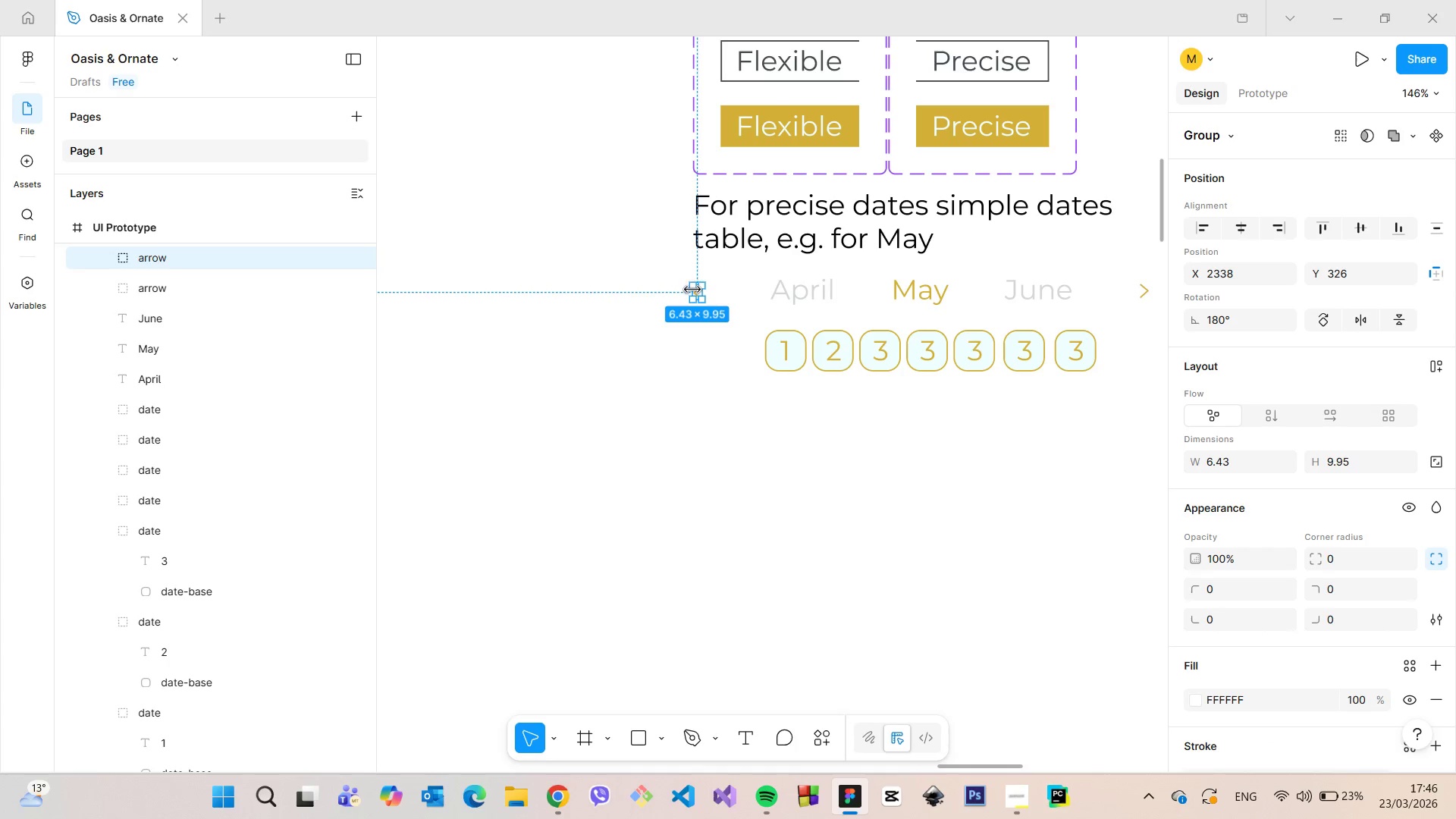 
scroll: coordinate [229, 287], scroll_direction: up, amount: 2.0
 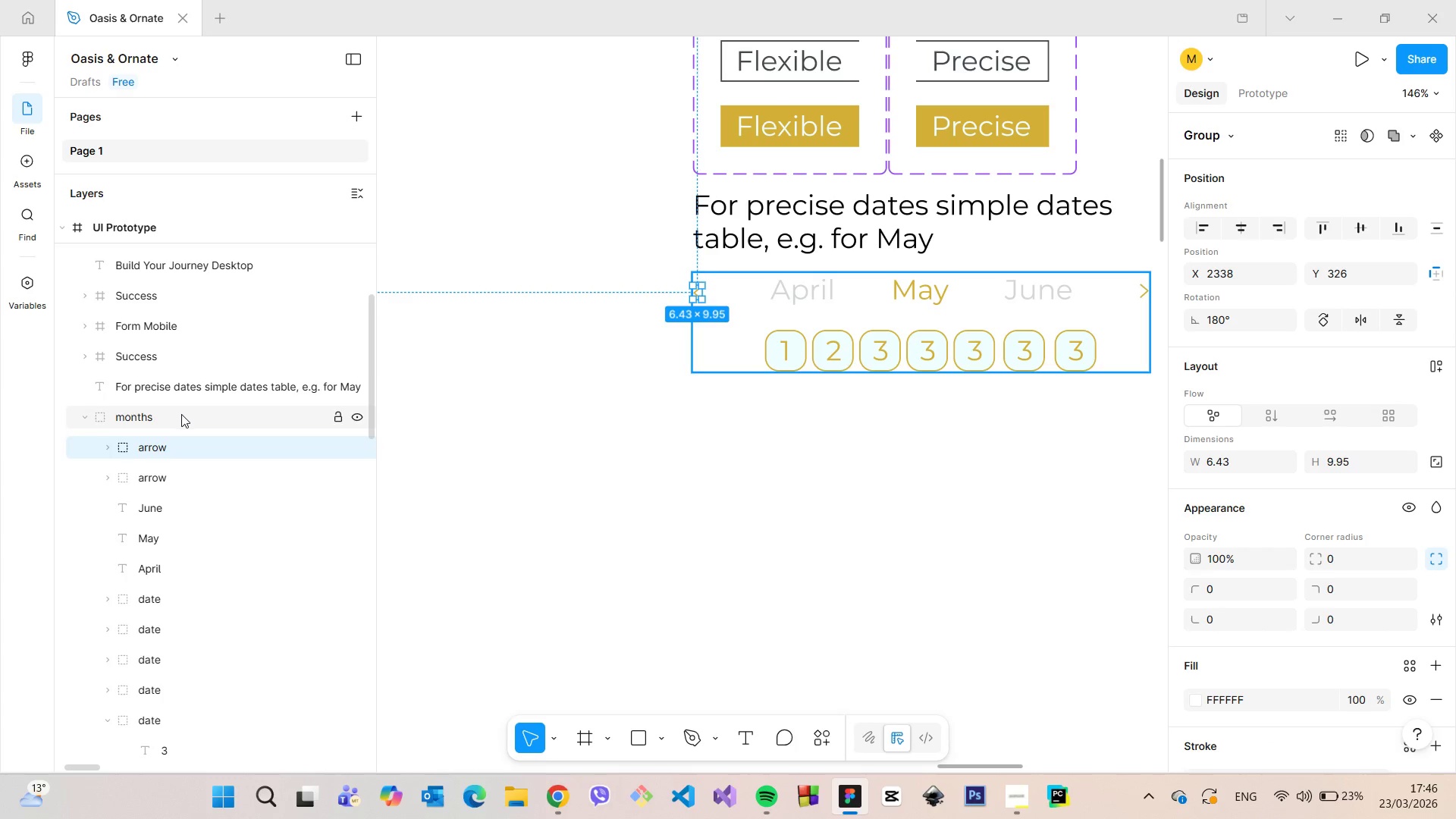 
left_click([181, 414])
 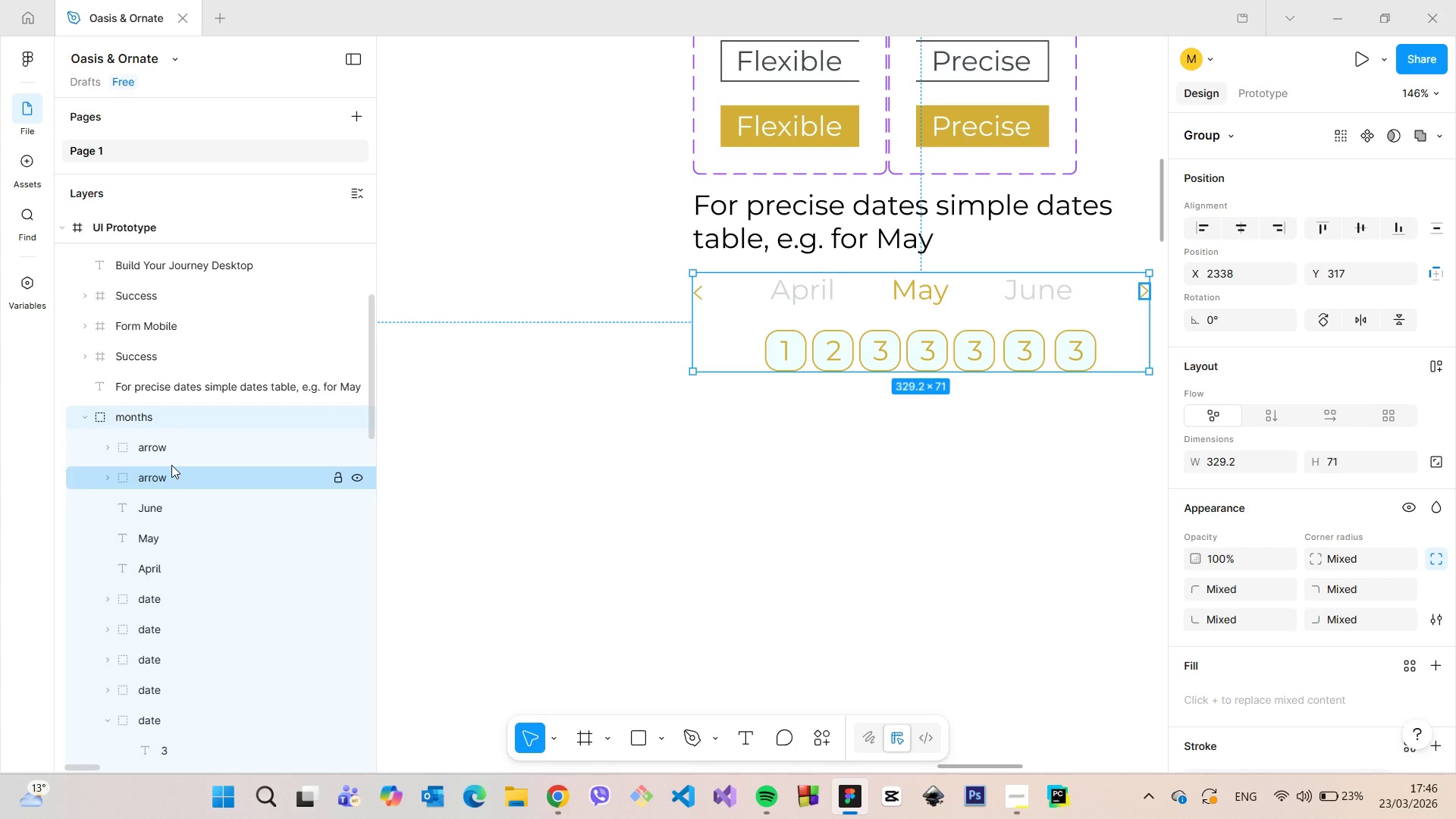 
left_click([171, 465])
 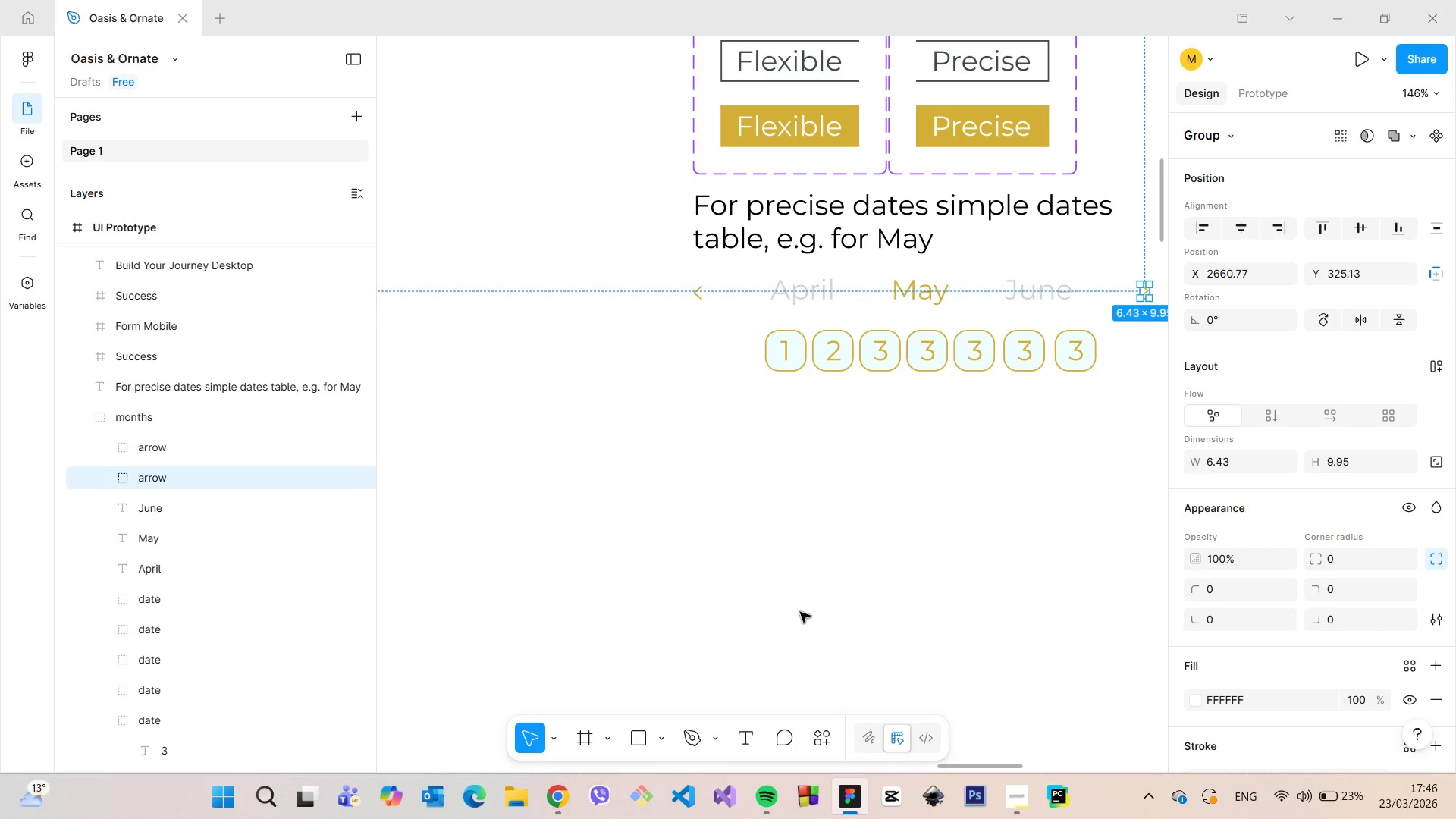 
left_click([746, 738])
 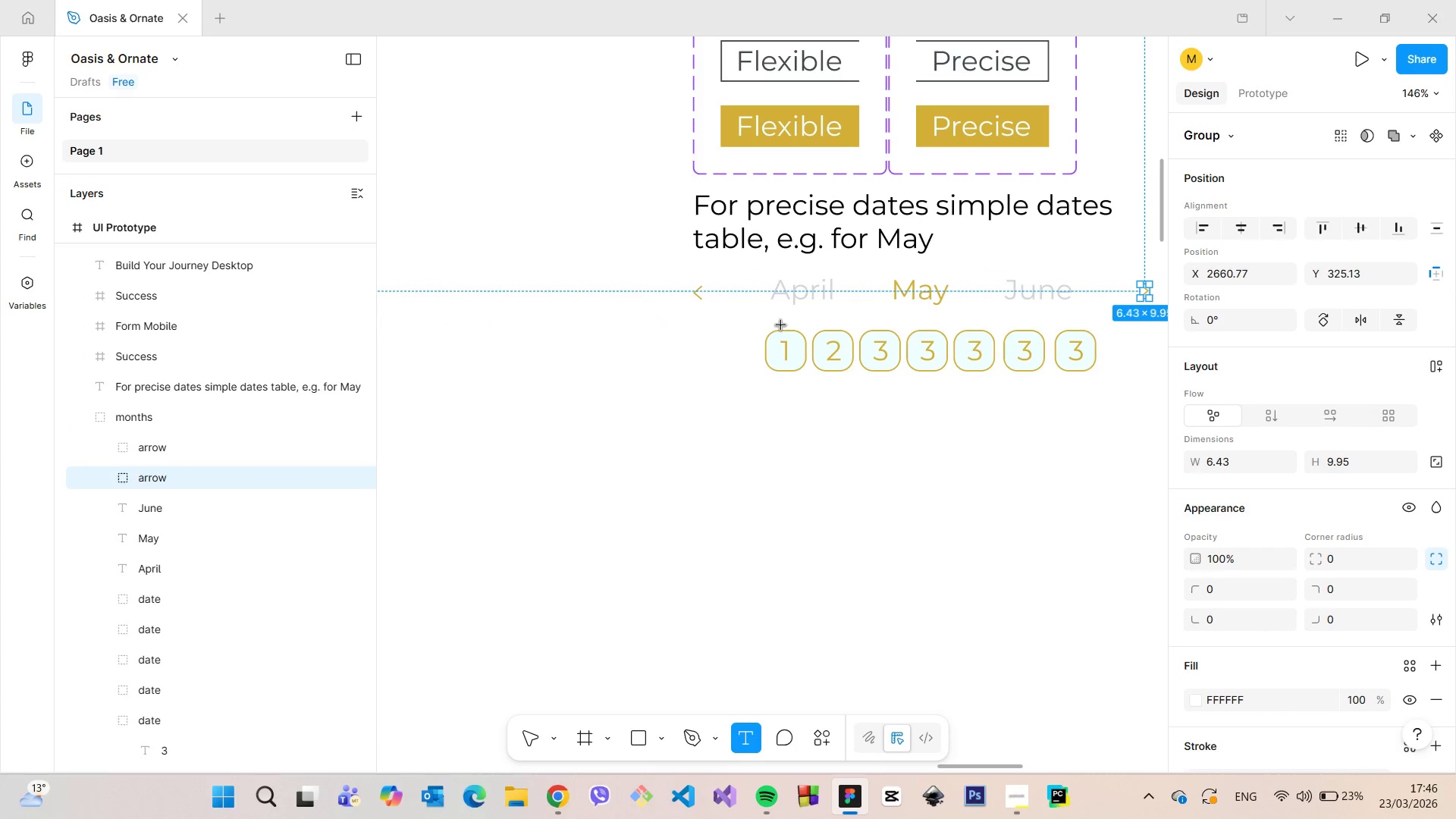 
left_click([779, 321])
 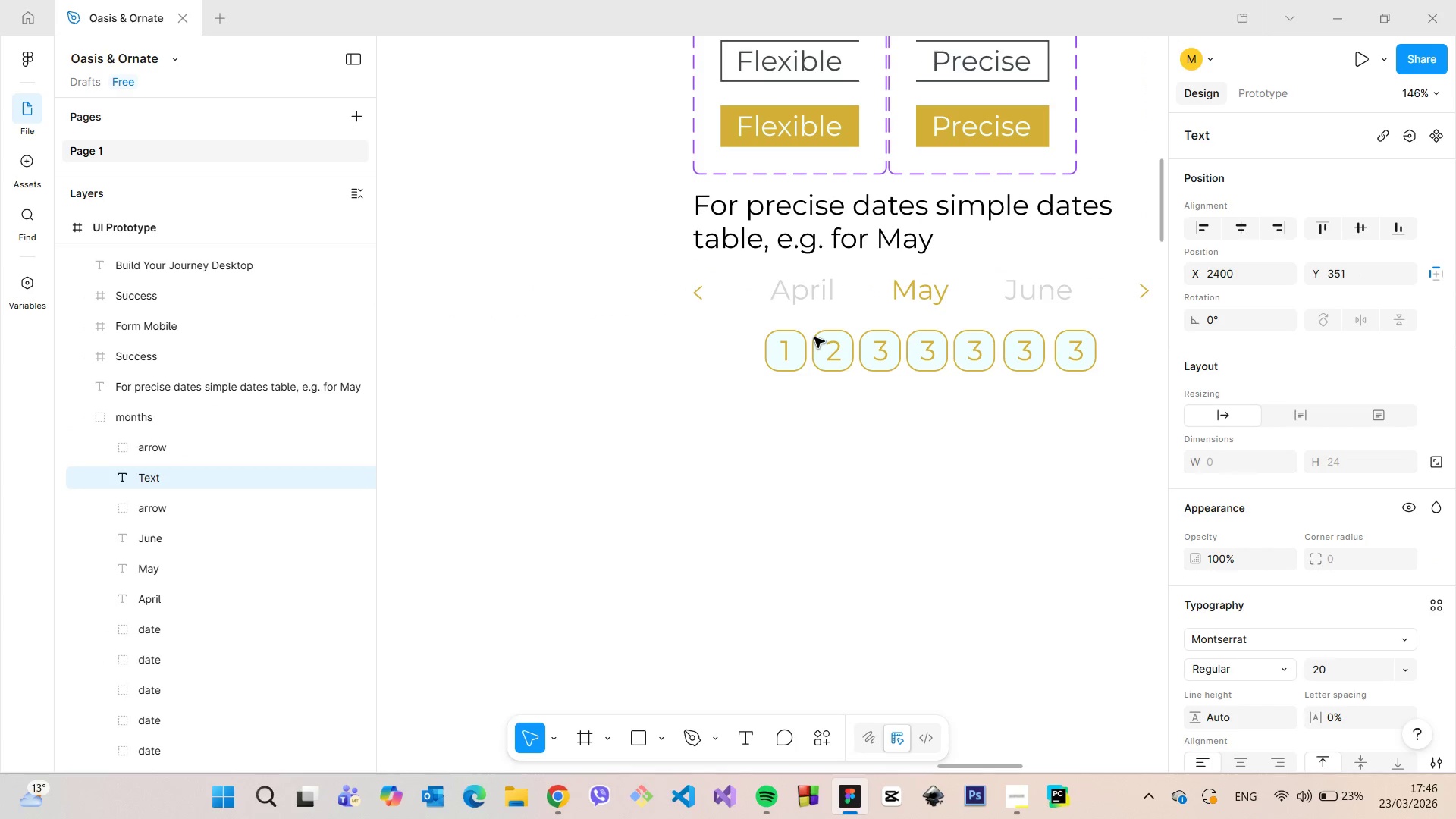 
type(Mon)
 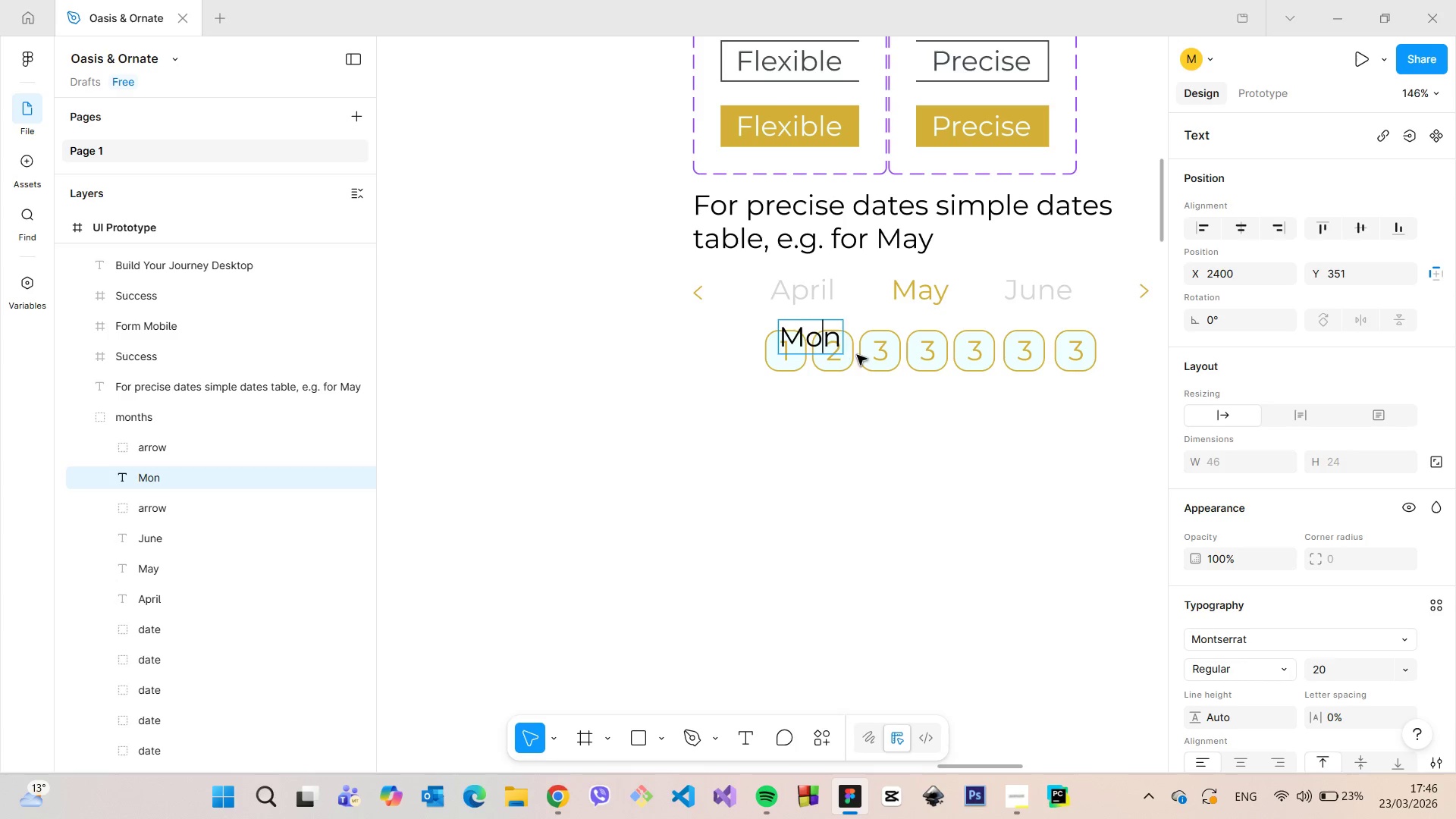 
double_click([811, 340])
 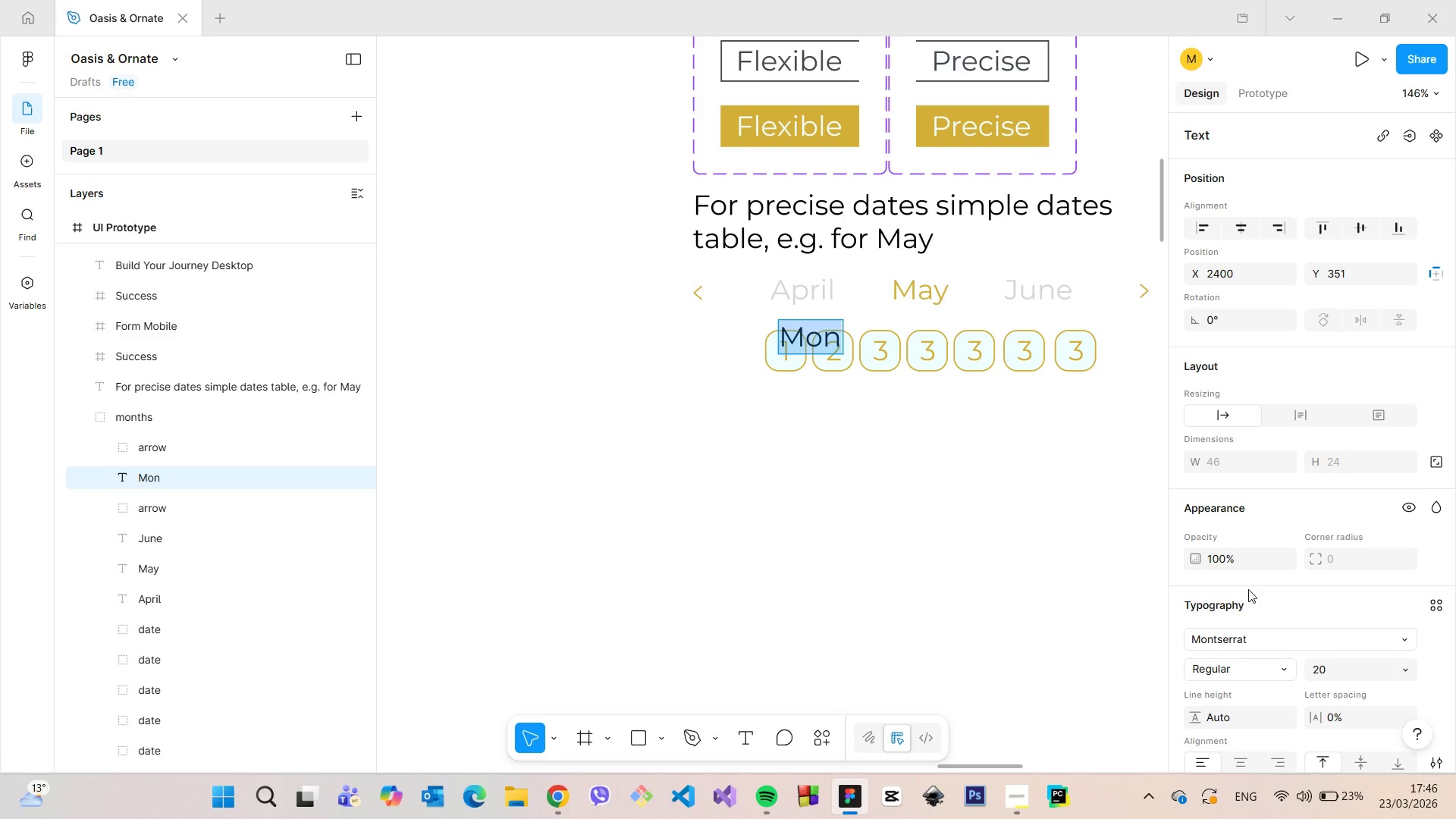 
scroll: coordinate [1263, 602], scroll_direction: down, amount: 3.0
 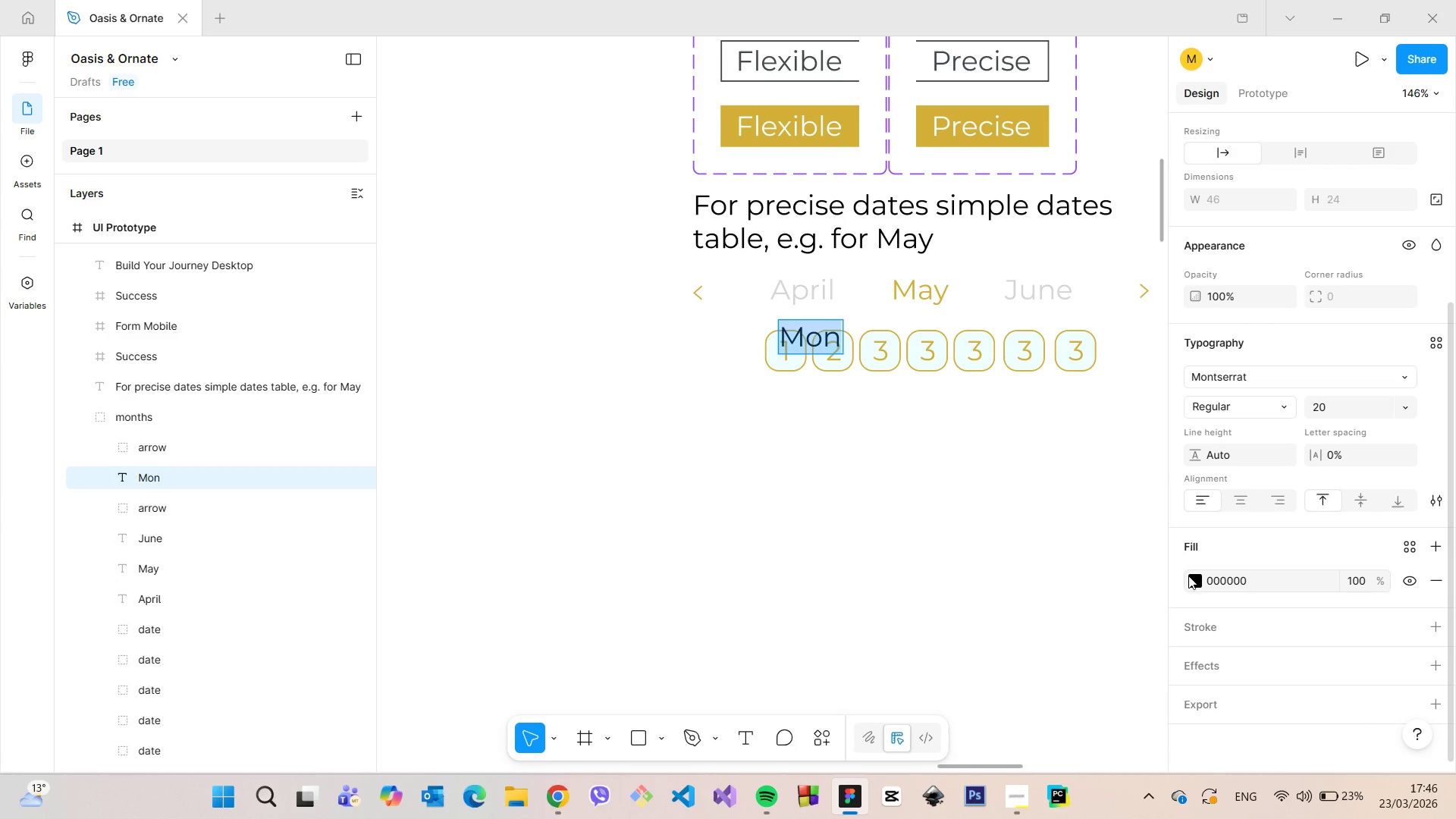 
left_click([1185, 576])
 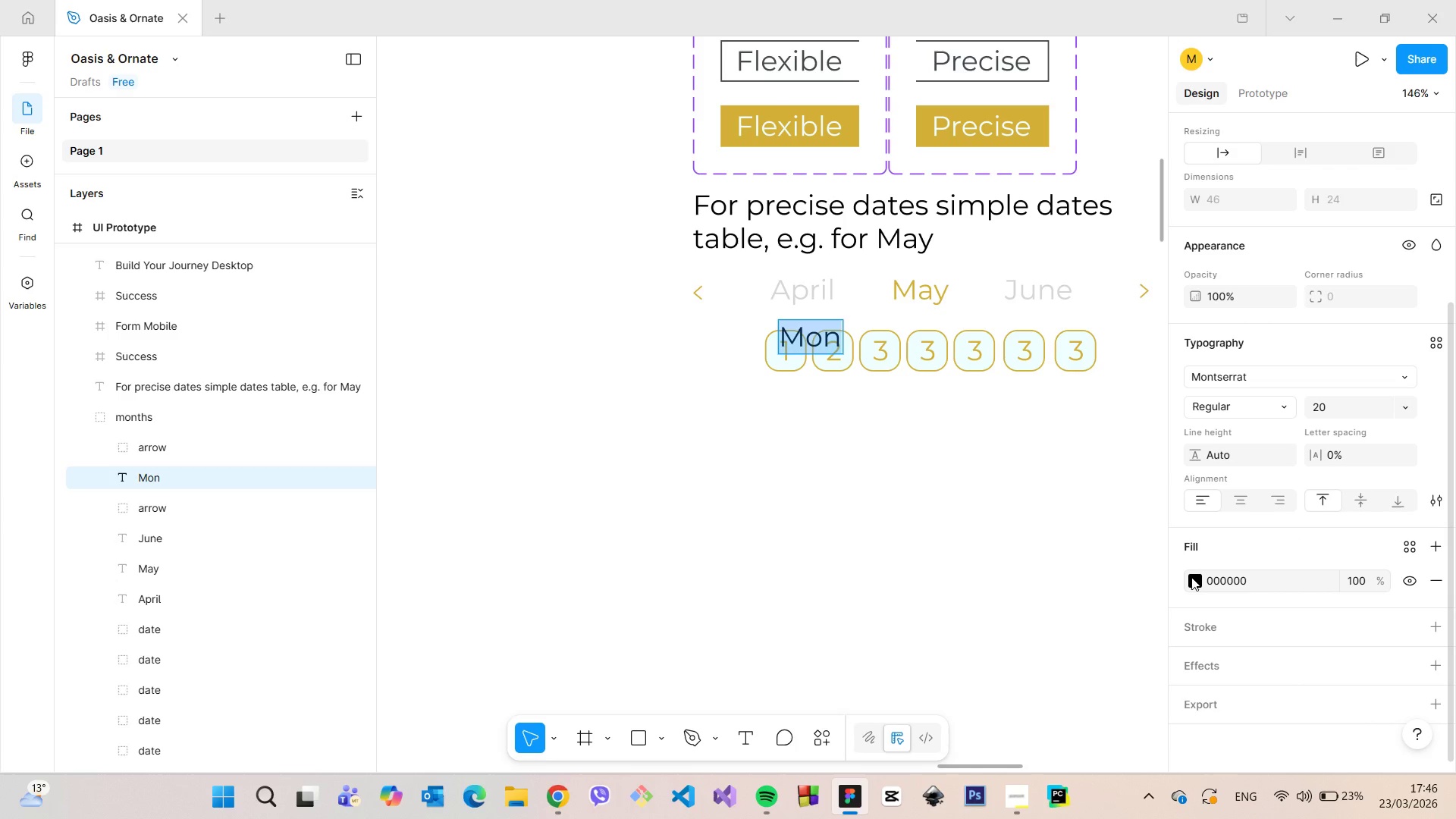 
left_click([1191, 577])
 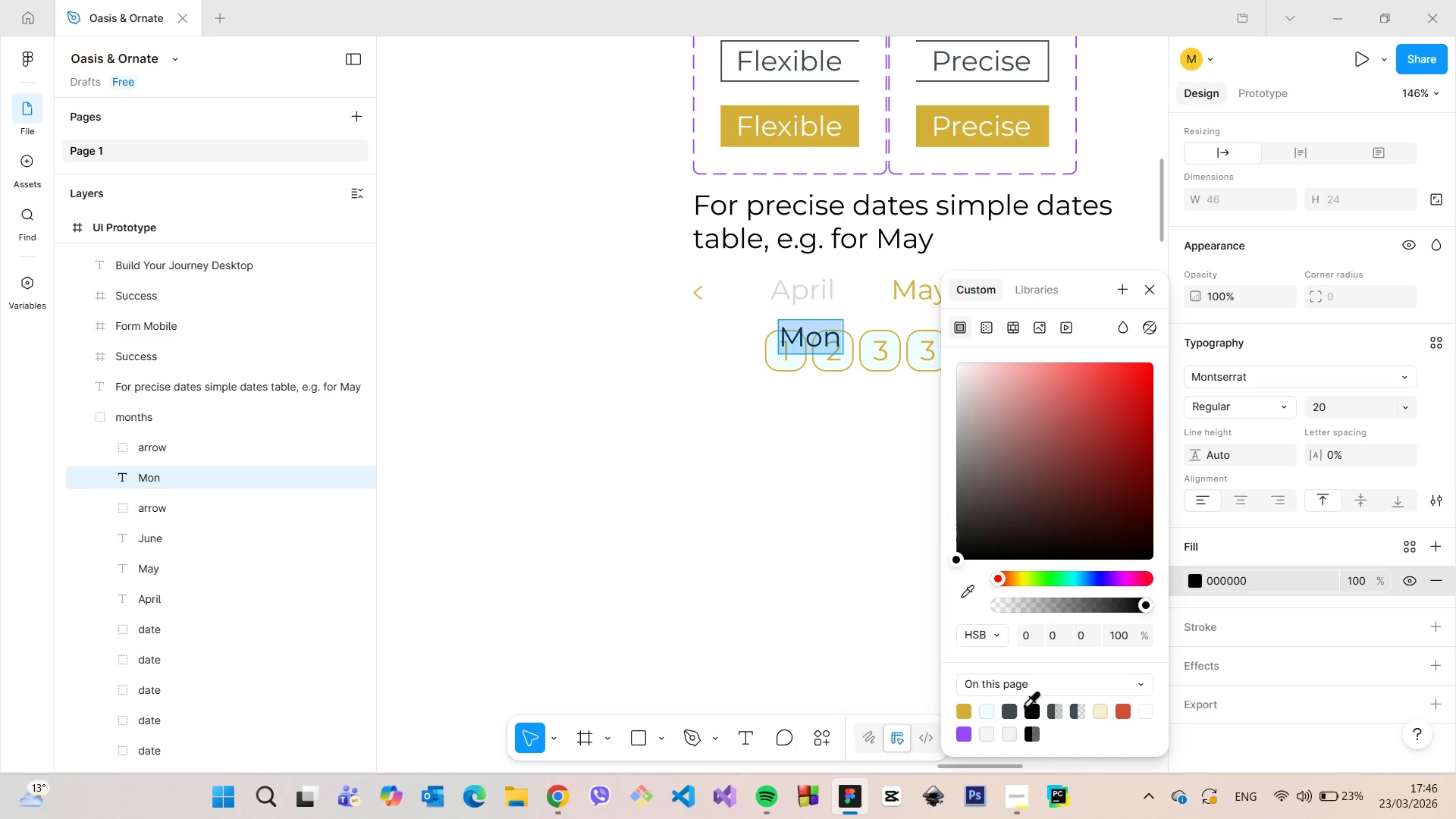 
left_click([1011, 710])
 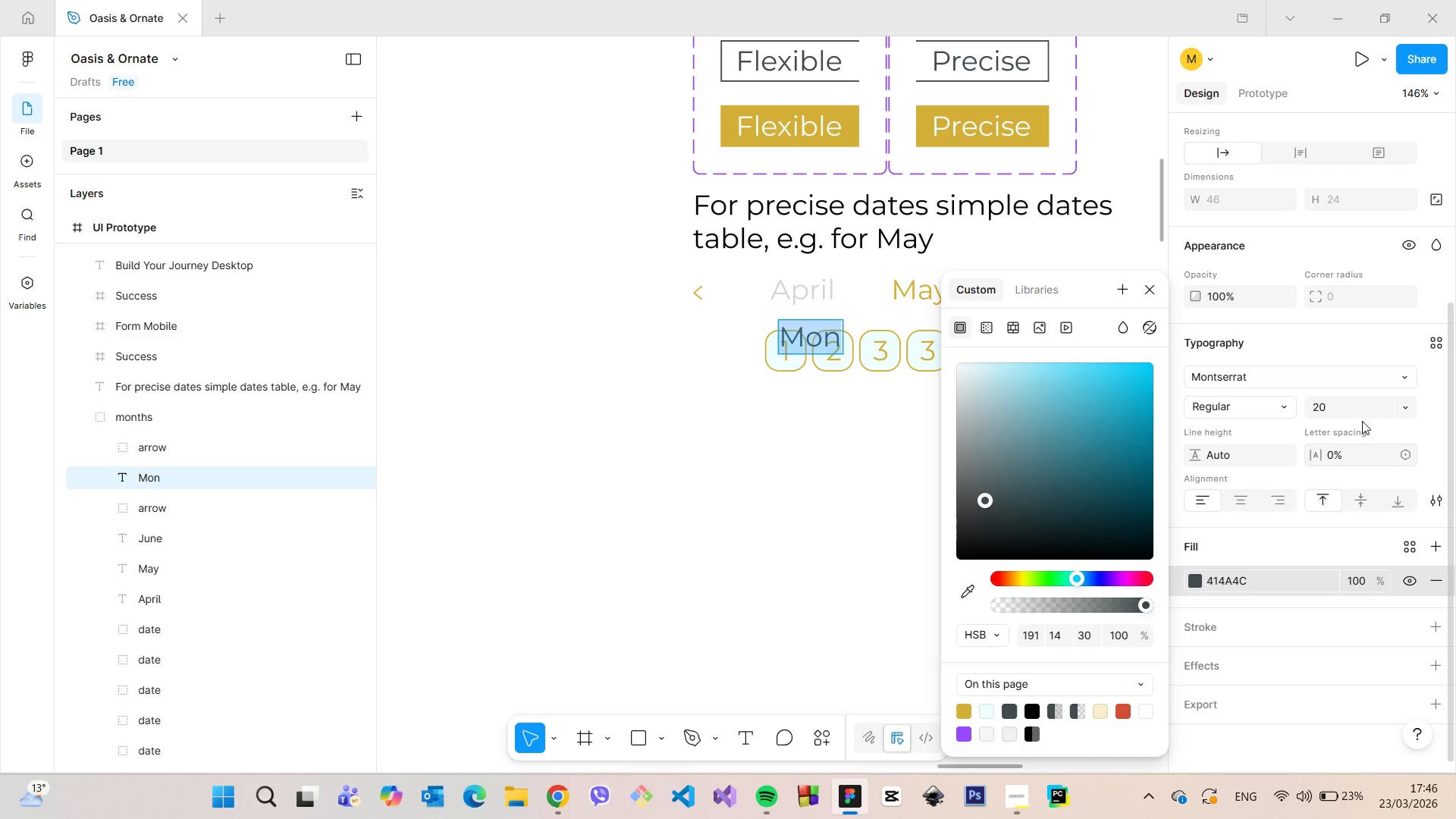 
left_click([1357, 408])
 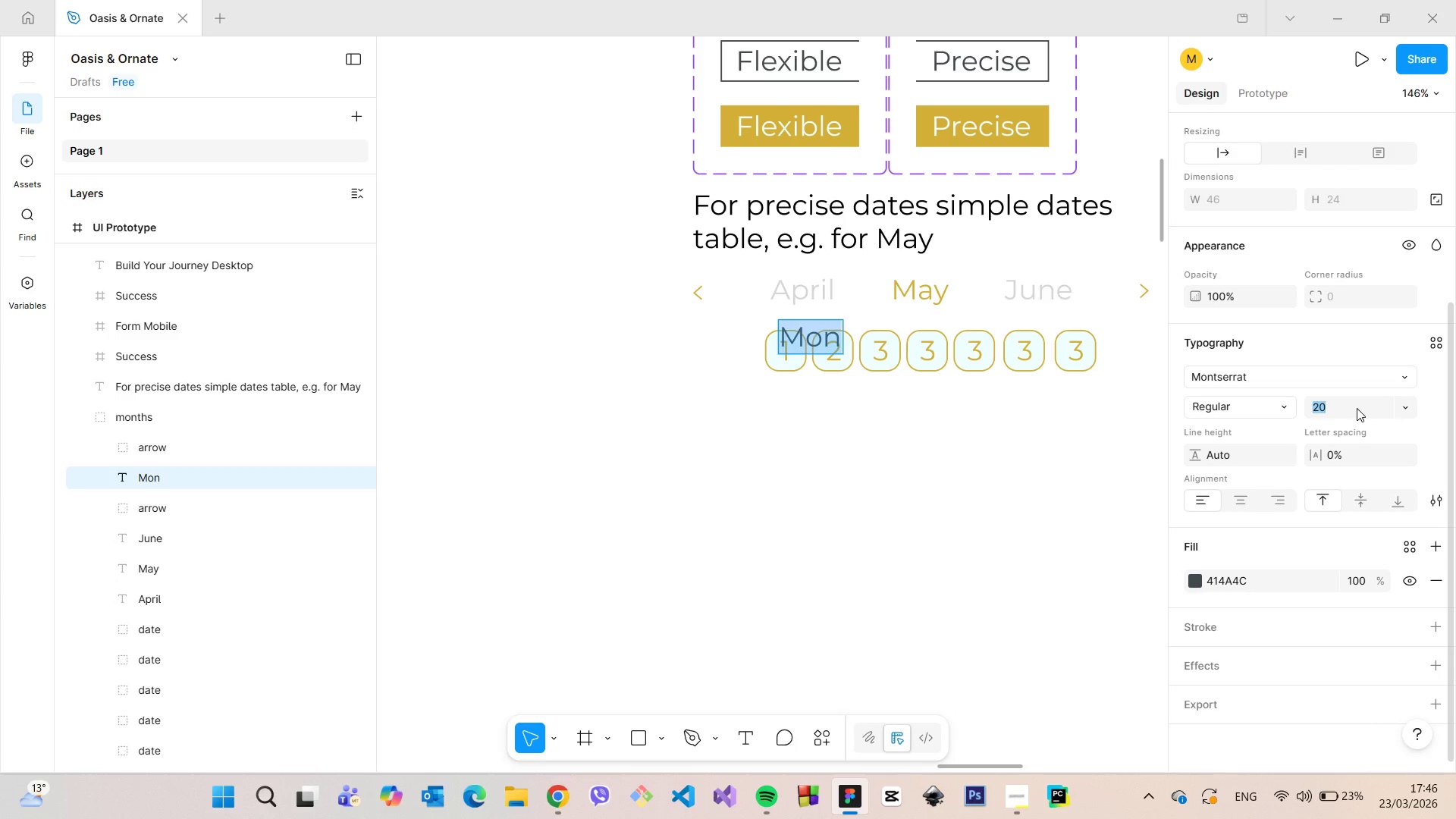 
type(10)
 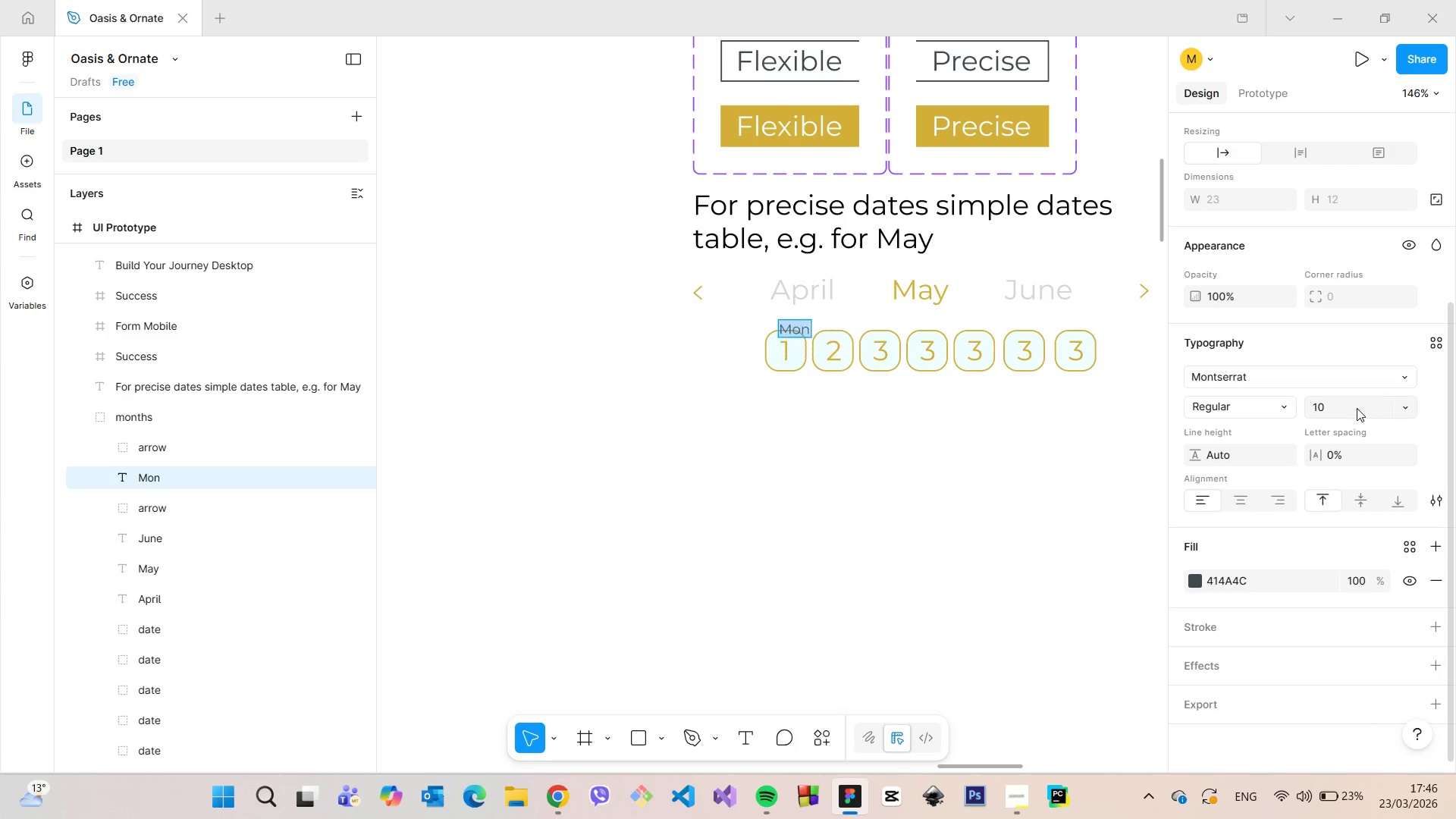 
key(Enter)
 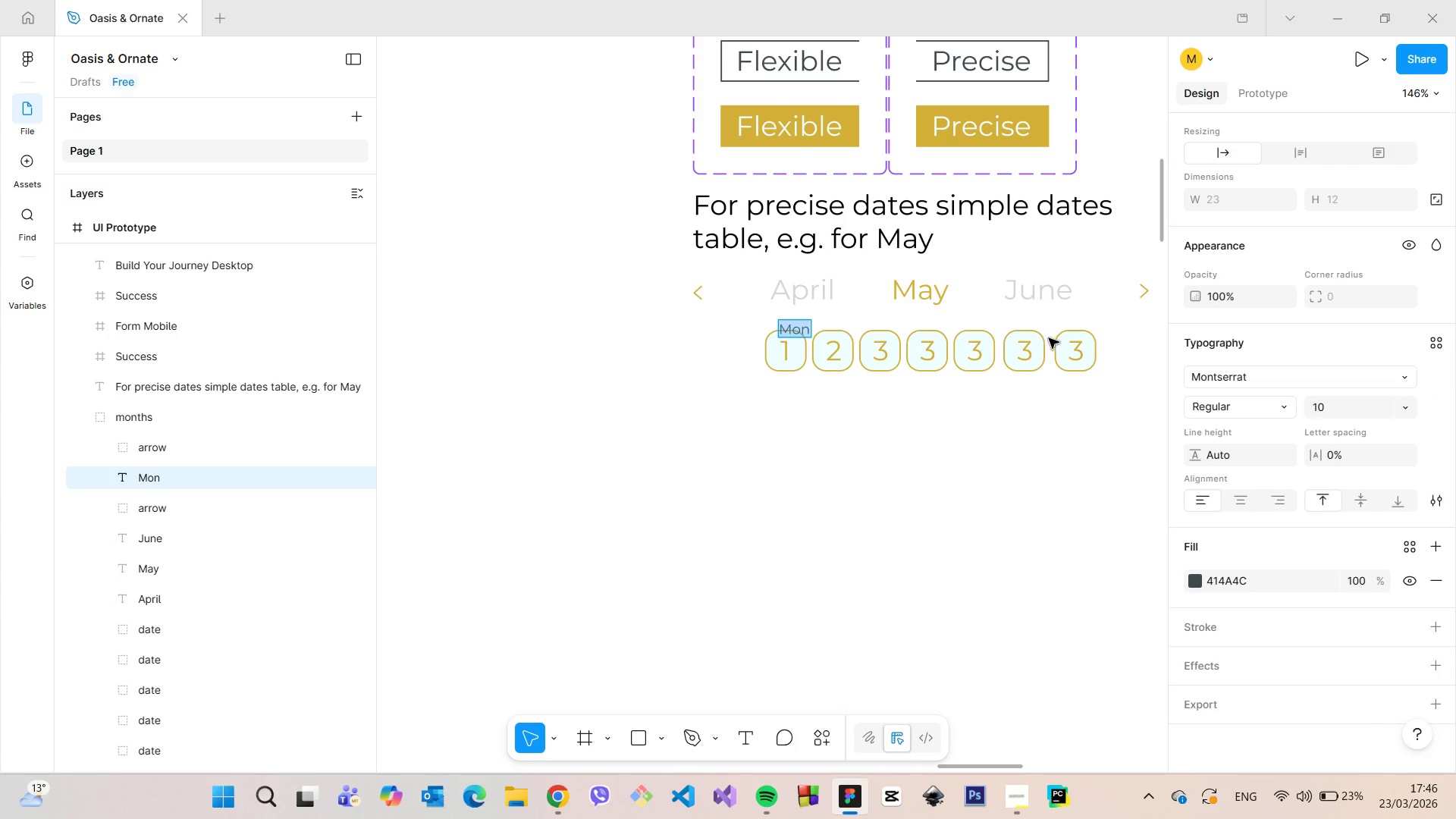 
scroll: coordinate [1034, 368], scroll_direction: up, amount: 2.0
 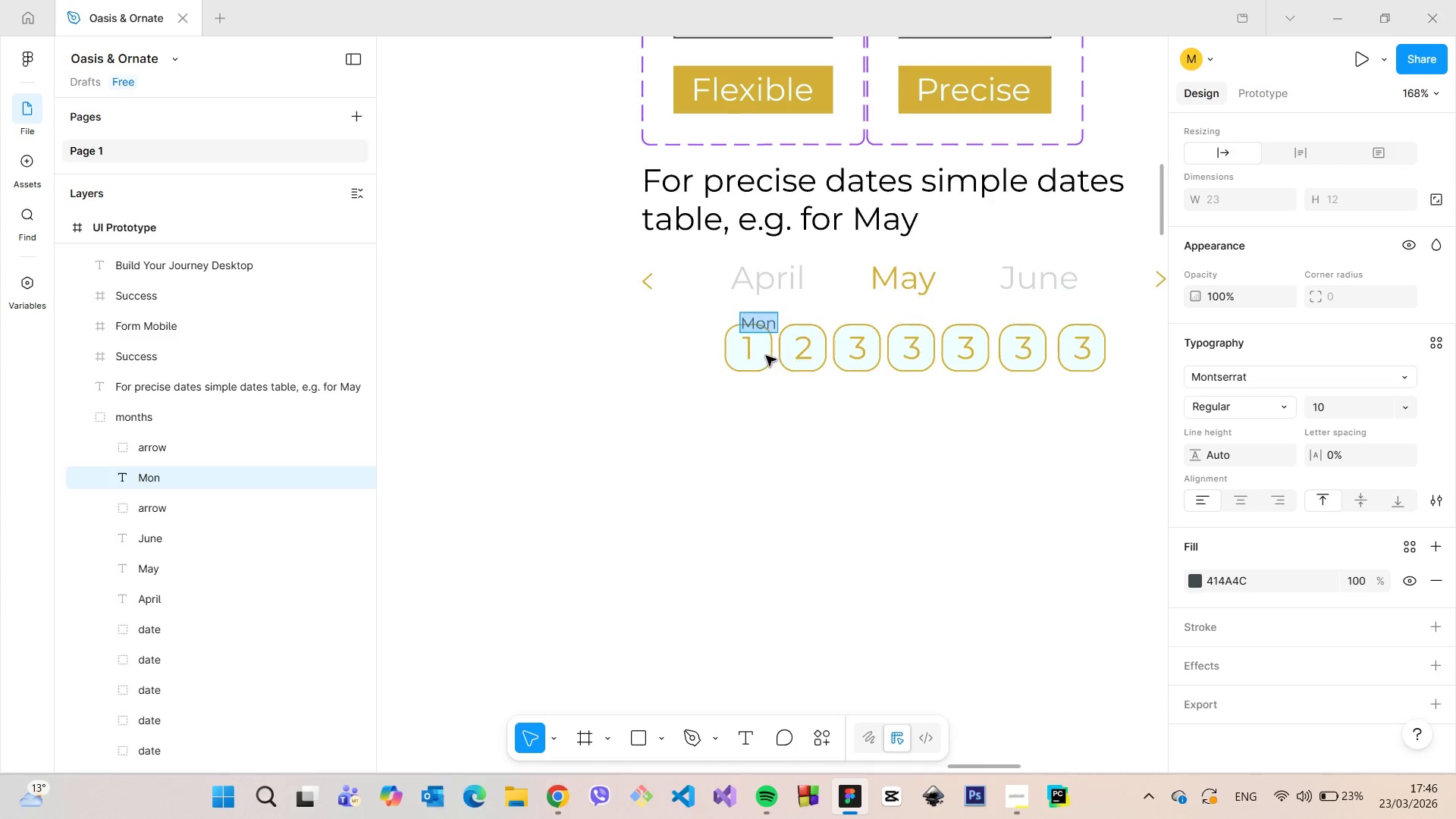 
left_click([764, 356])
 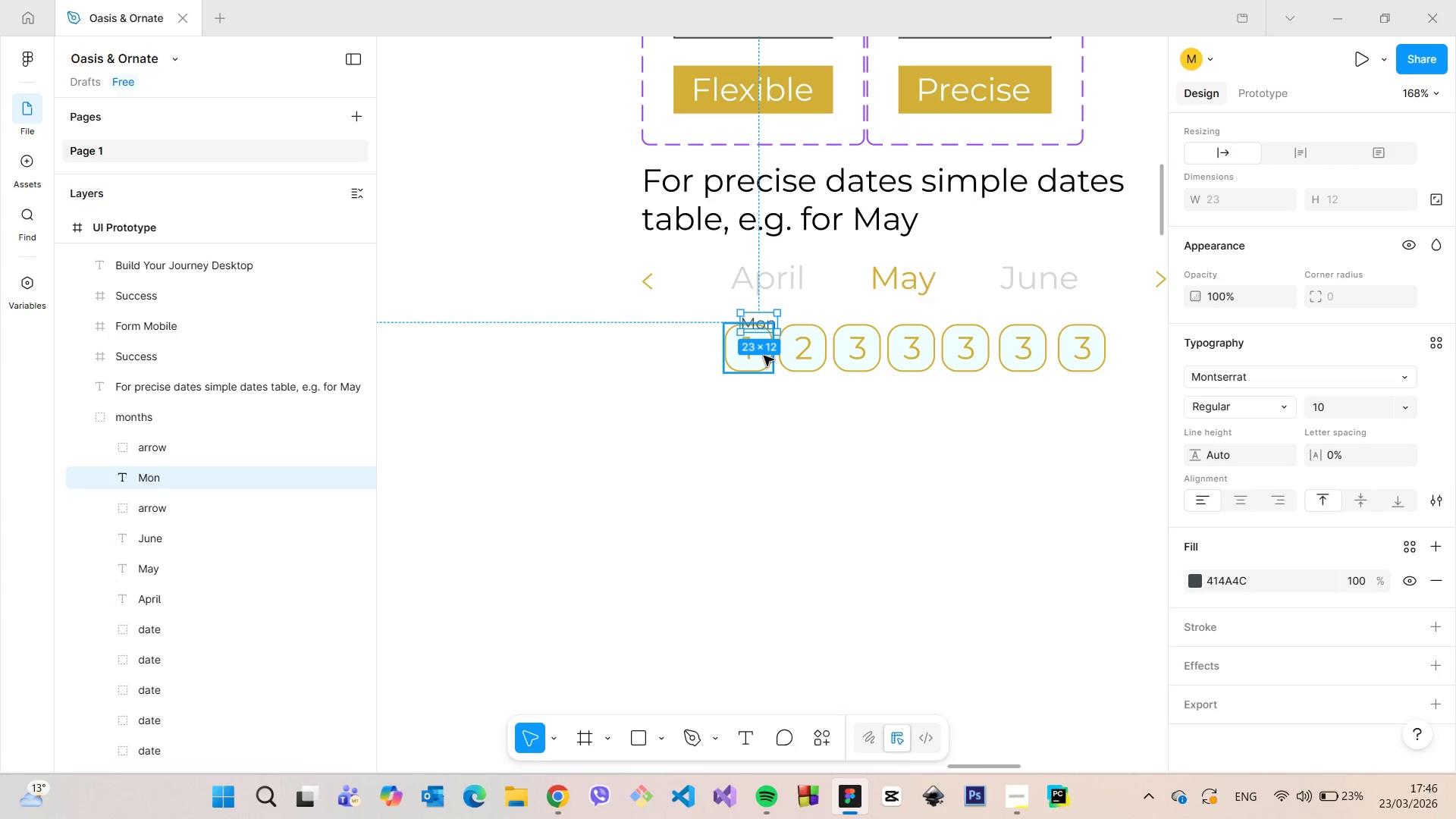 
left_click([764, 356])
 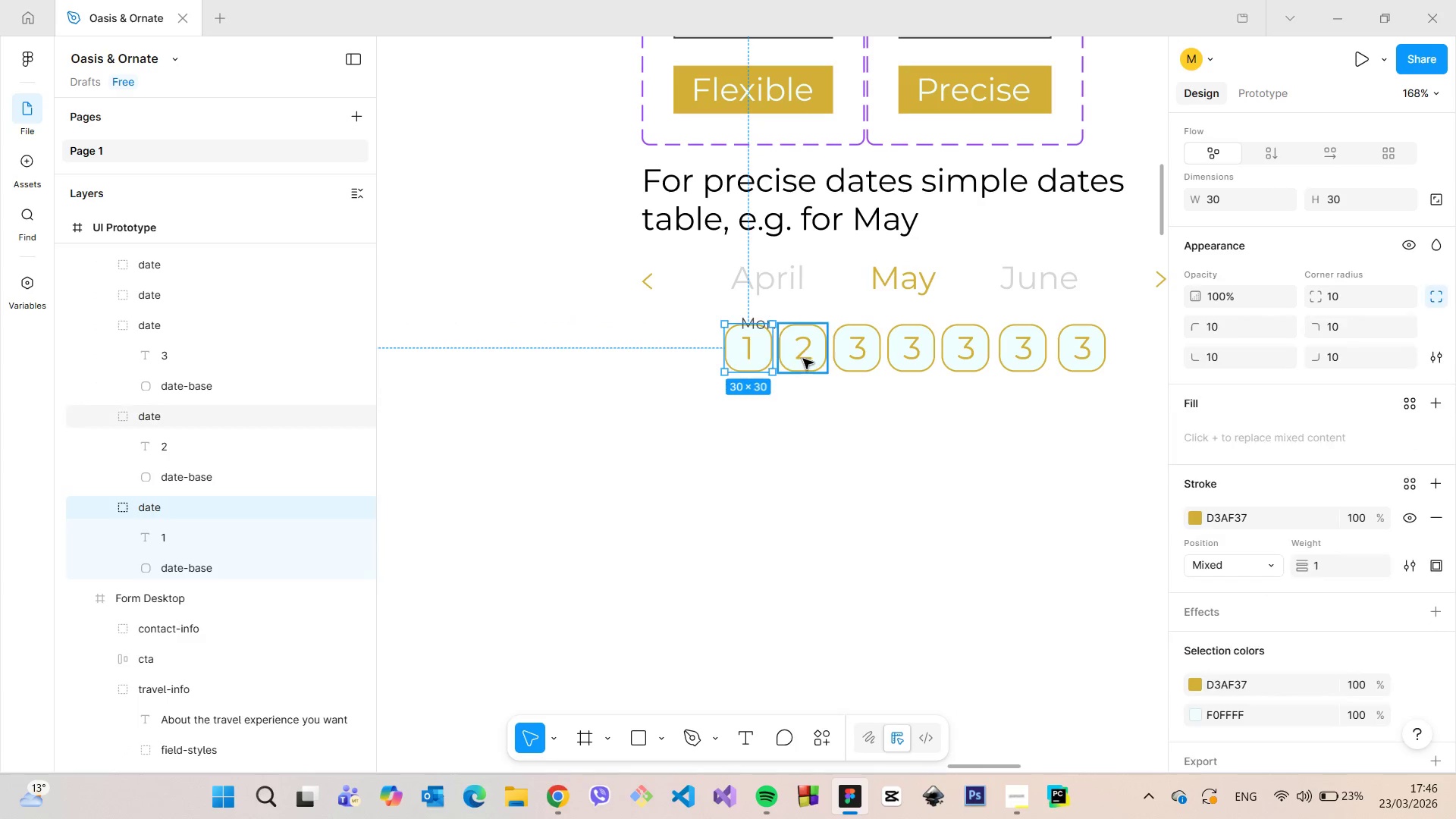 
hold_key(key=ShiftLeft, duration=1.52)
left_click([803, 359])
 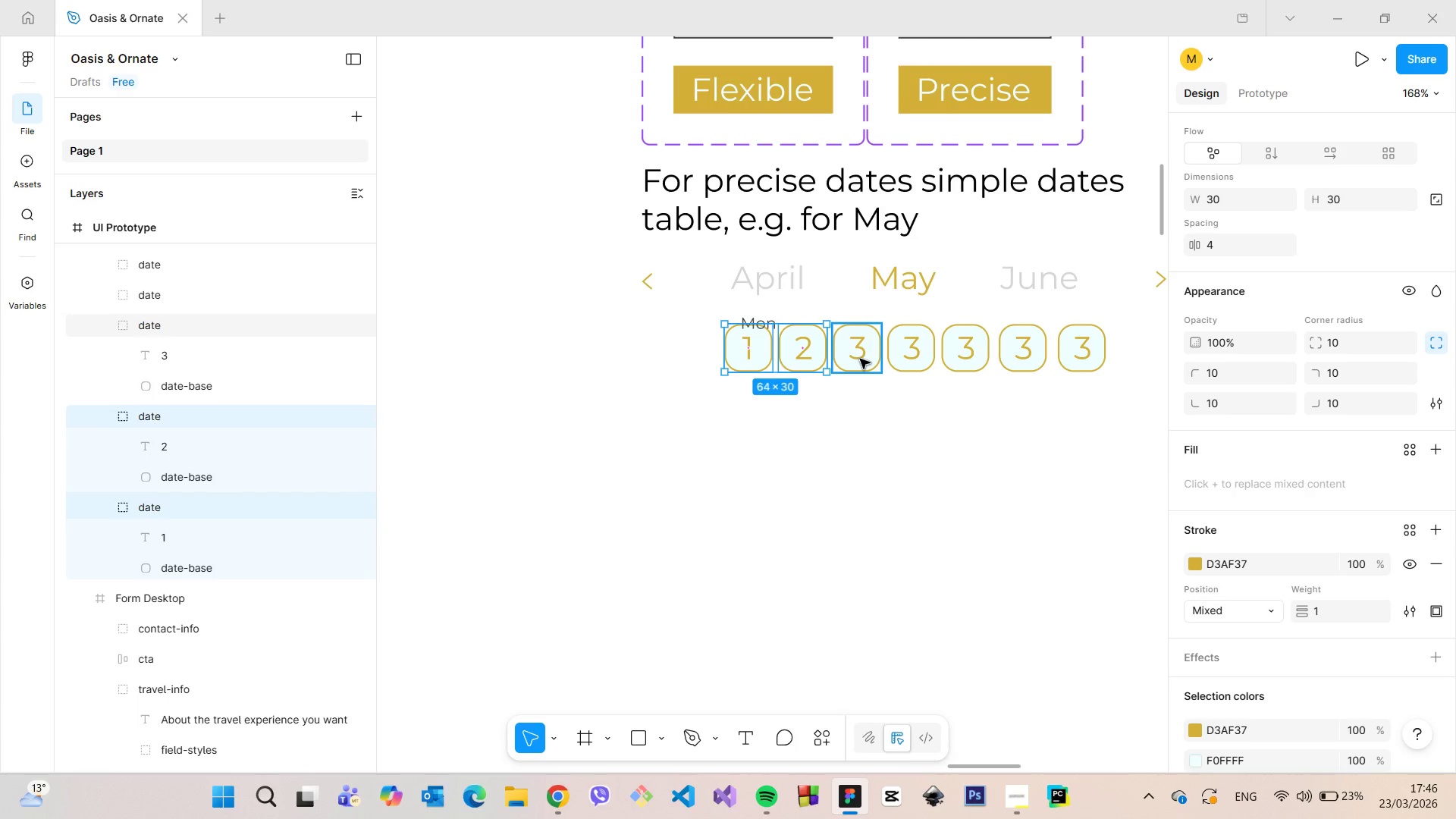 
left_click([860, 359])
 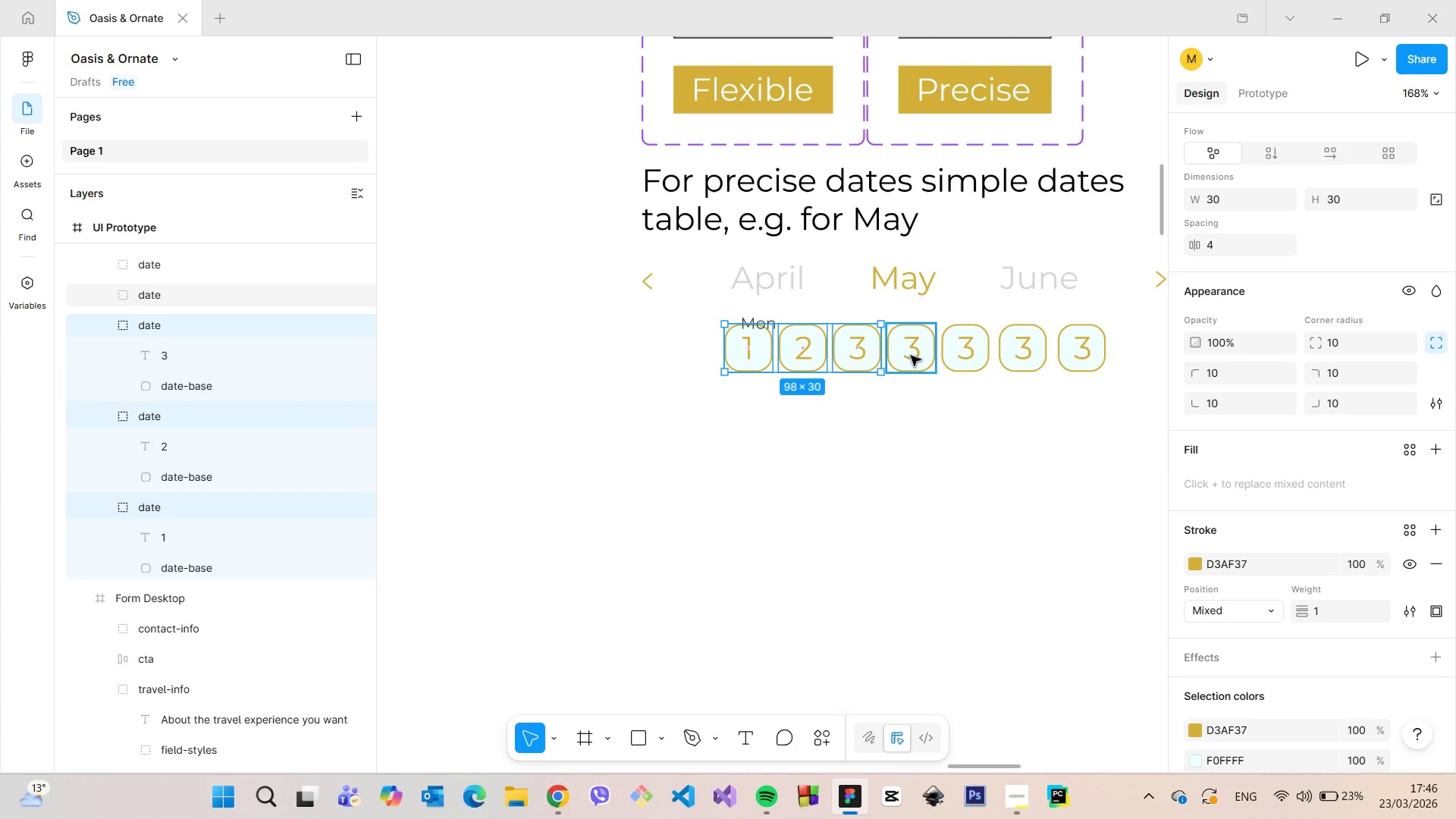 
double_click([911, 356])
 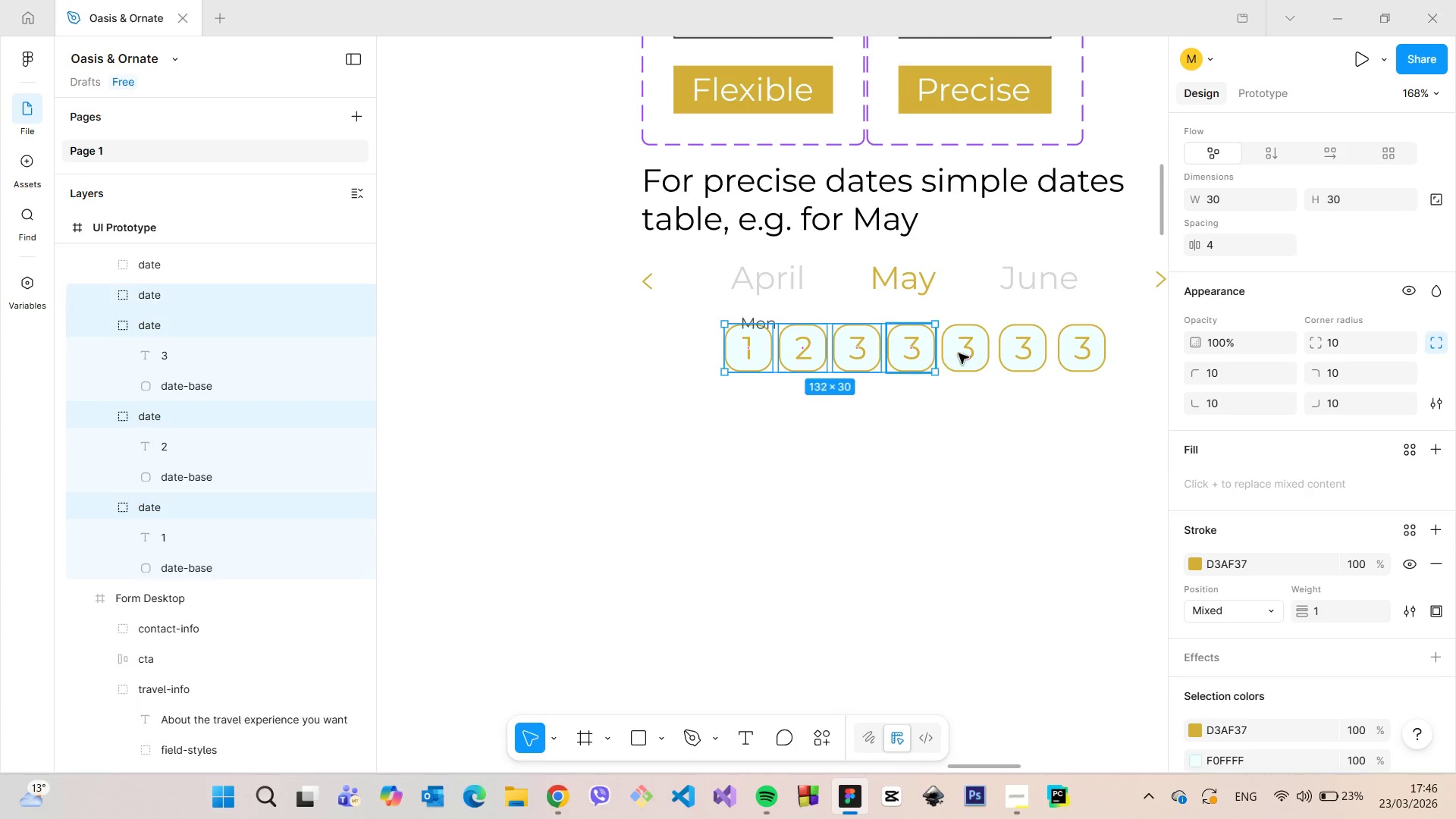 
hold_key(key=ShiftLeft, duration=1.5)
left_click([960, 353])
 